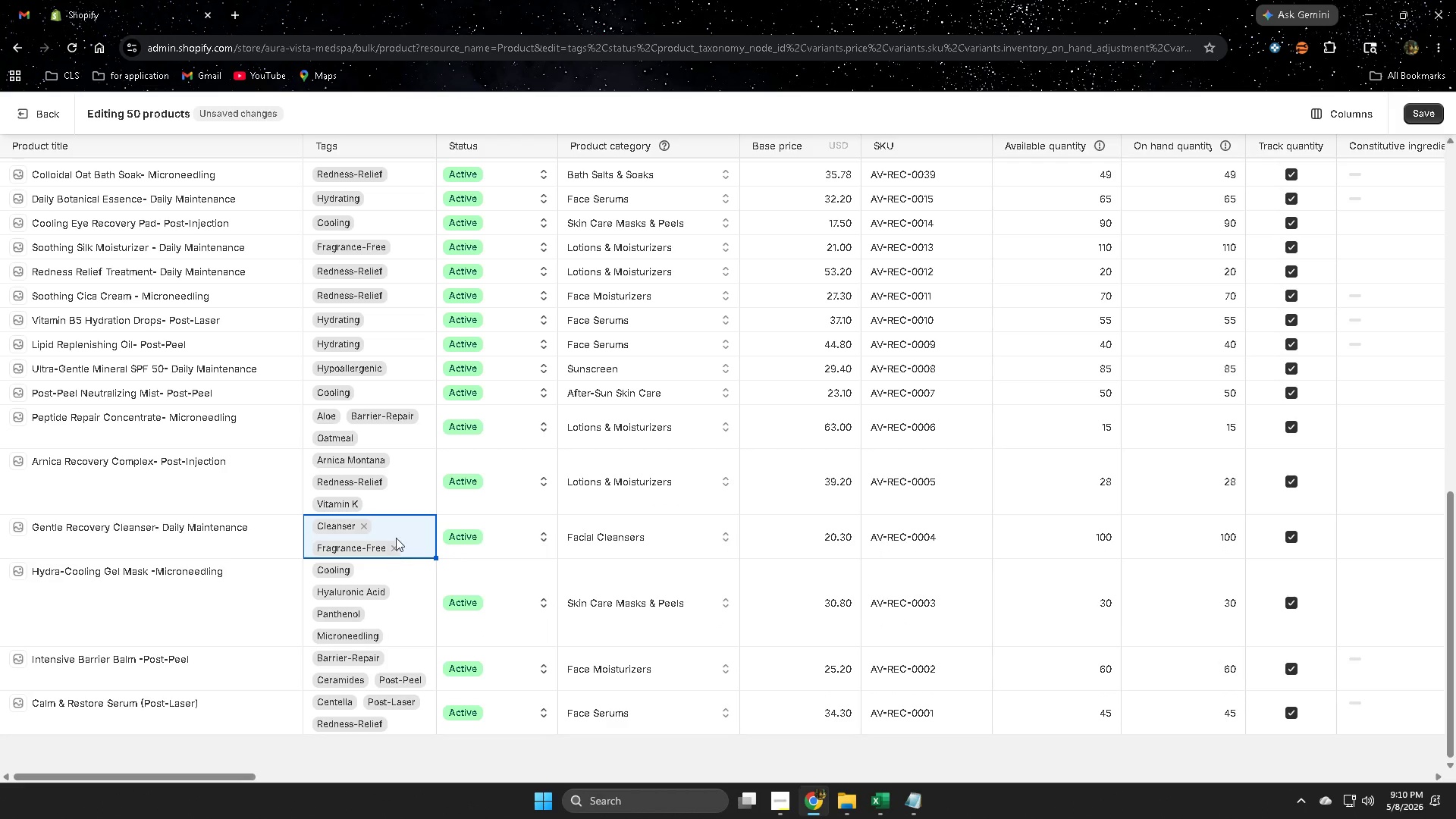 
left_click([397, 530])
 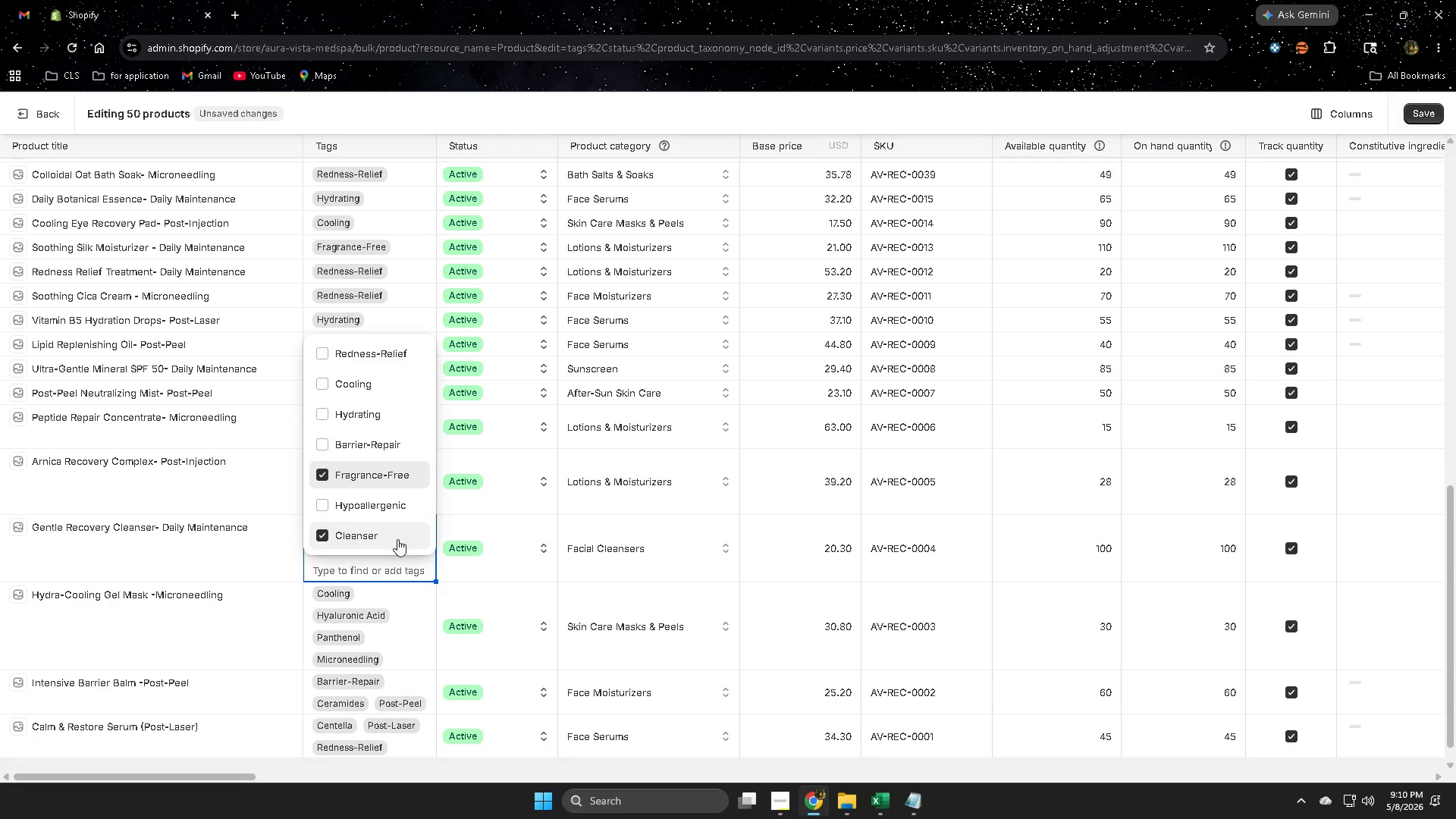 
key(Control+V)
 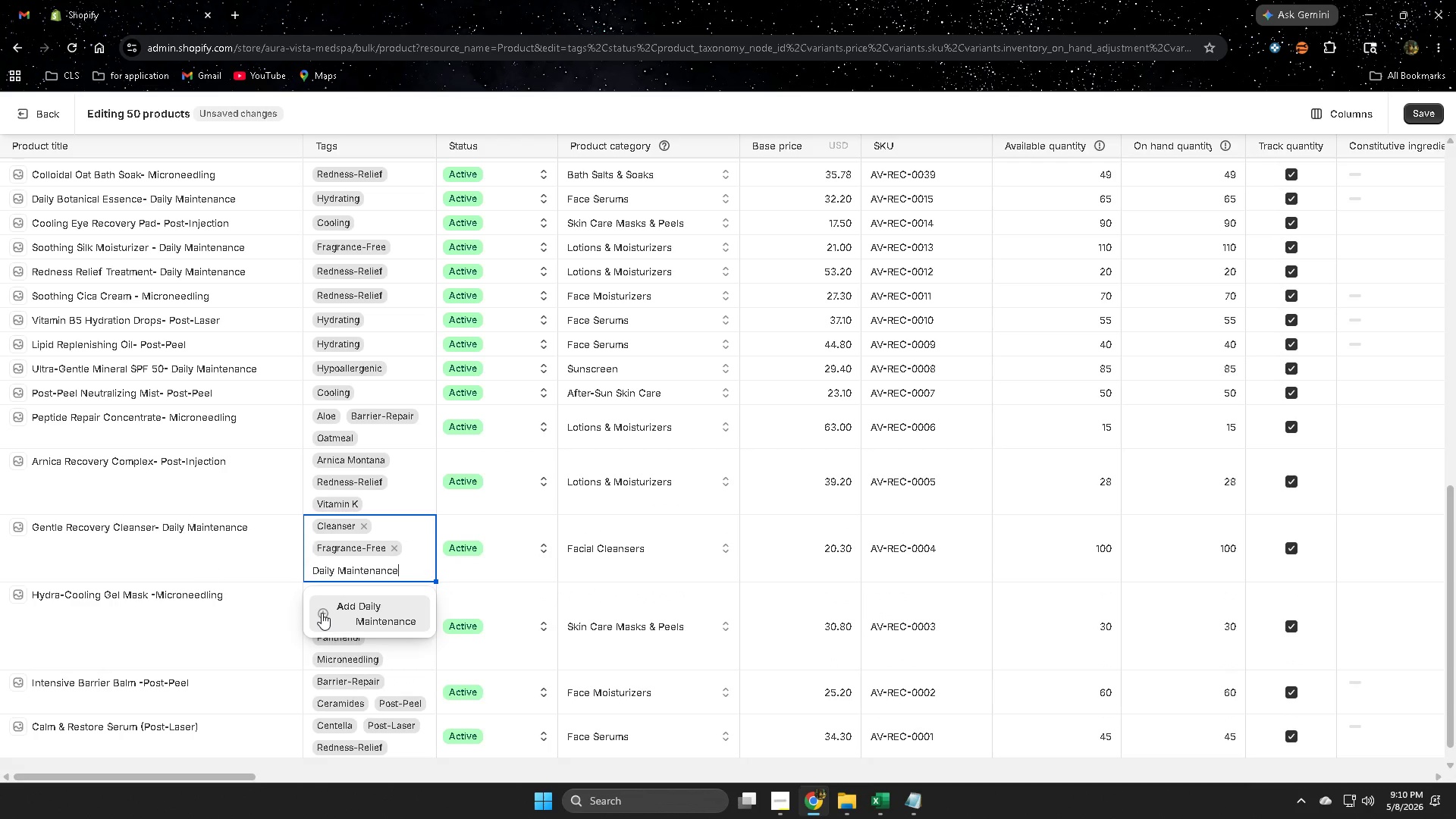 
left_click([322, 613])
 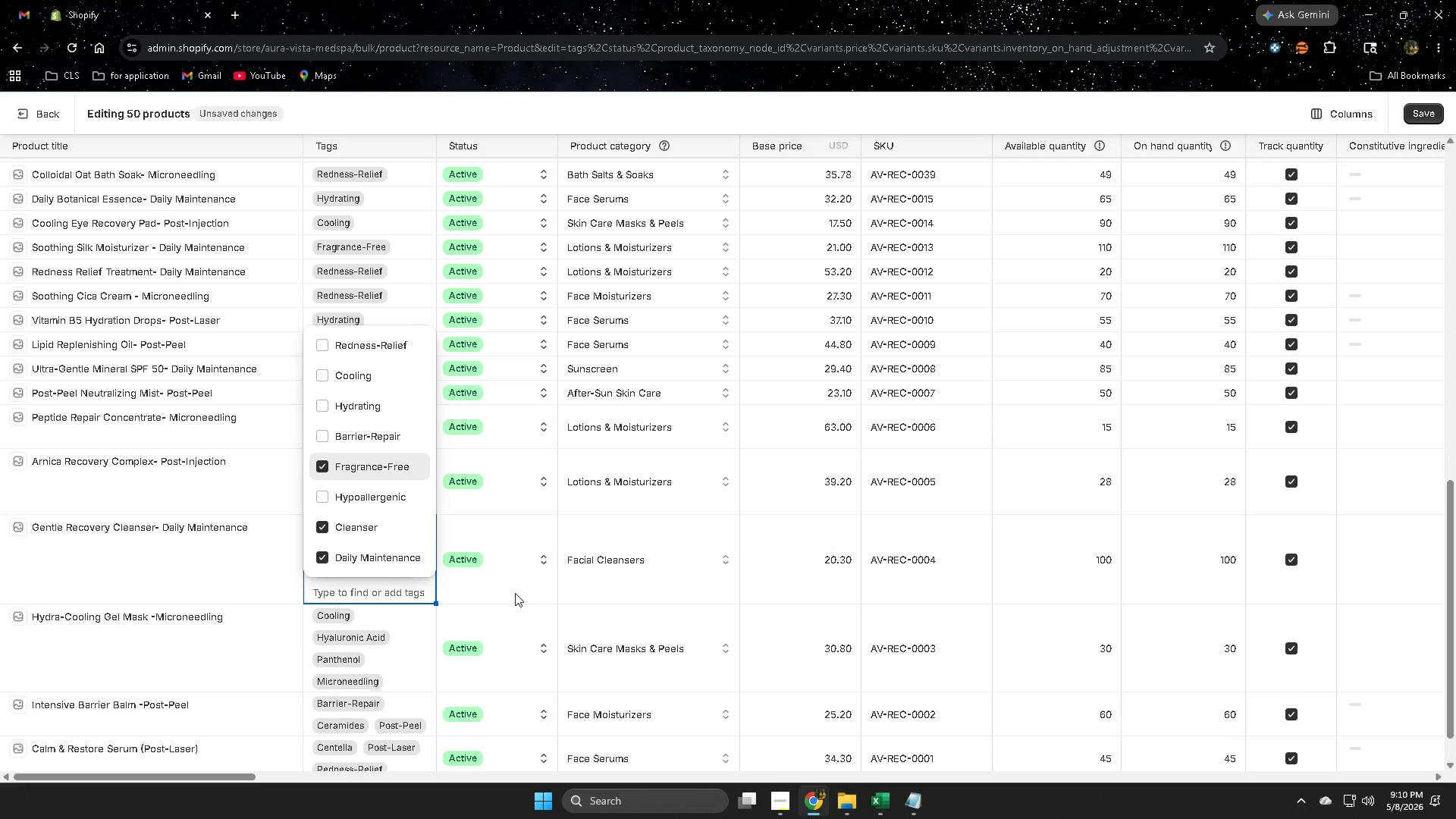 
left_click([515, 593])
 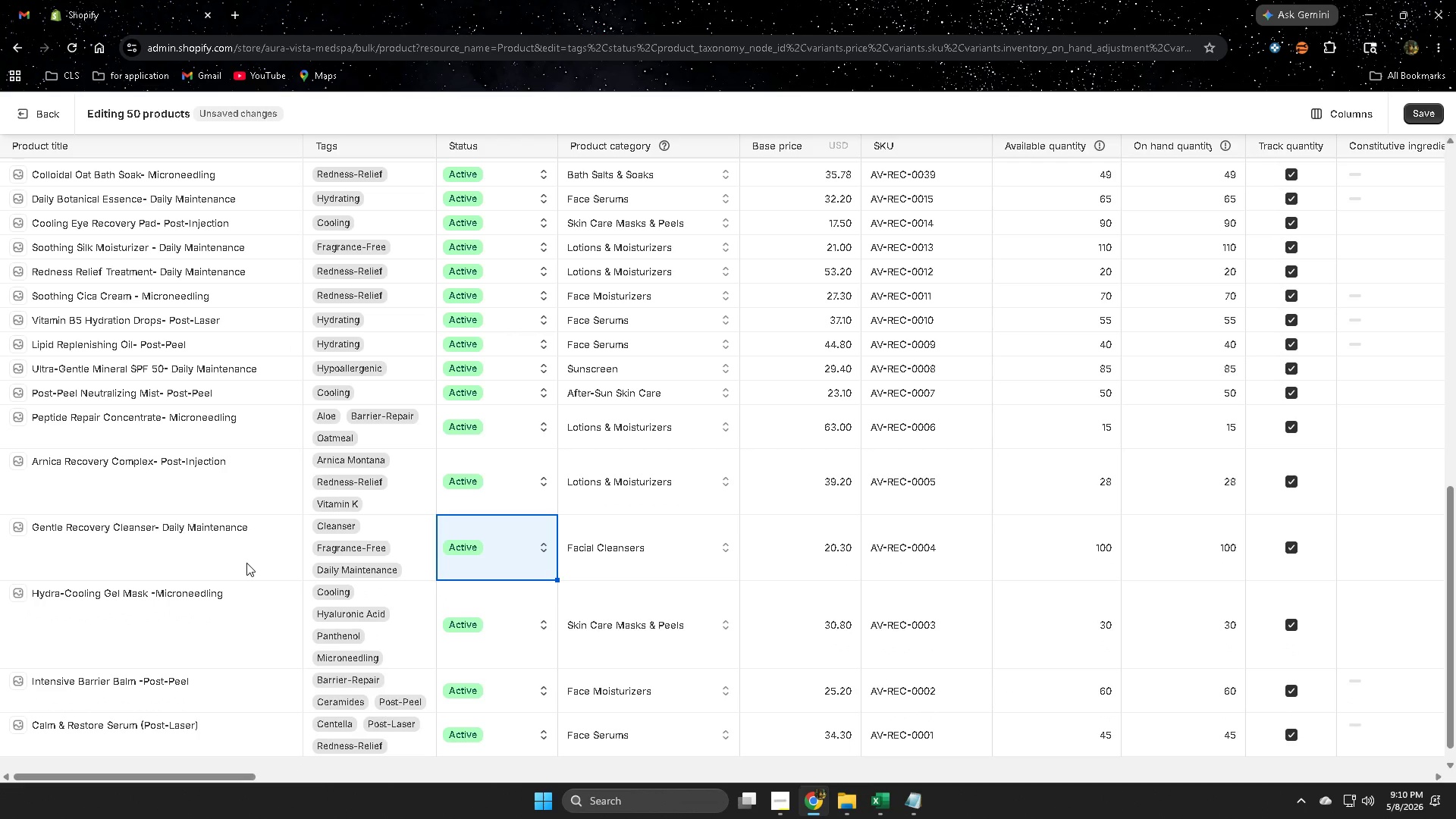 
left_click([233, 489])
 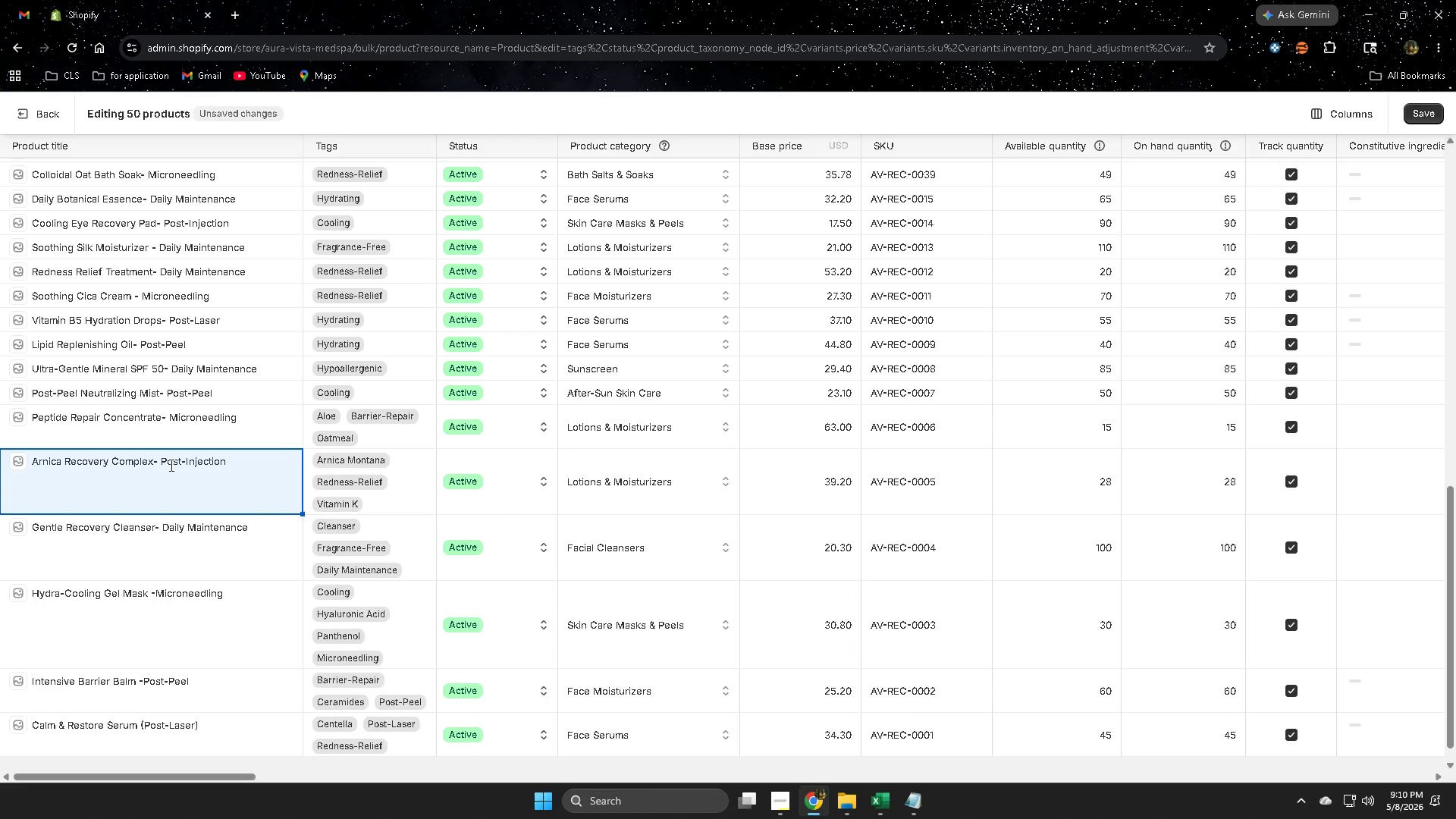 
left_click([169, 461])
 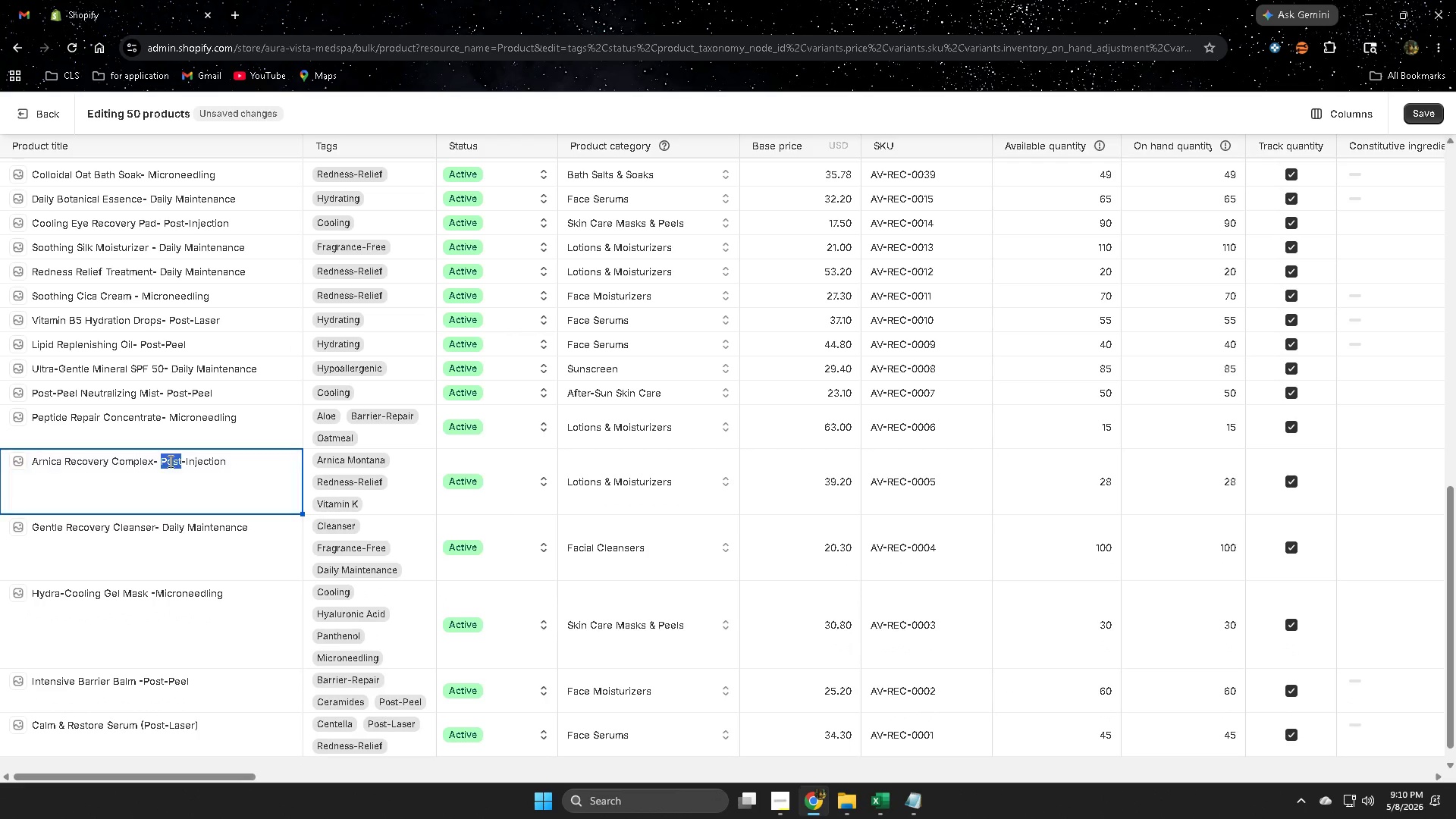 
left_click_drag(start_coordinate=[169, 461], to_coordinate=[212, 462])
 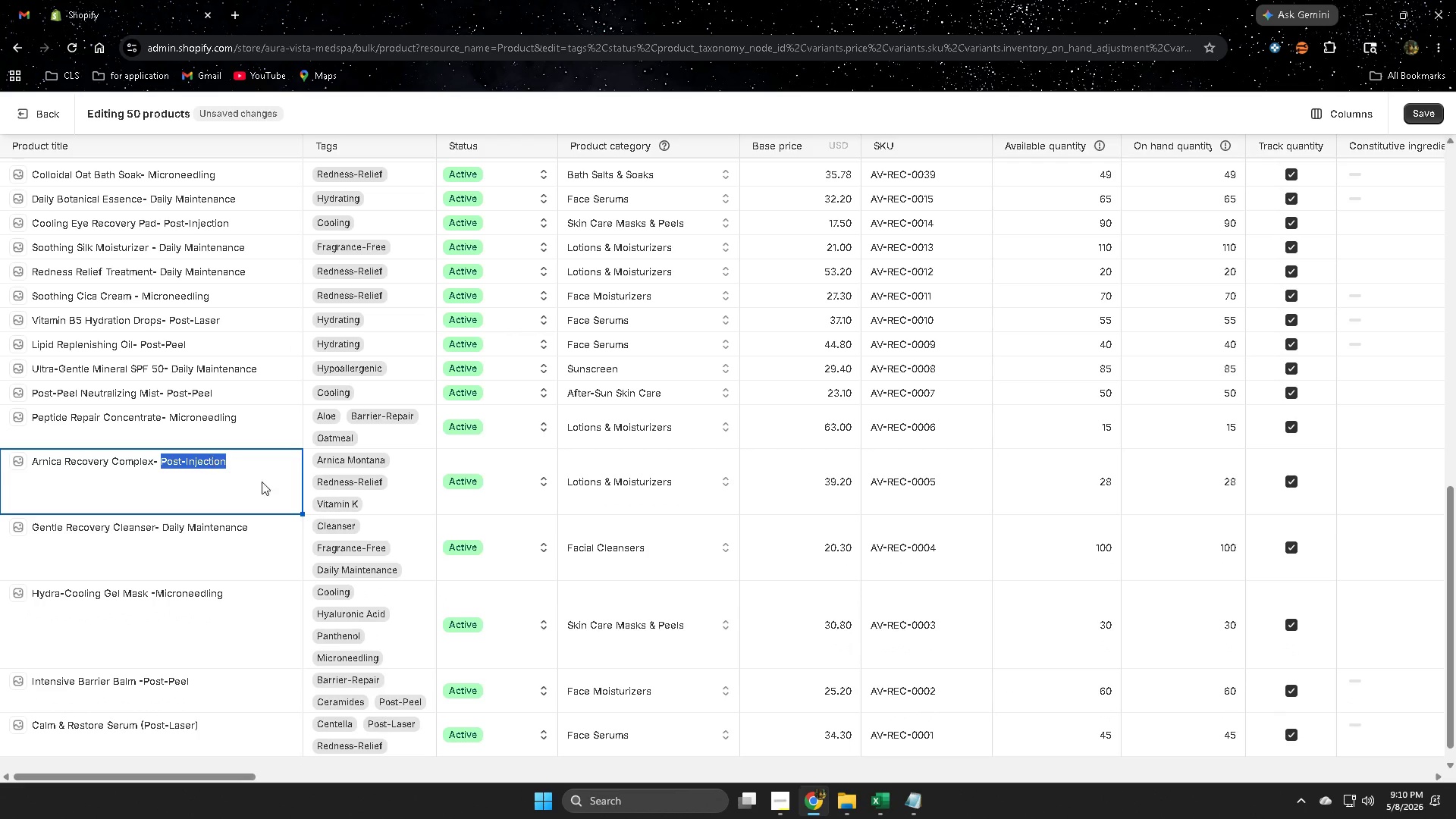 
key(Control+ControlLeft)
 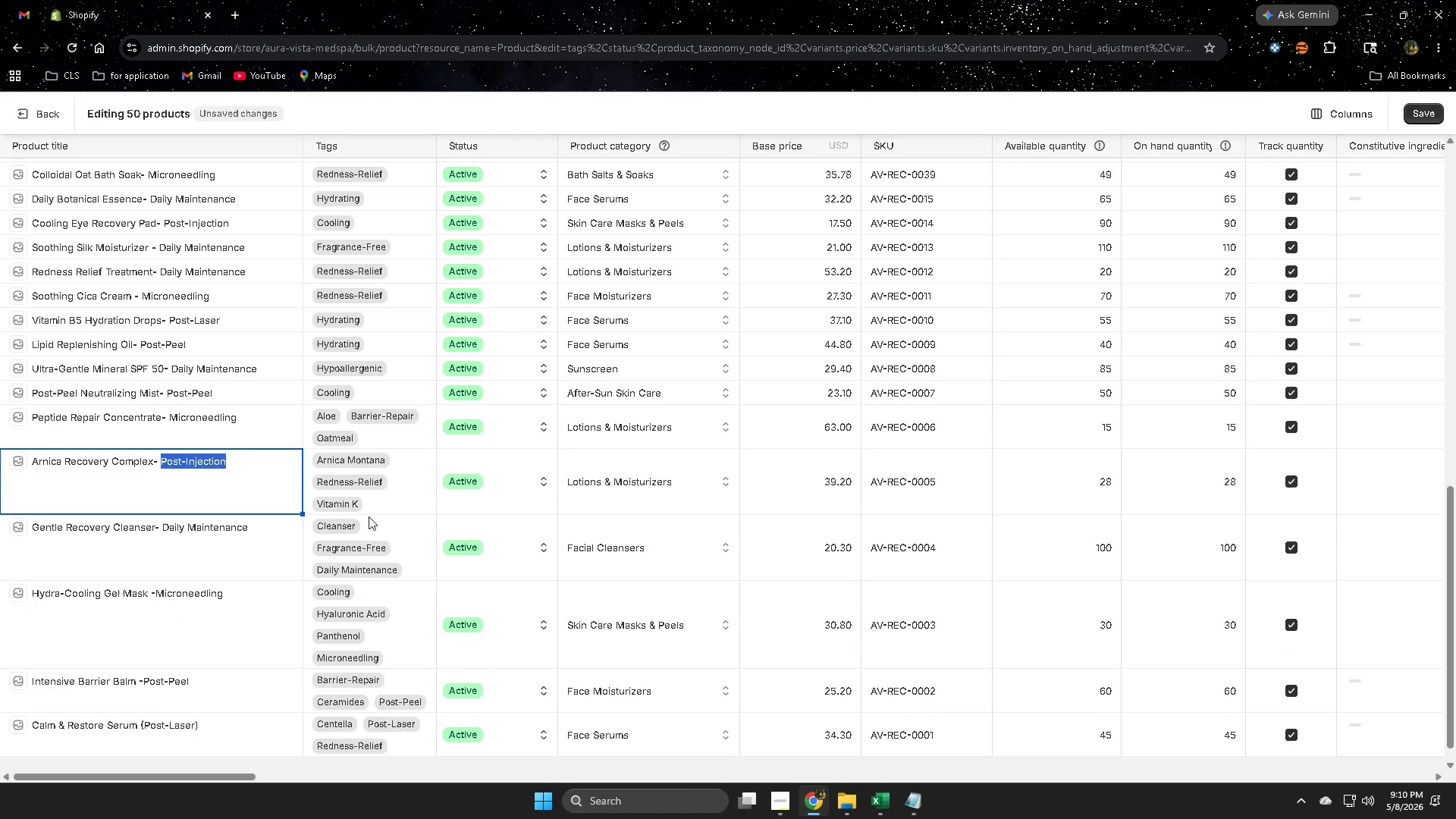 
key(Control+C)
 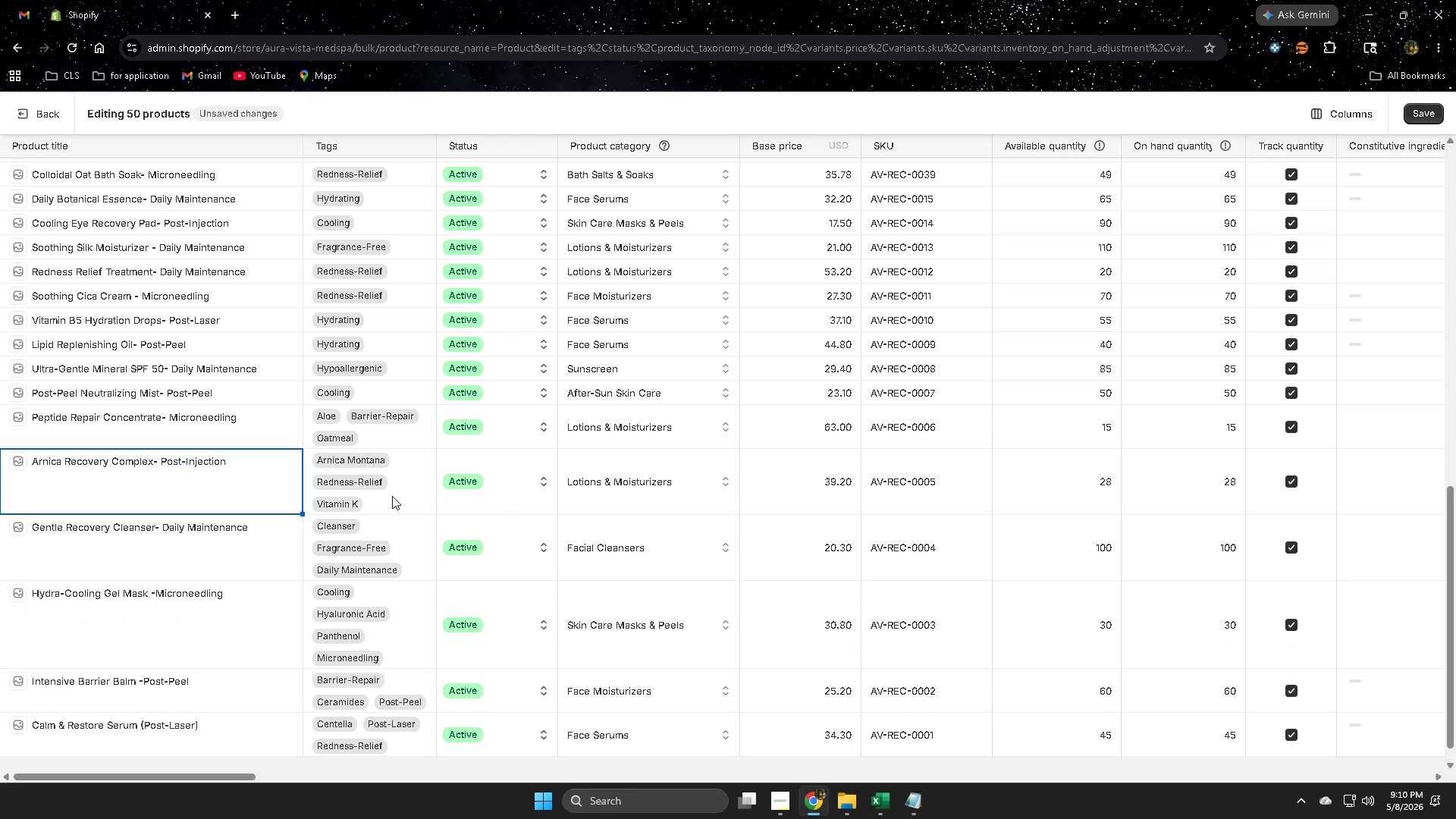 
double_click([392, 496])
 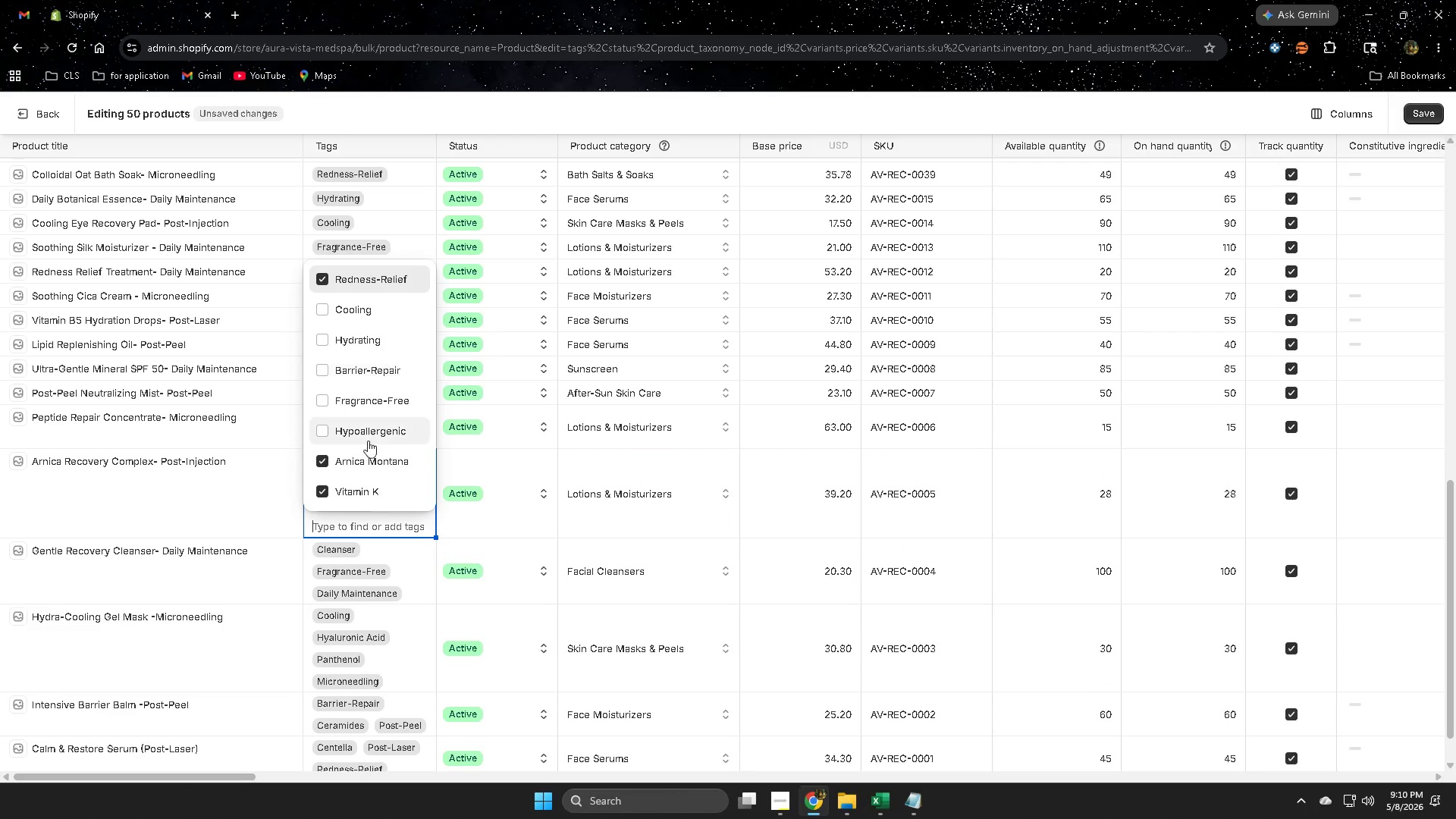 
key(Control+ControlLeft)
 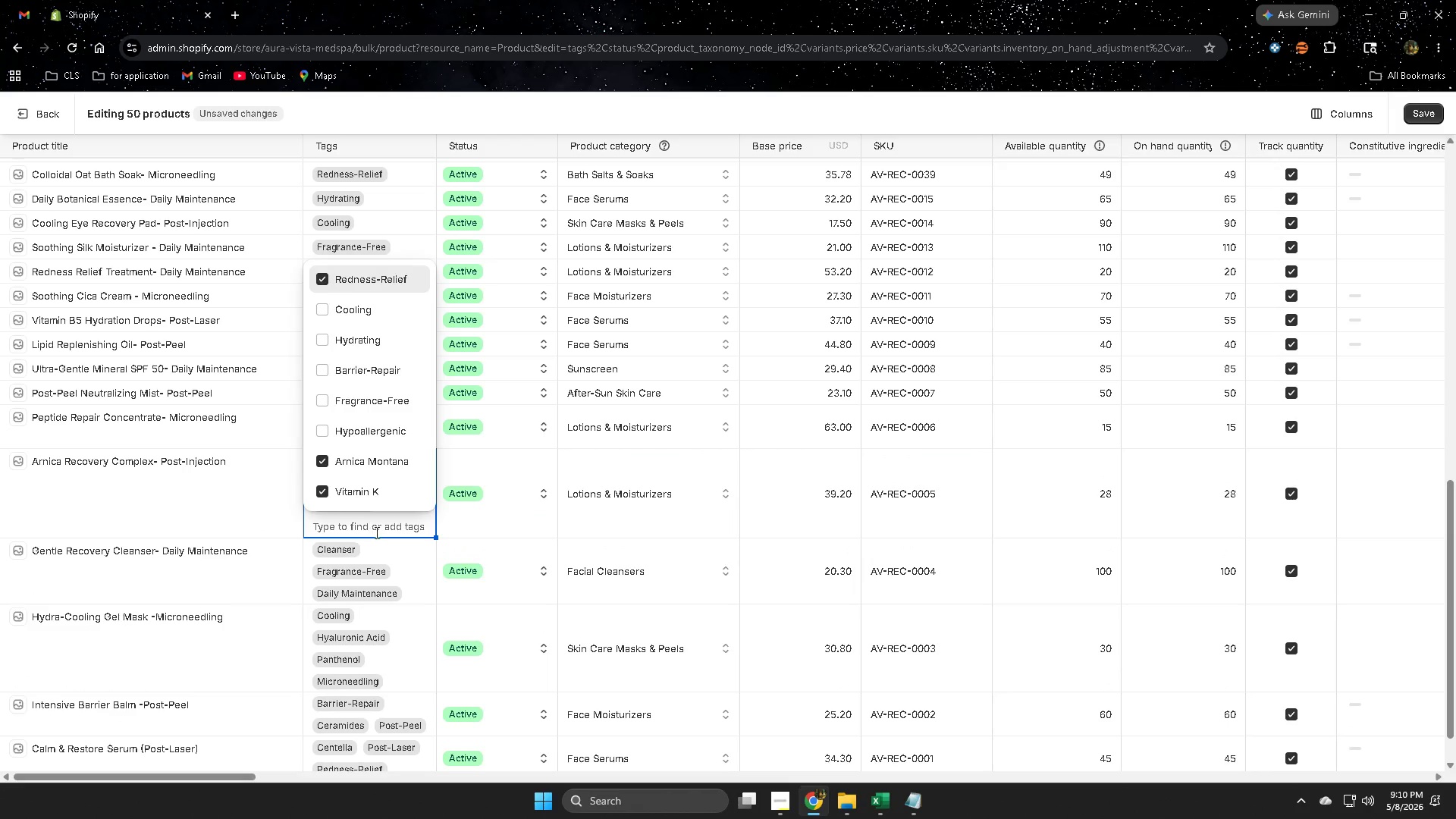 
key(Control+V)
 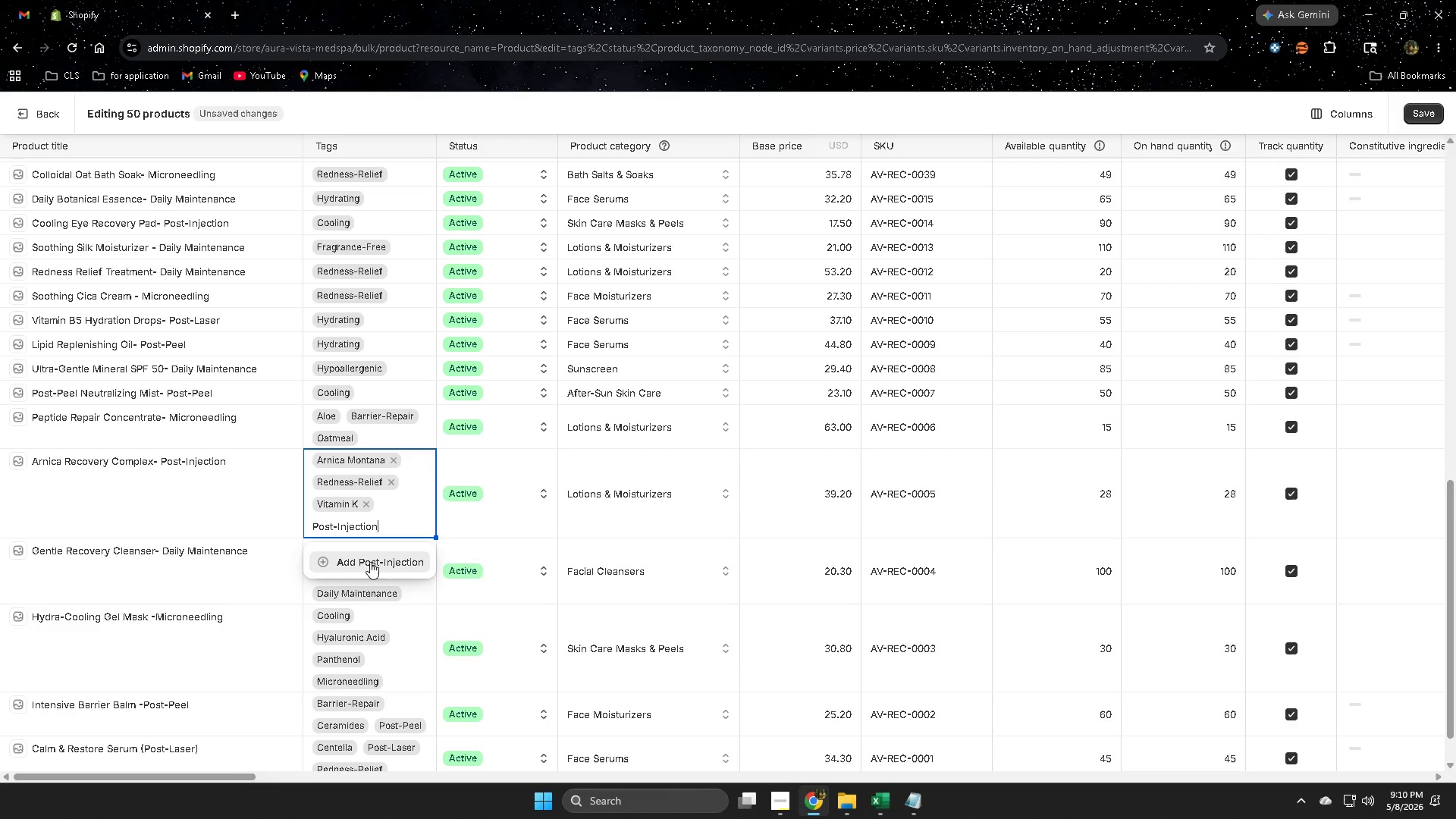 
left_click([370, 562])
 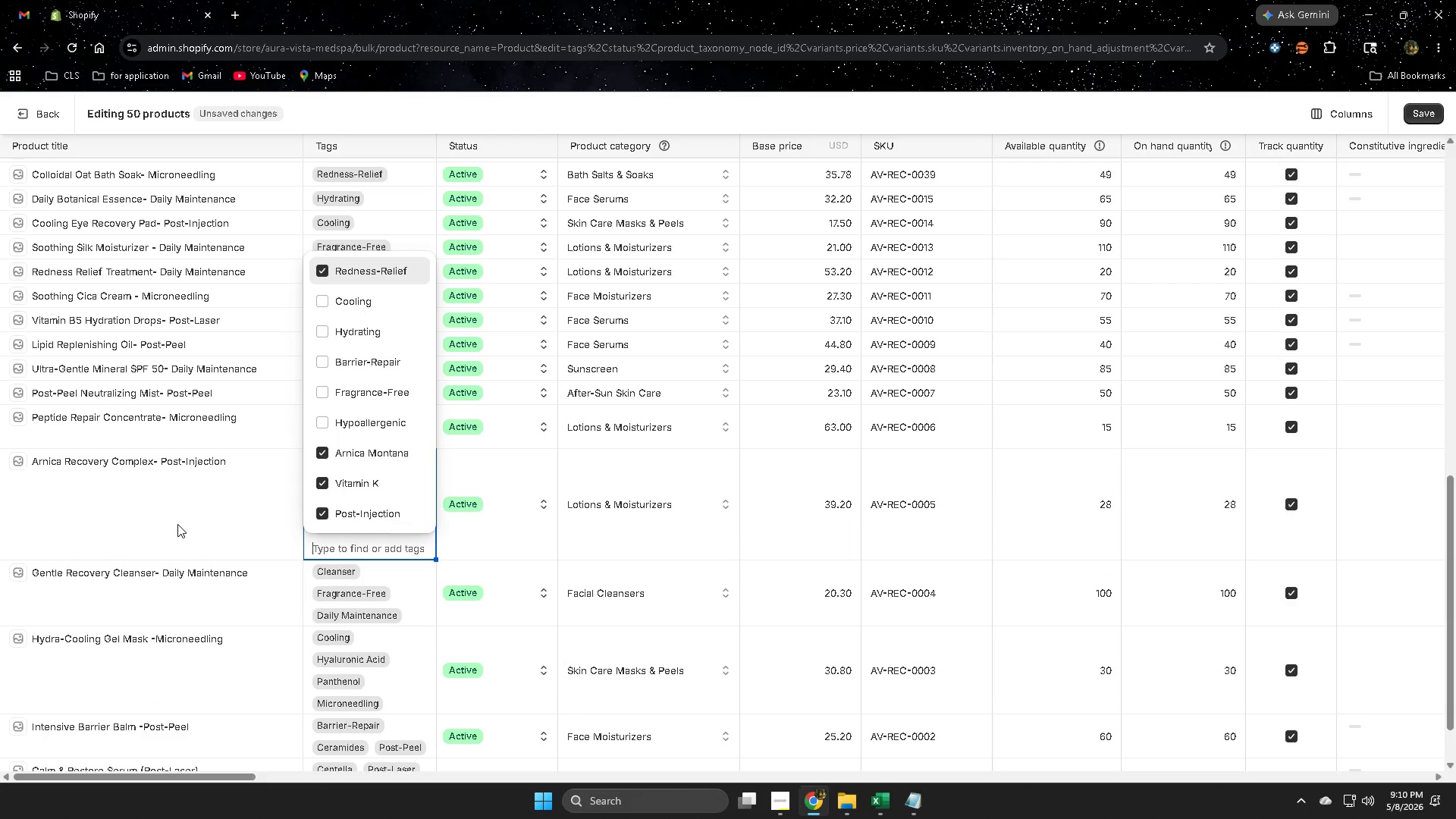 
left_click([177, 524])
 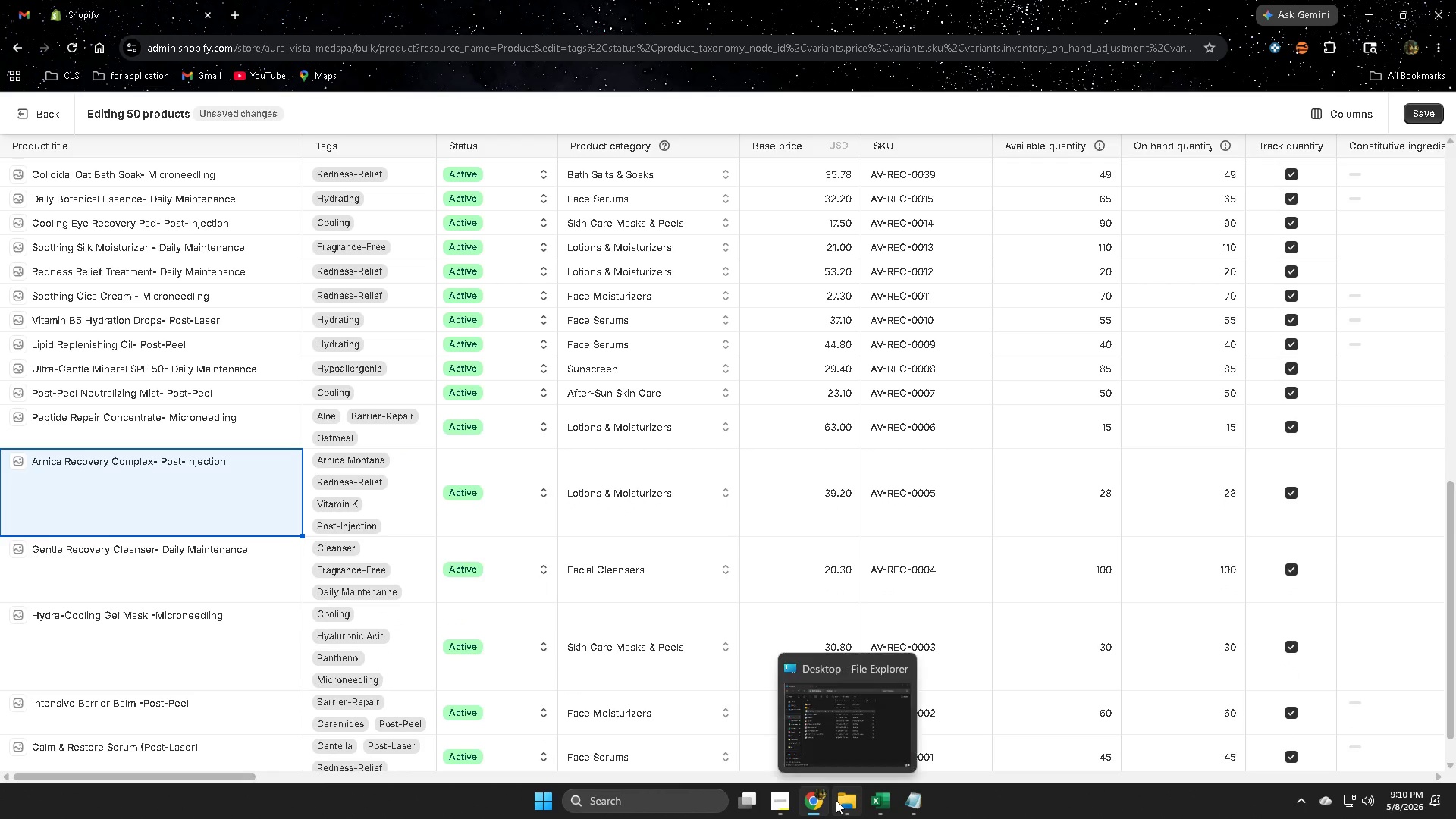 
left_click([844, 733])
 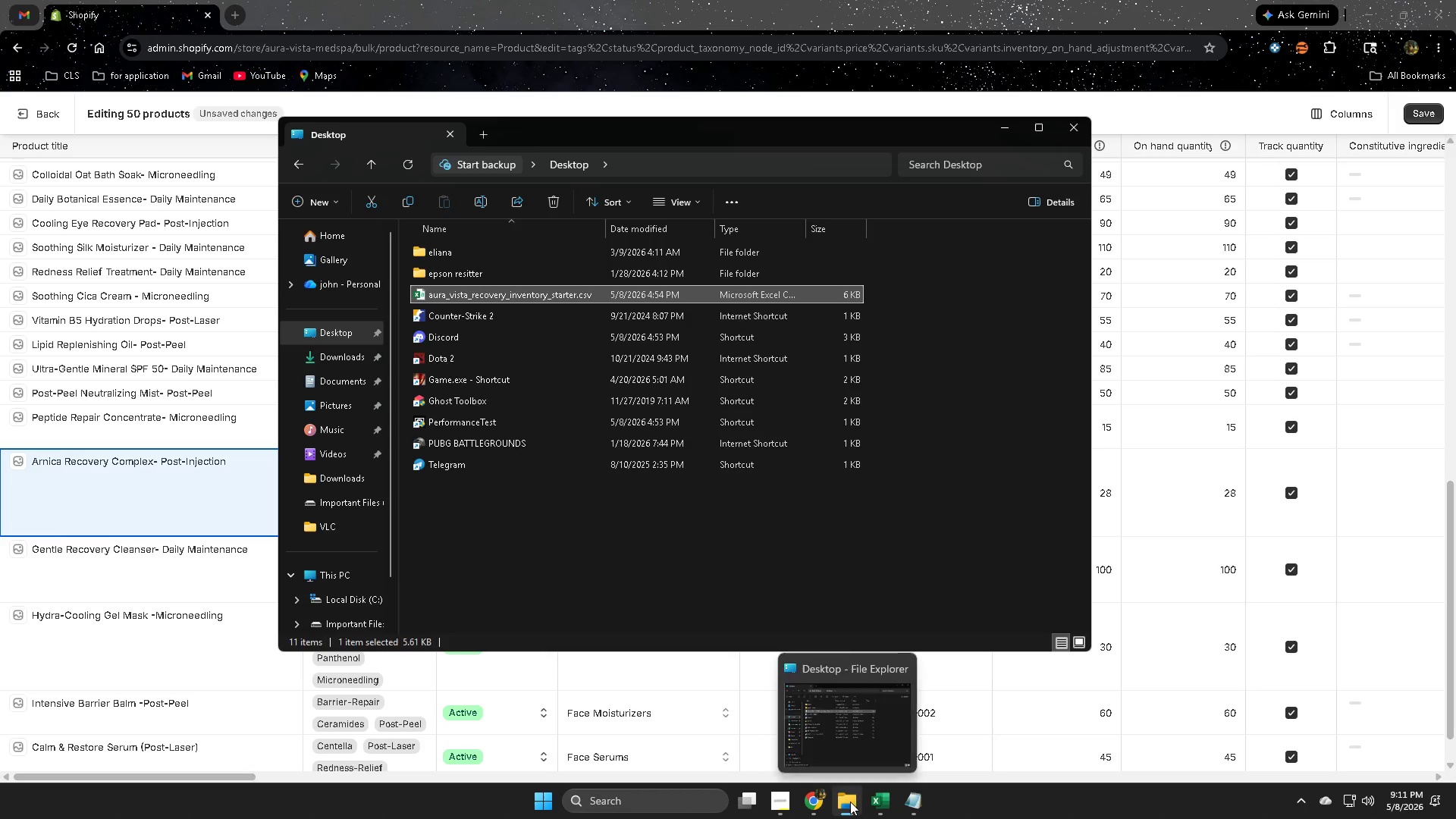 
left_click([871, 805])
 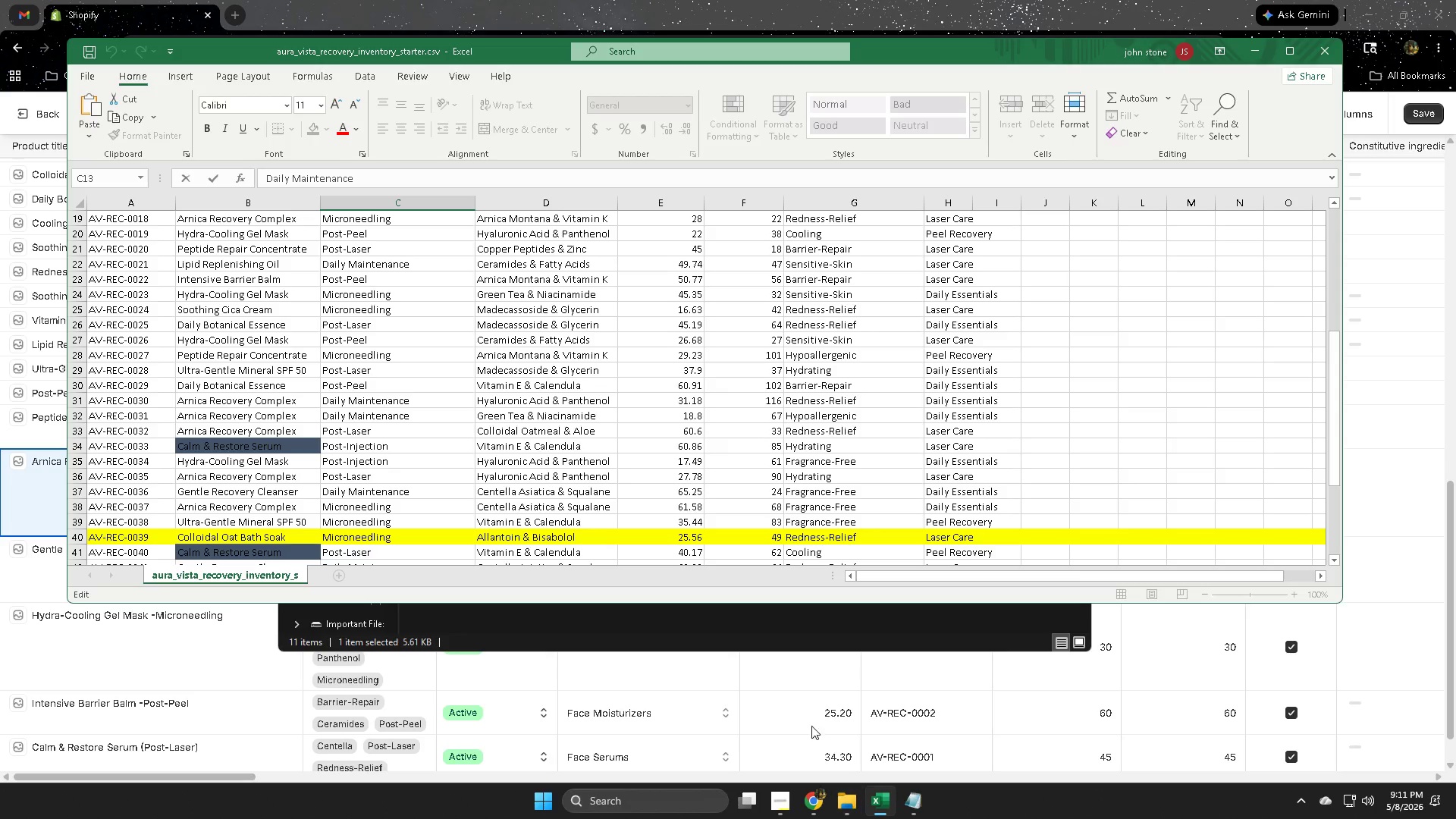 
left_click([818, 0])
 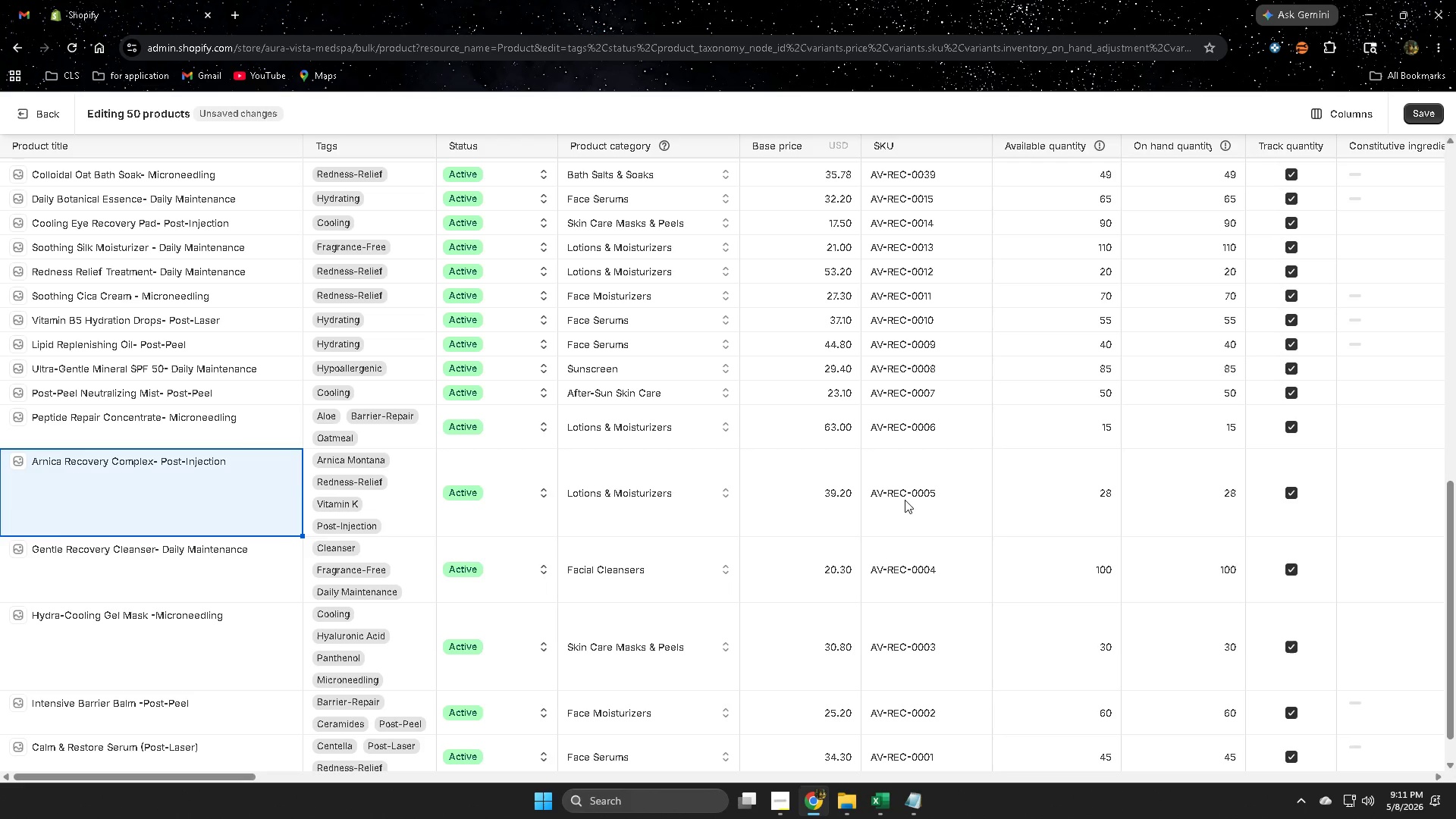 
double_click([885, 495])
 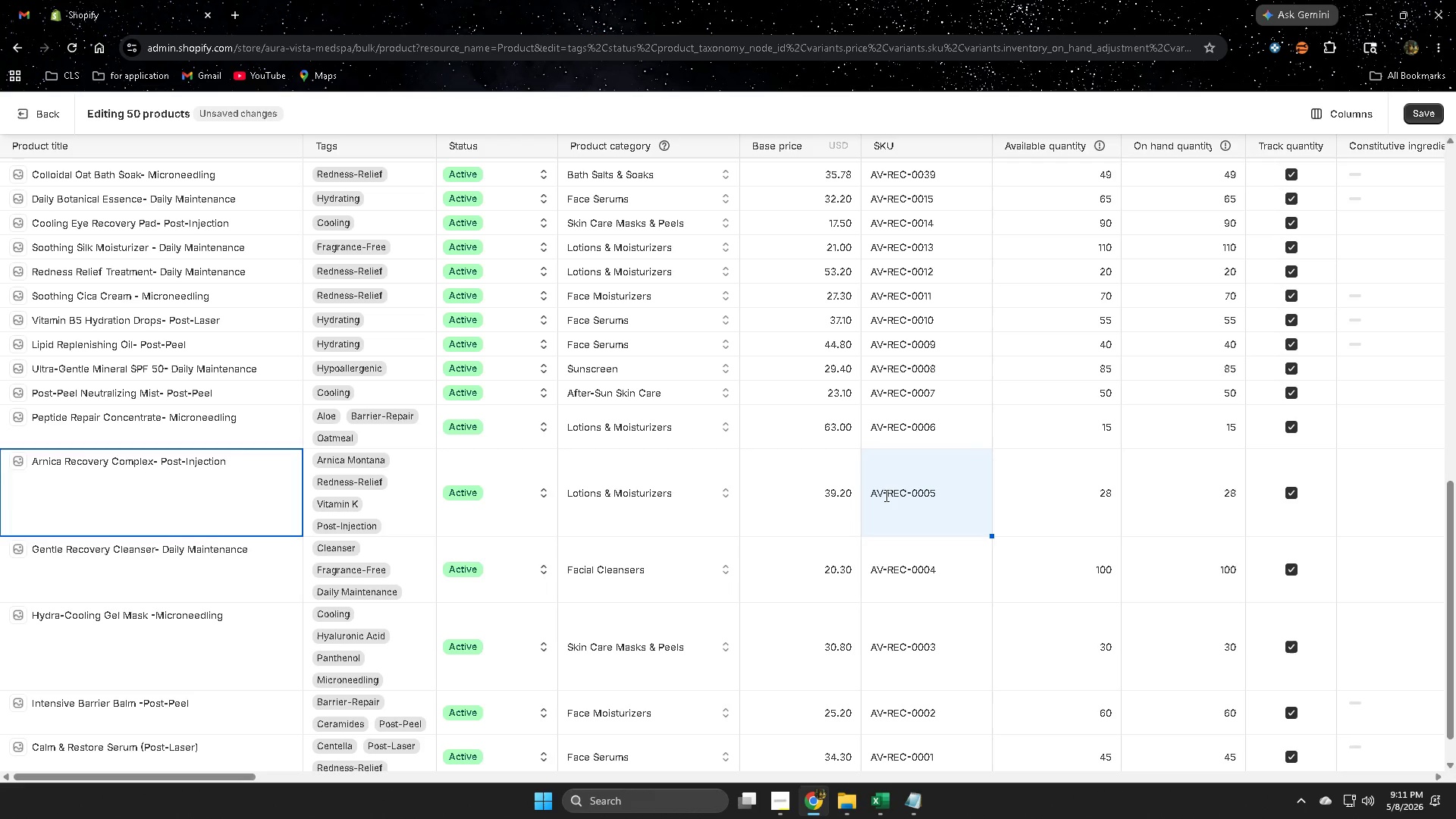 
triple_click([885, 495])
 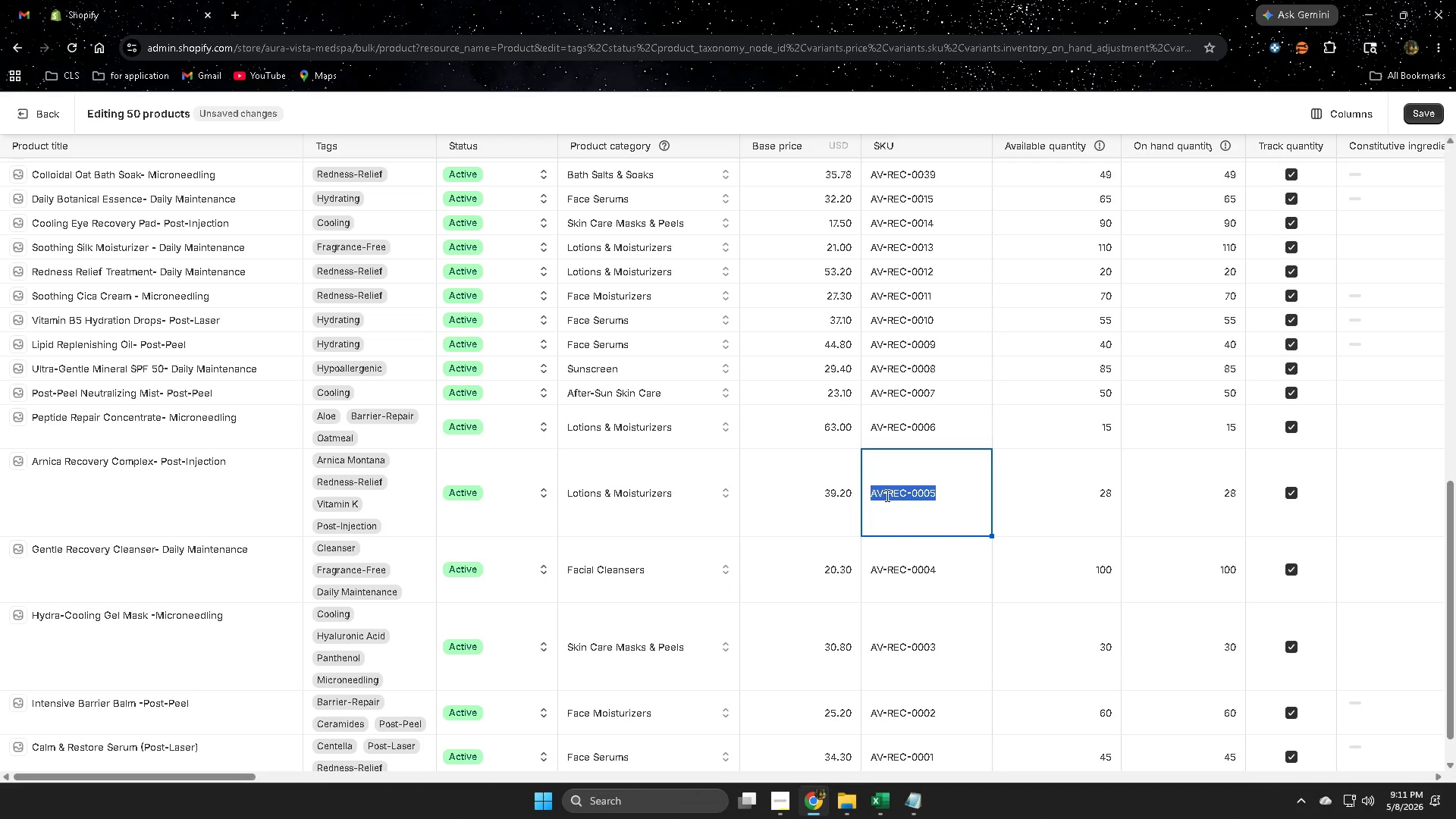 
key(Control+ControlLeft)
 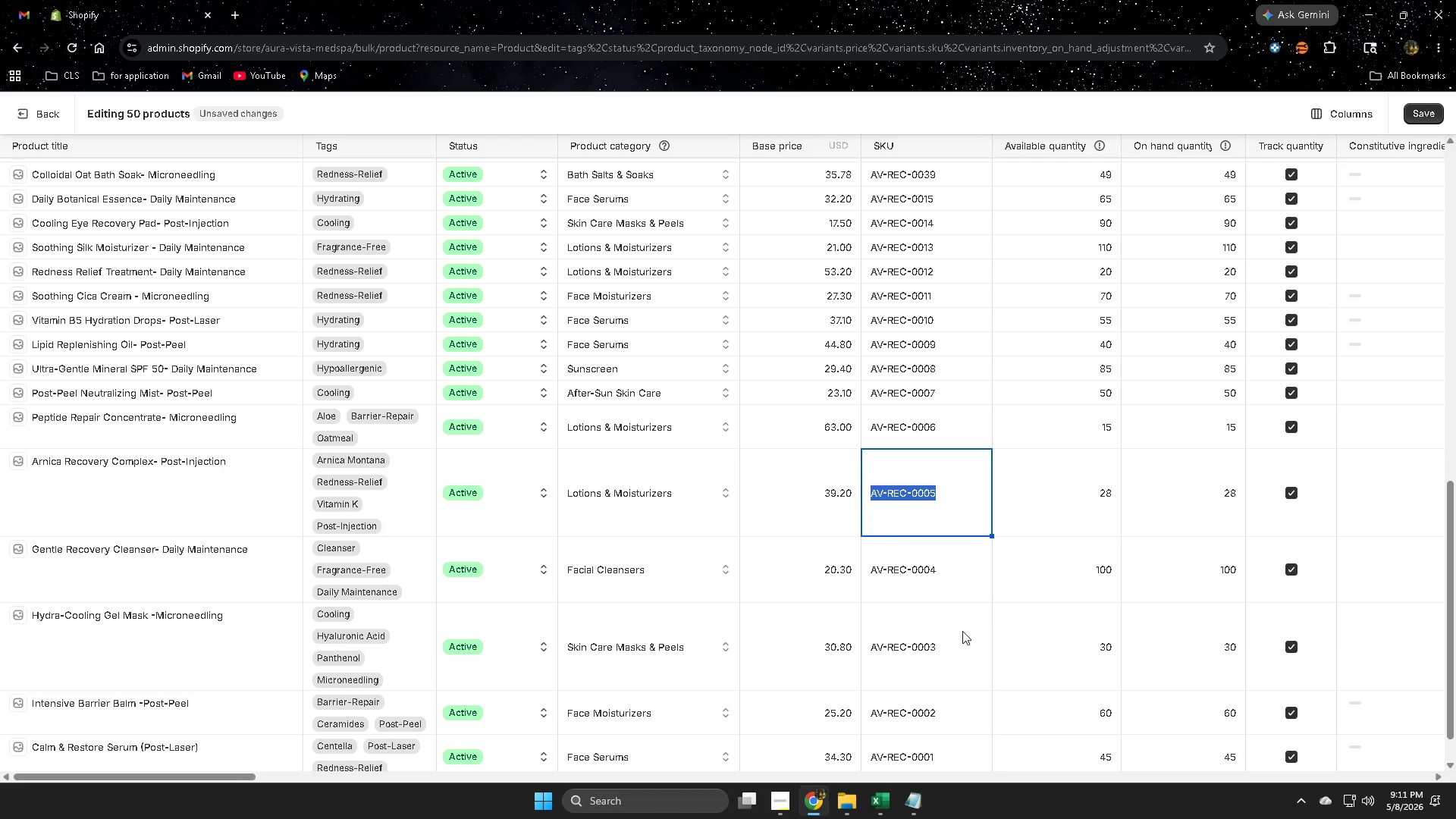 
key(Control+C)
 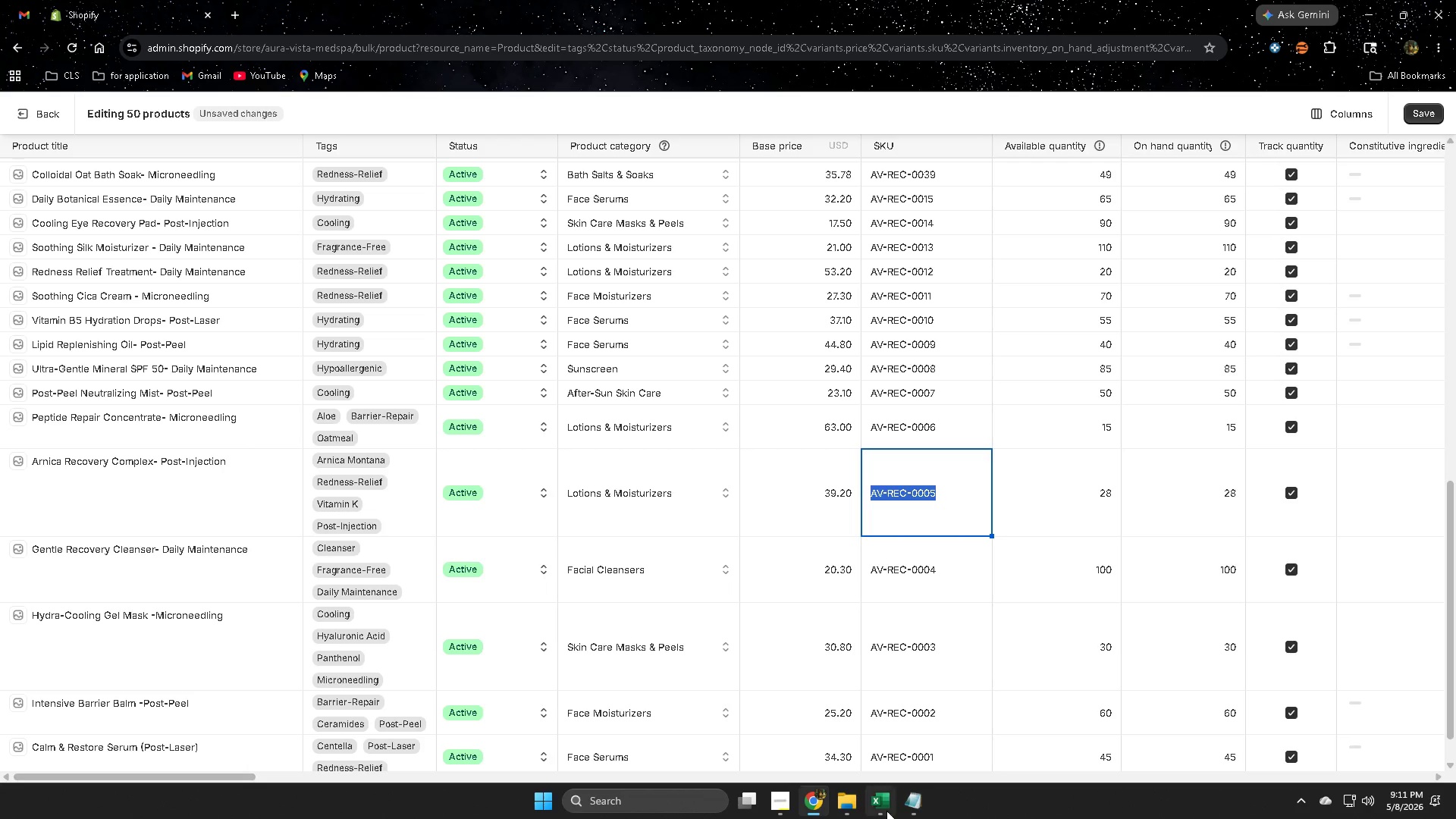 
left_click([886, 810])
 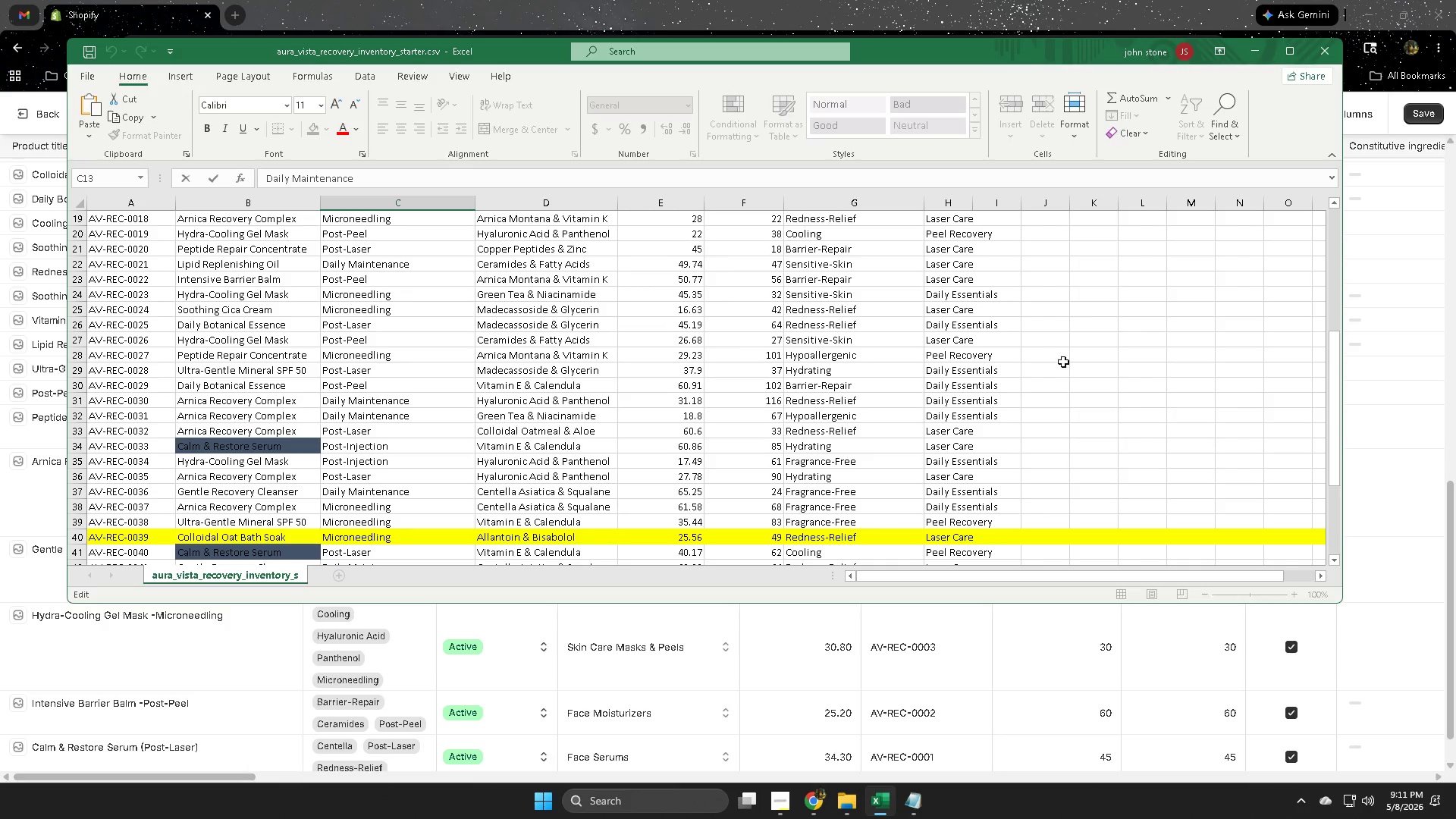 
left_click([1079, 303])
 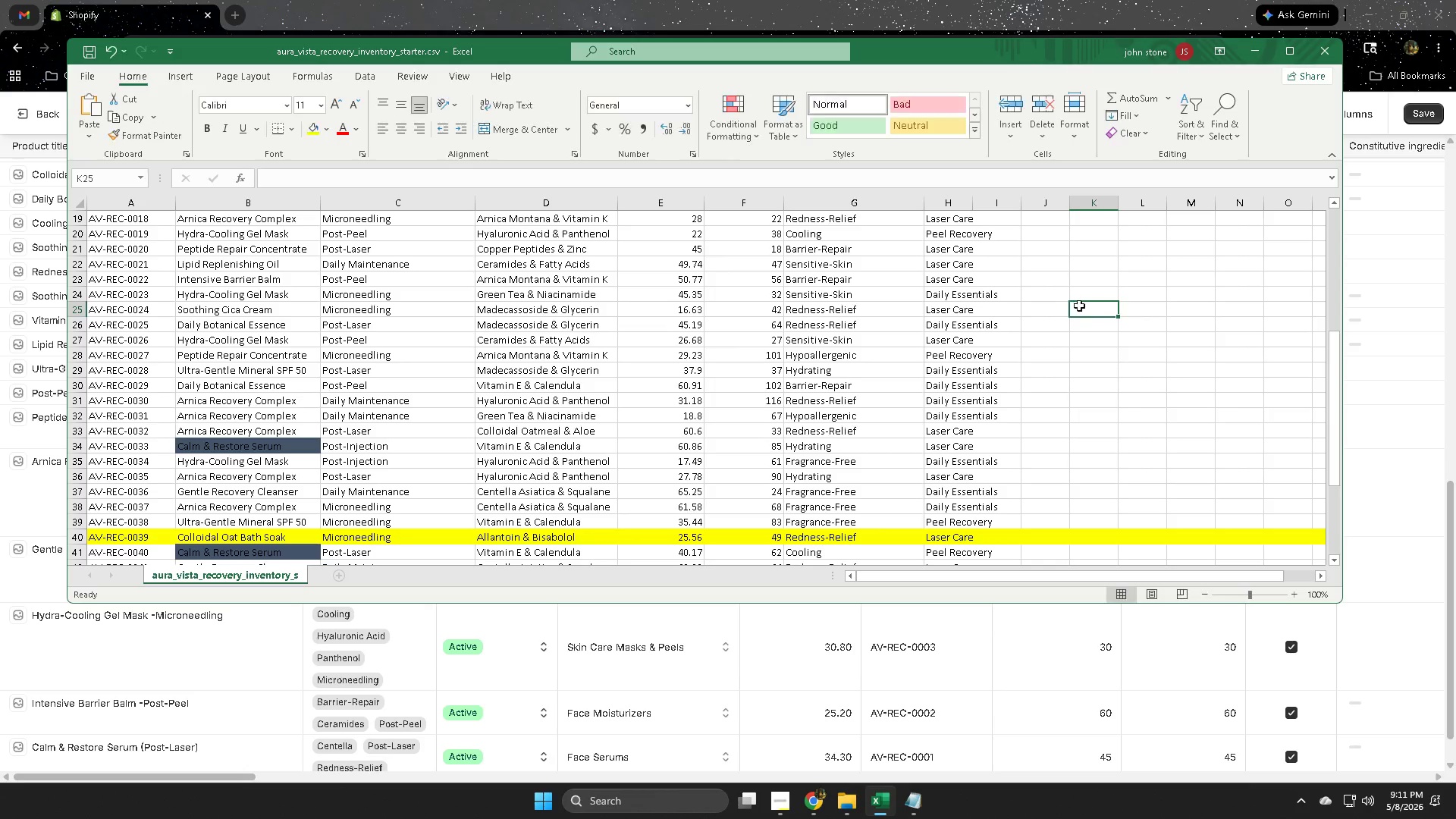 
key(Control+F)
 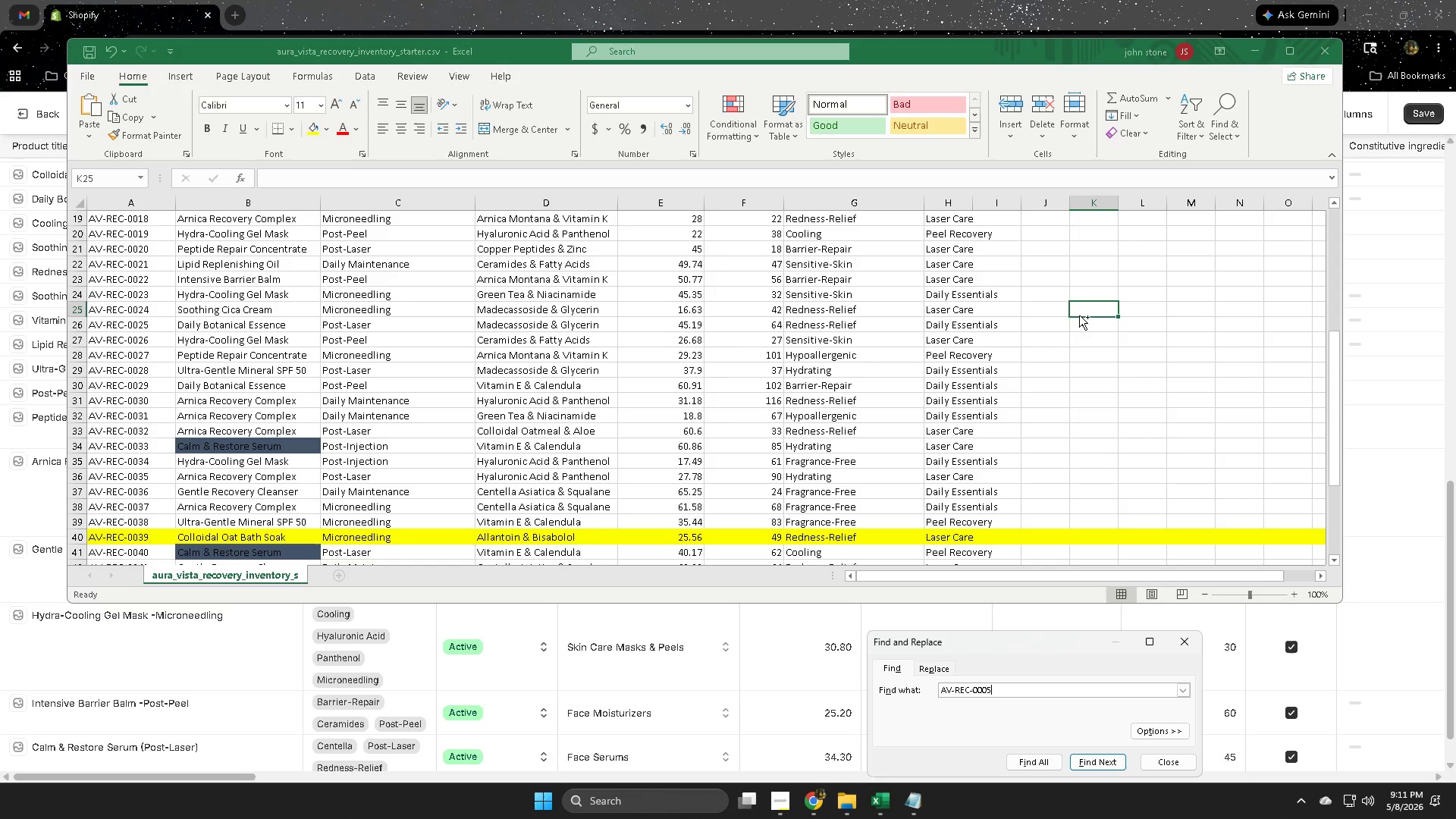 
key(Control+V)
 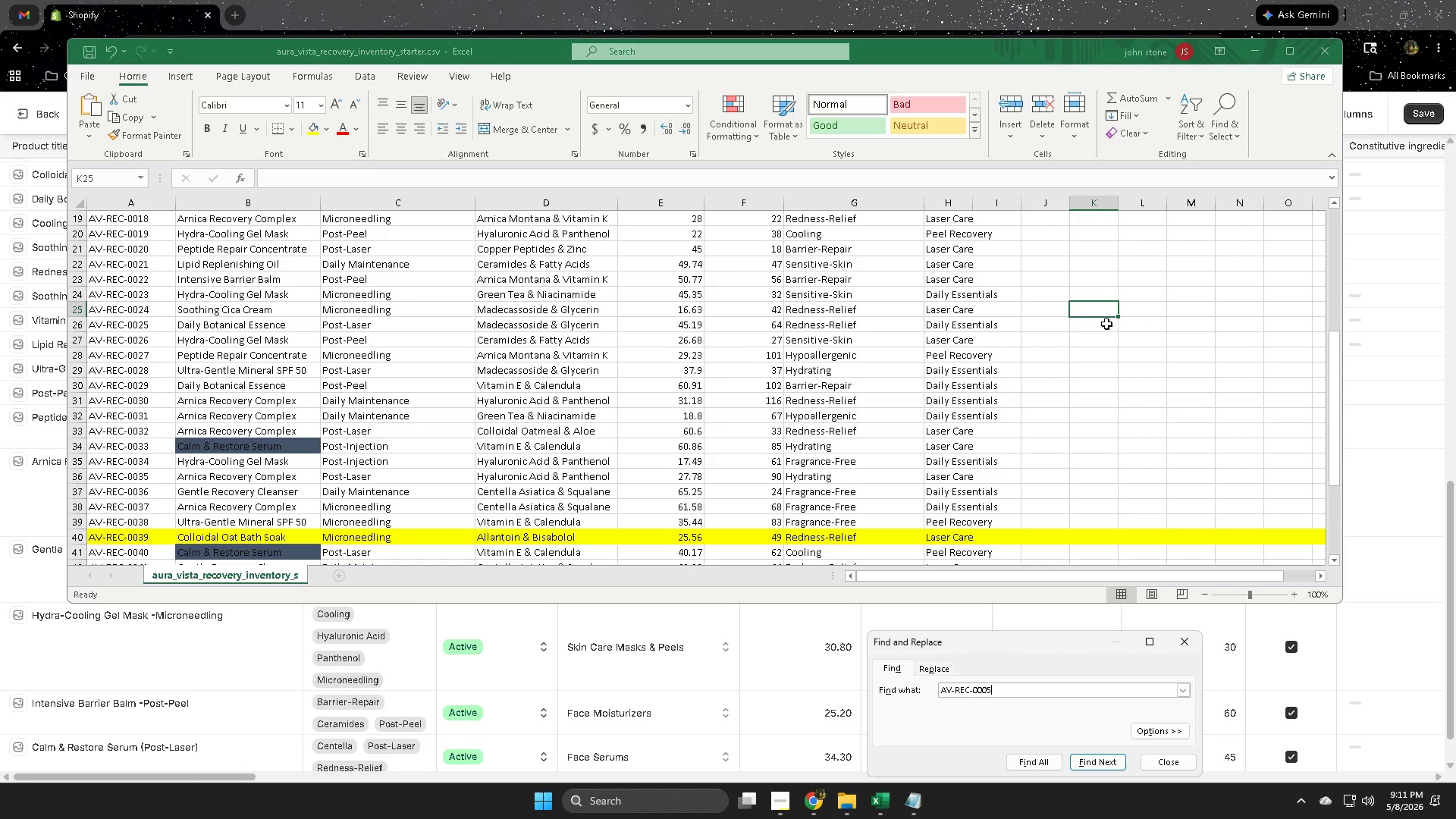 
key(Enter)
 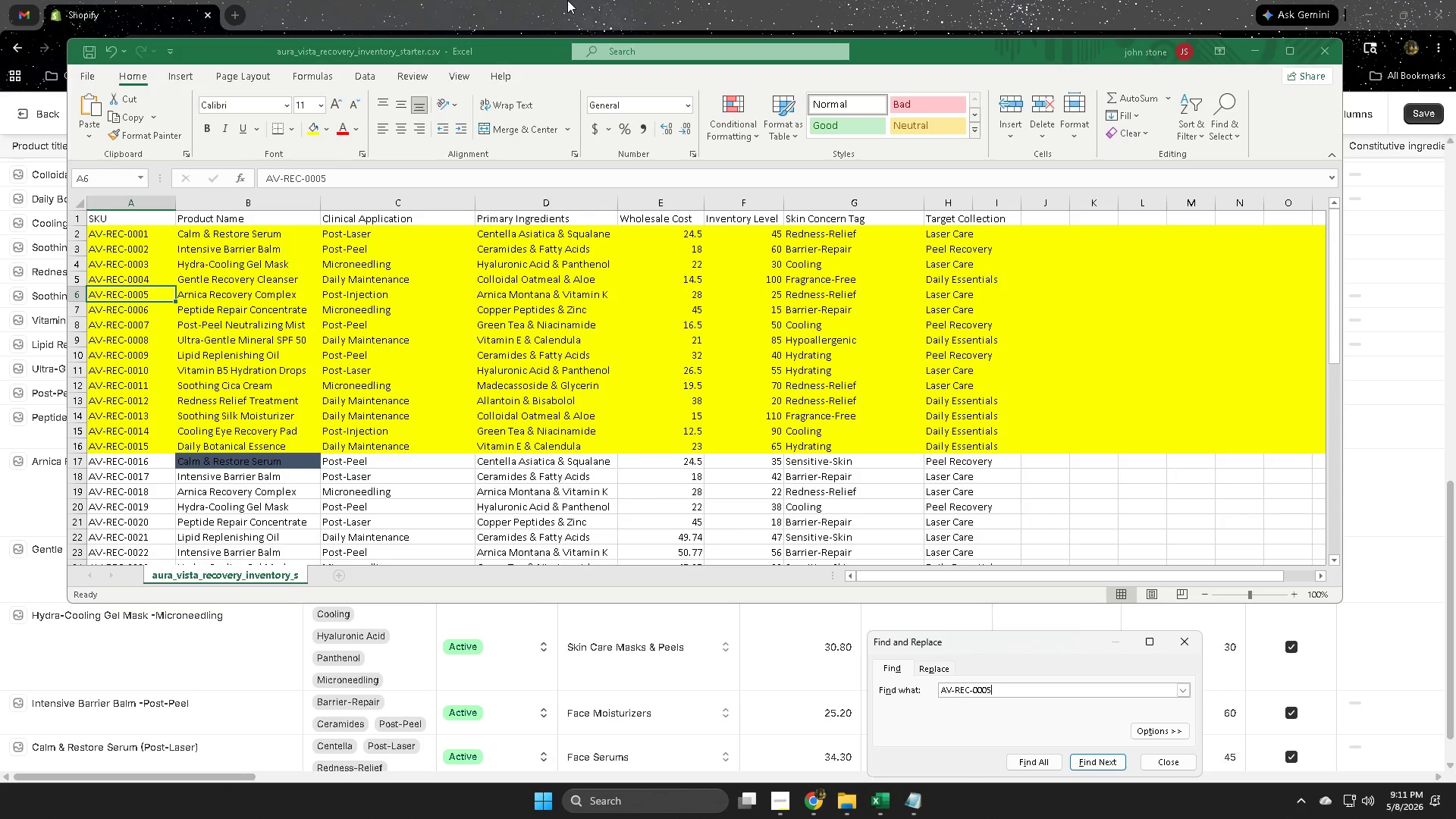 
wait(5.69)
 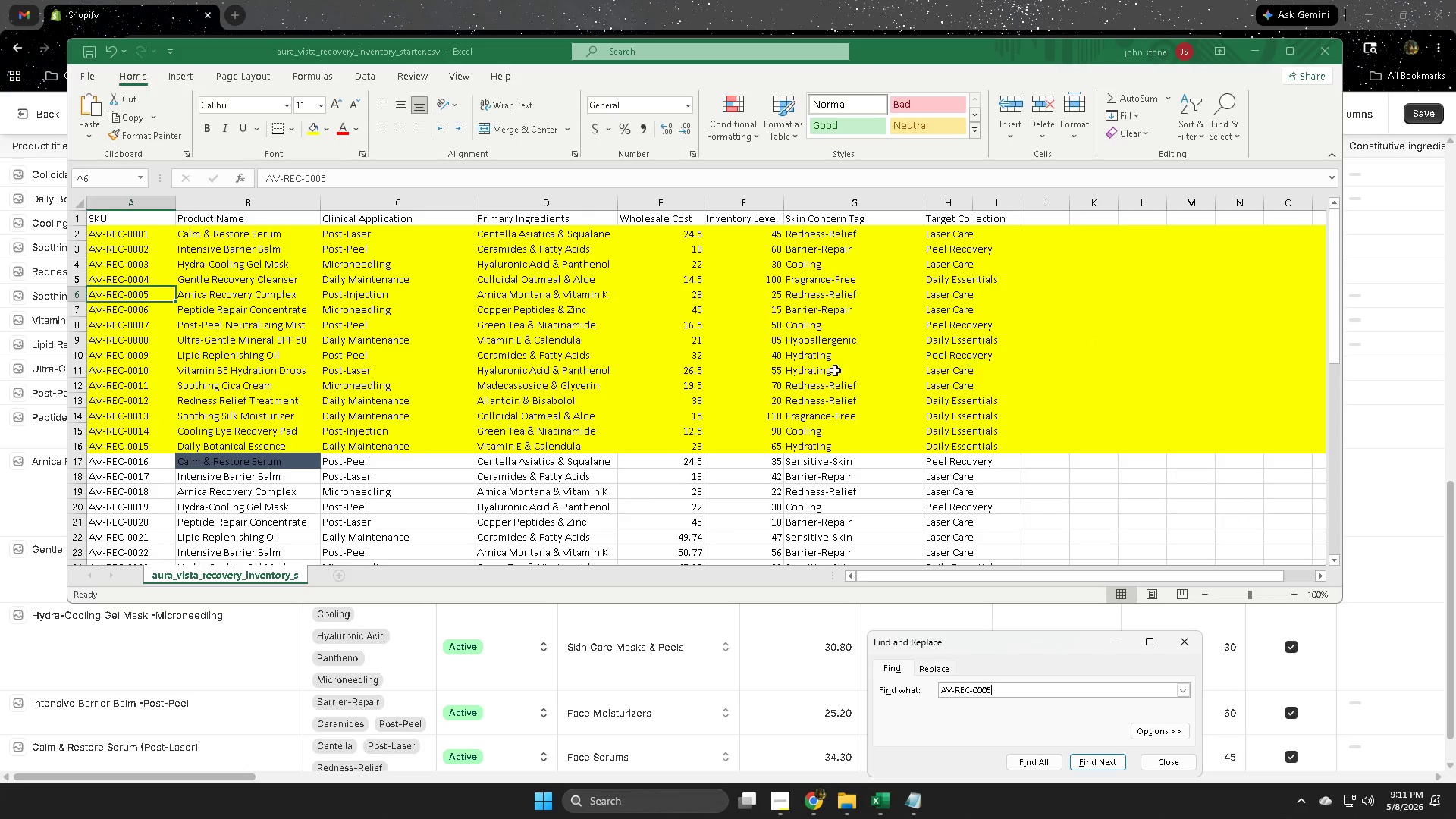 
left_click([567, 0])
 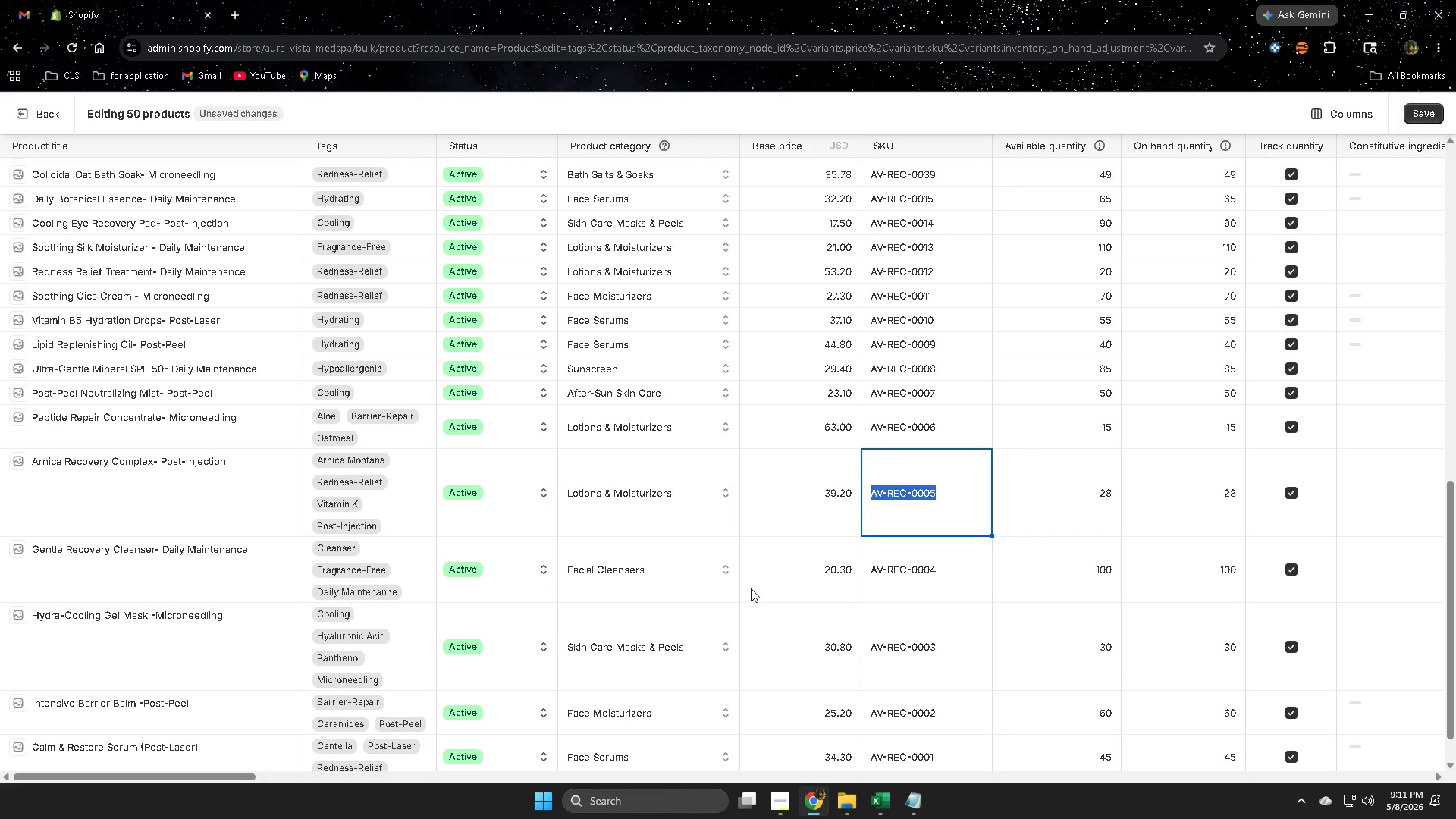 
wait(9.16)
 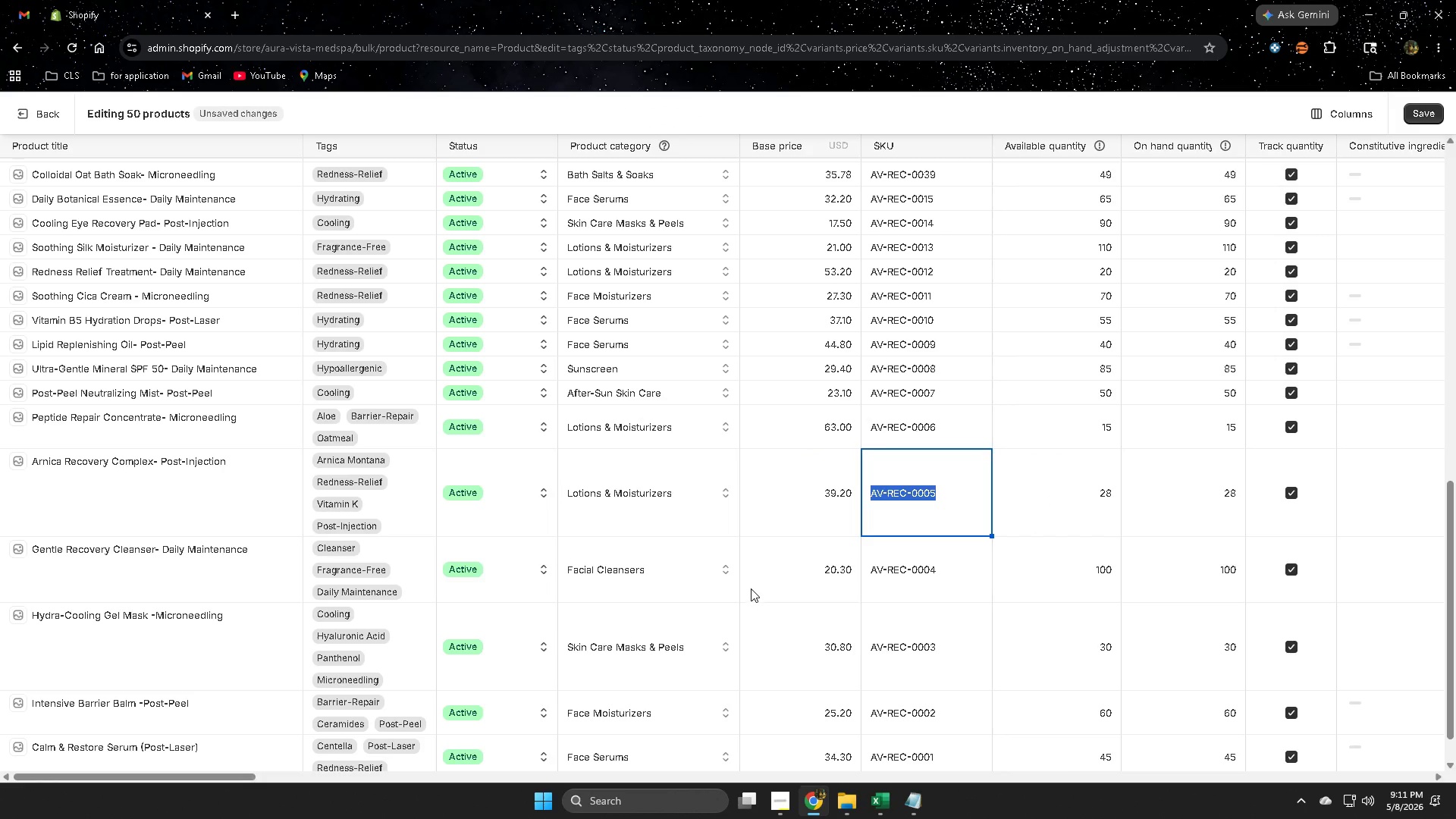 
left_click([922, 802])
 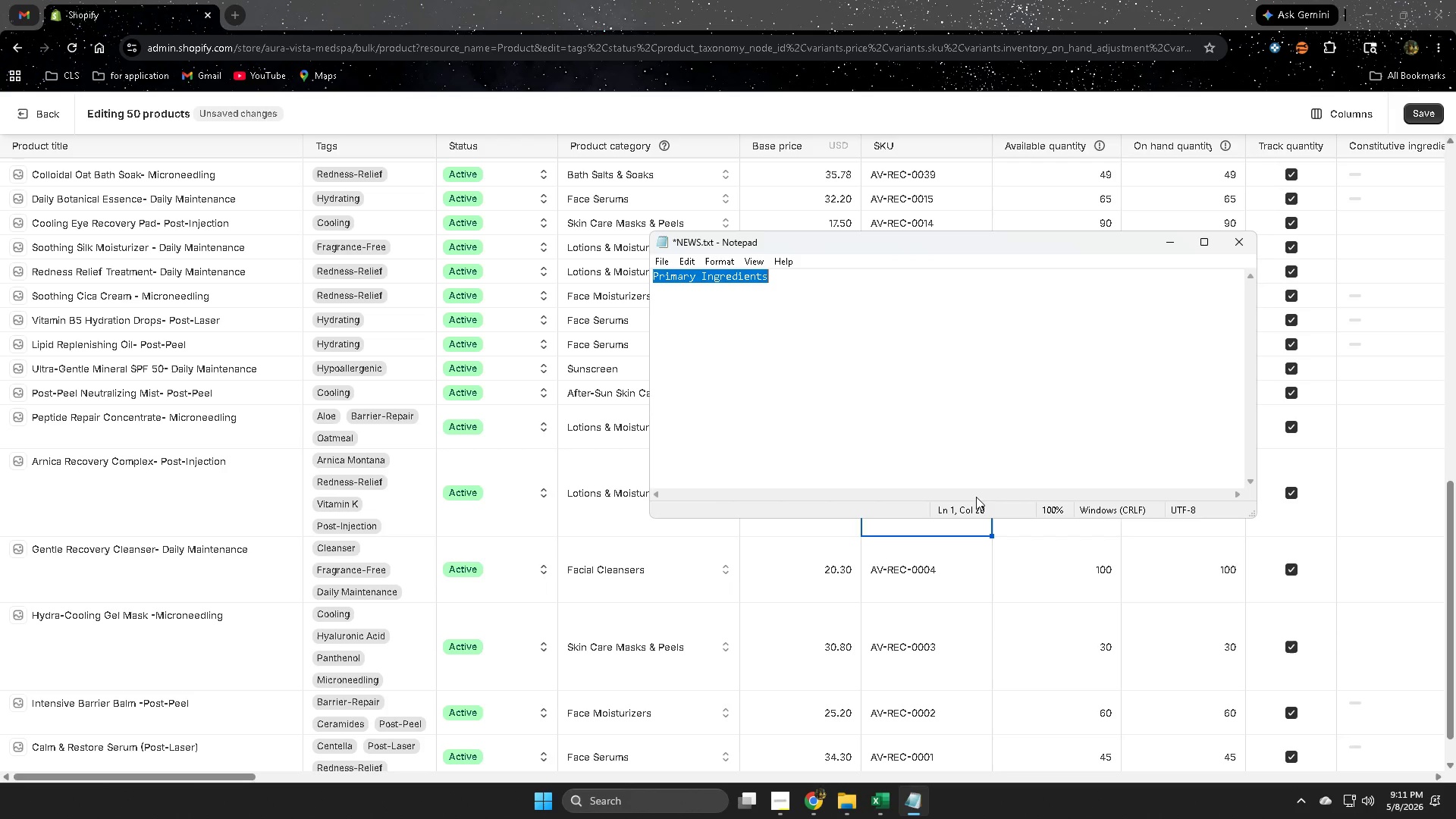 
key(ArrowRight)
 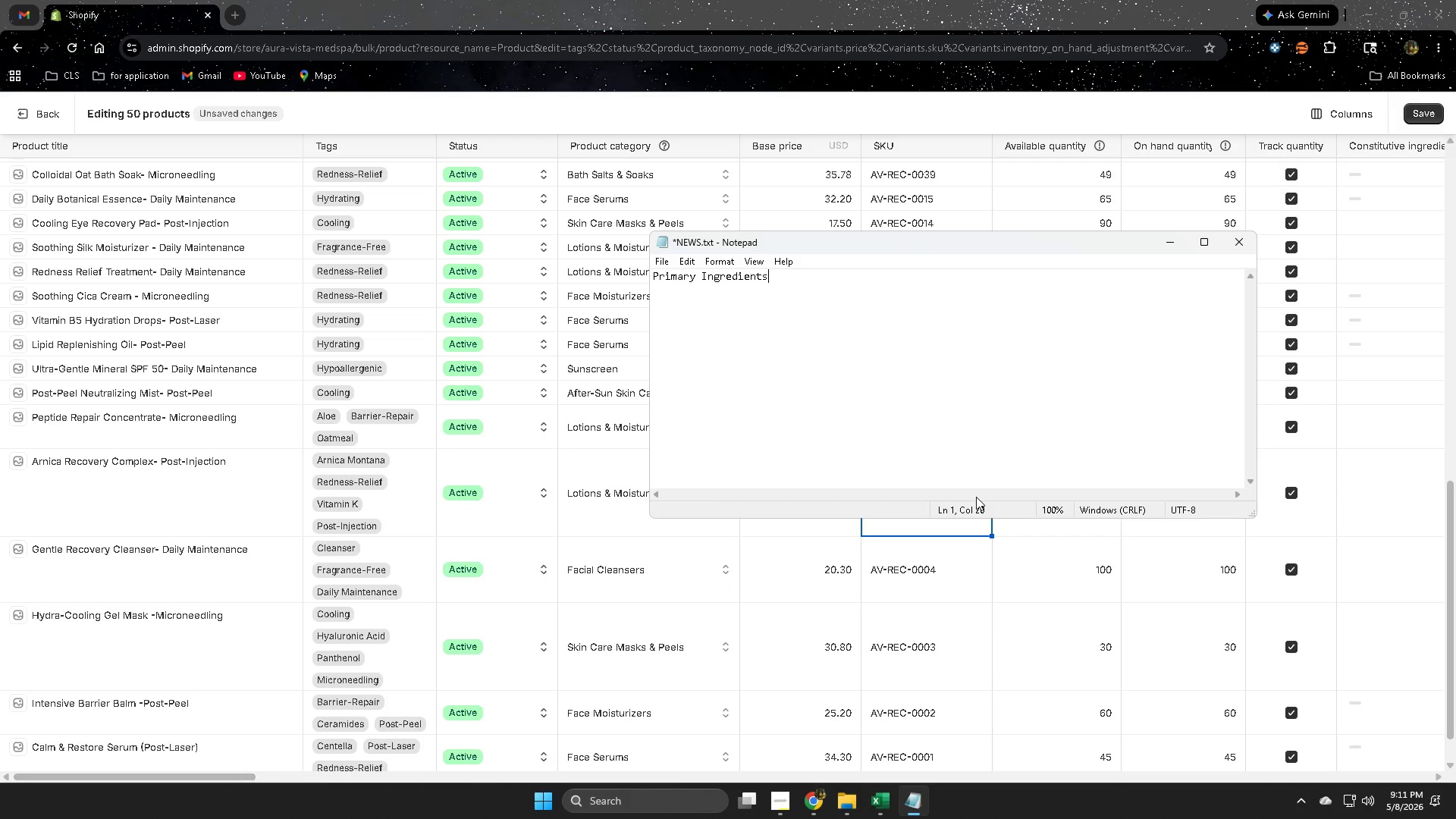 
key(Enter)
 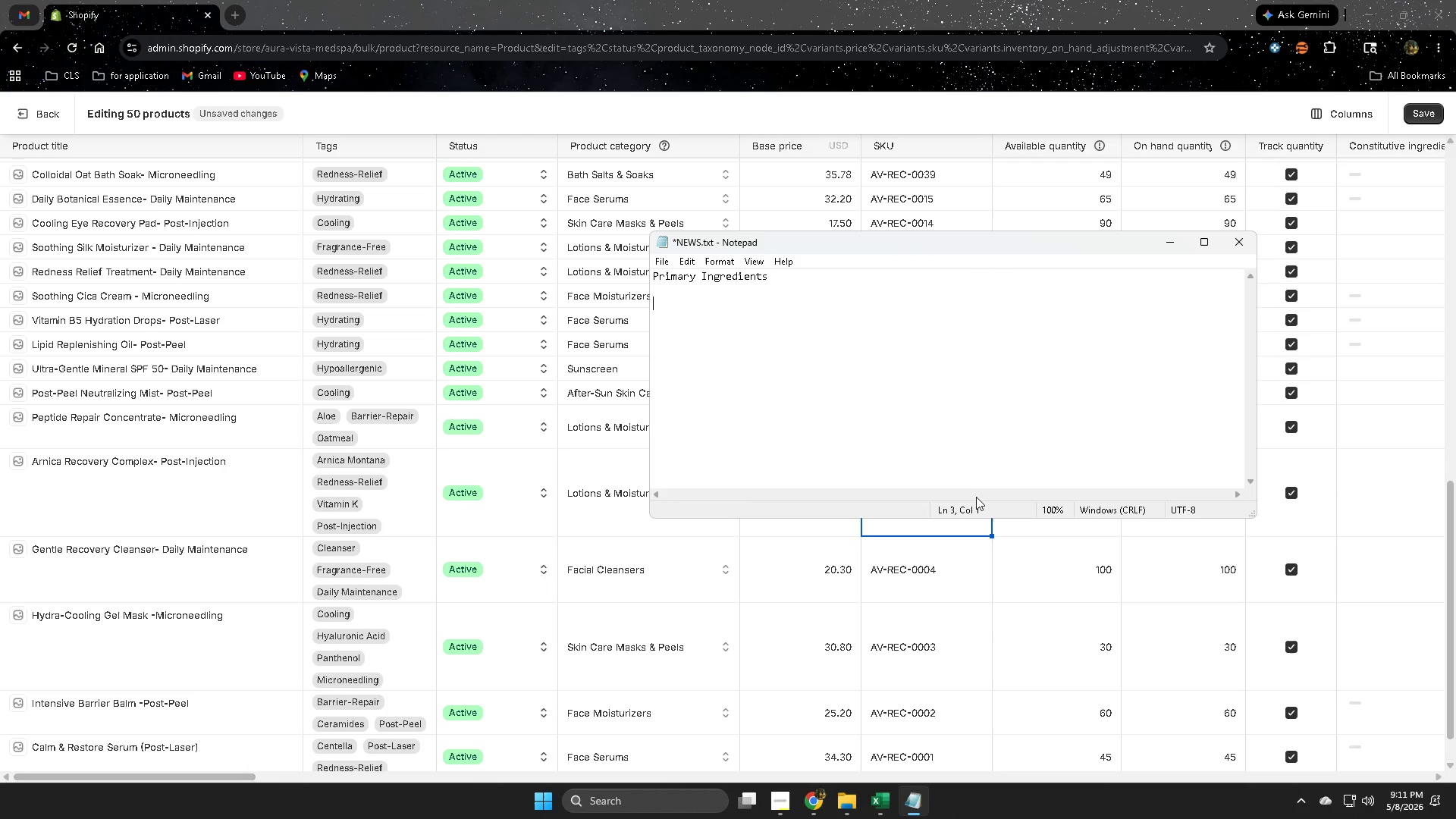 
key(Enter)
 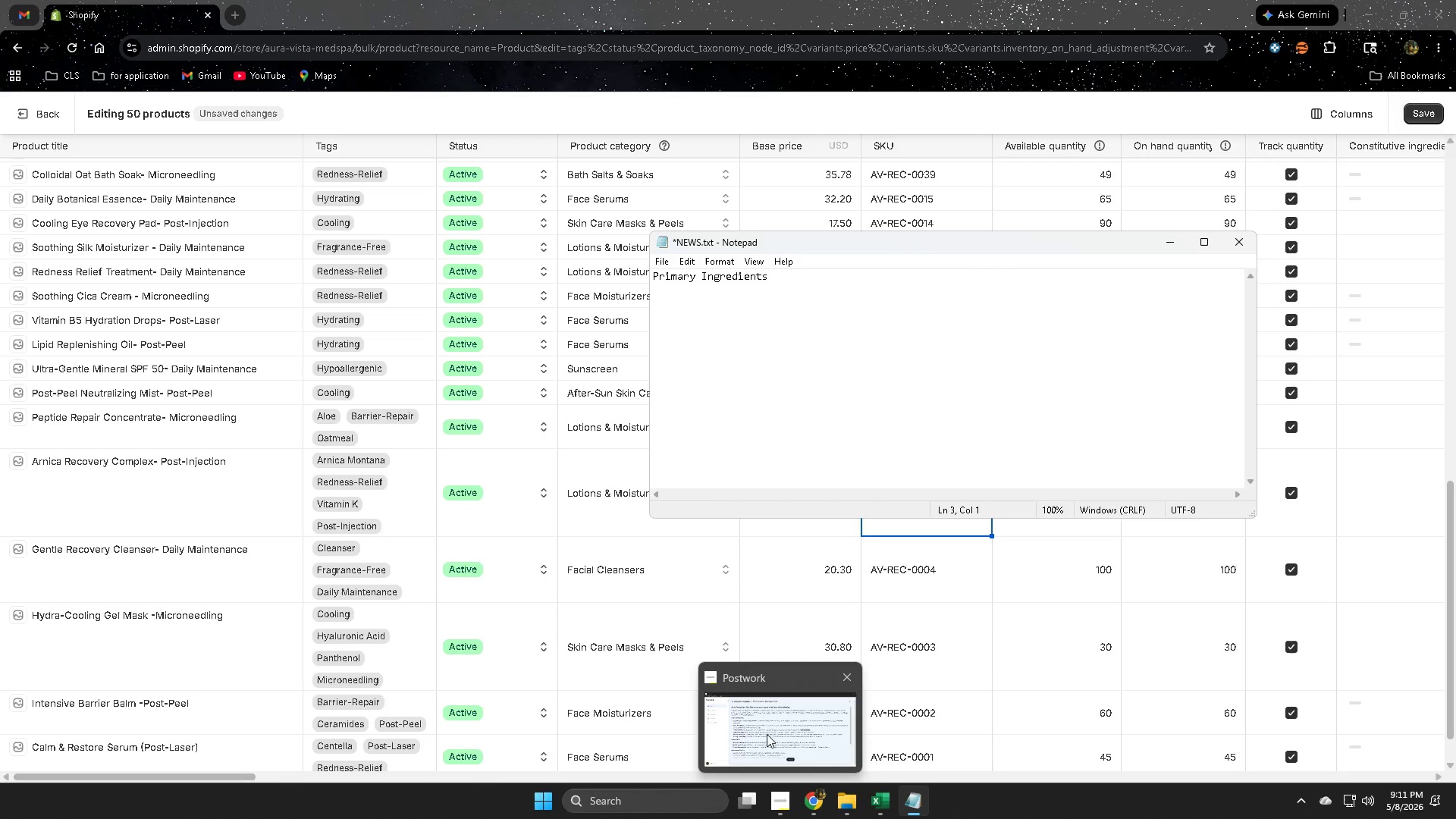 
left_click([882, 795])
 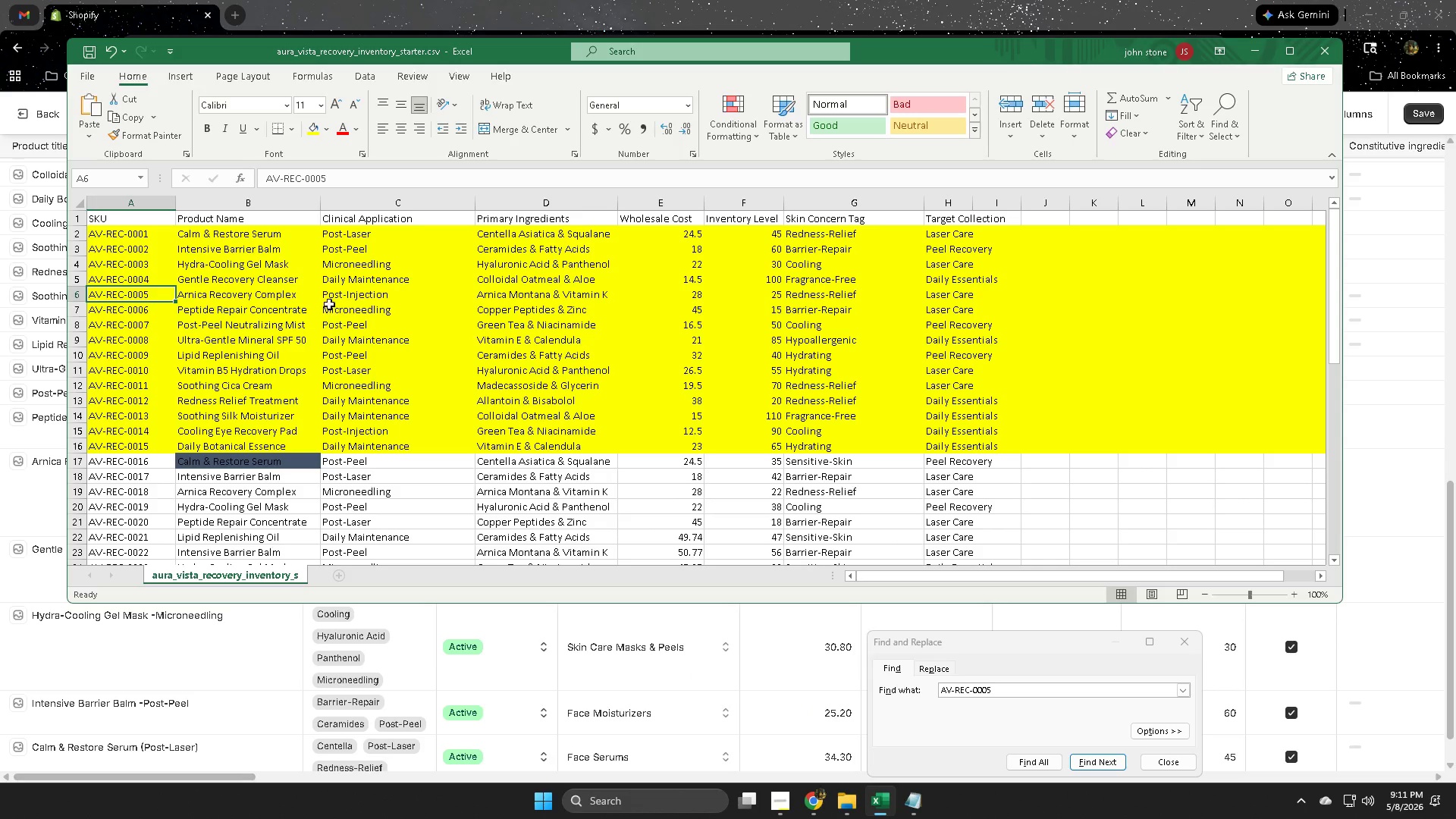 
double_click([331, 297])
 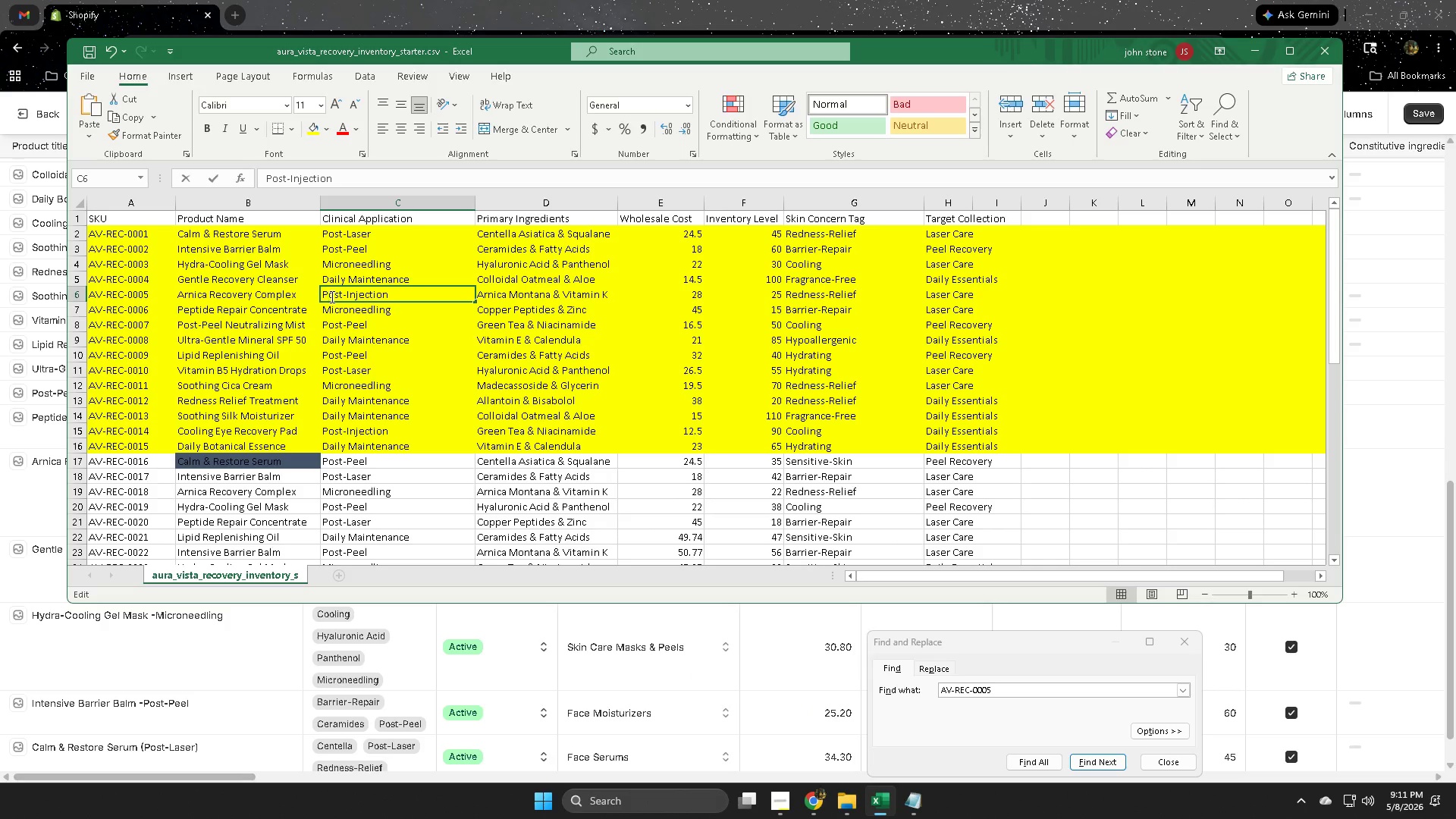 
triple_click([331, 297])
 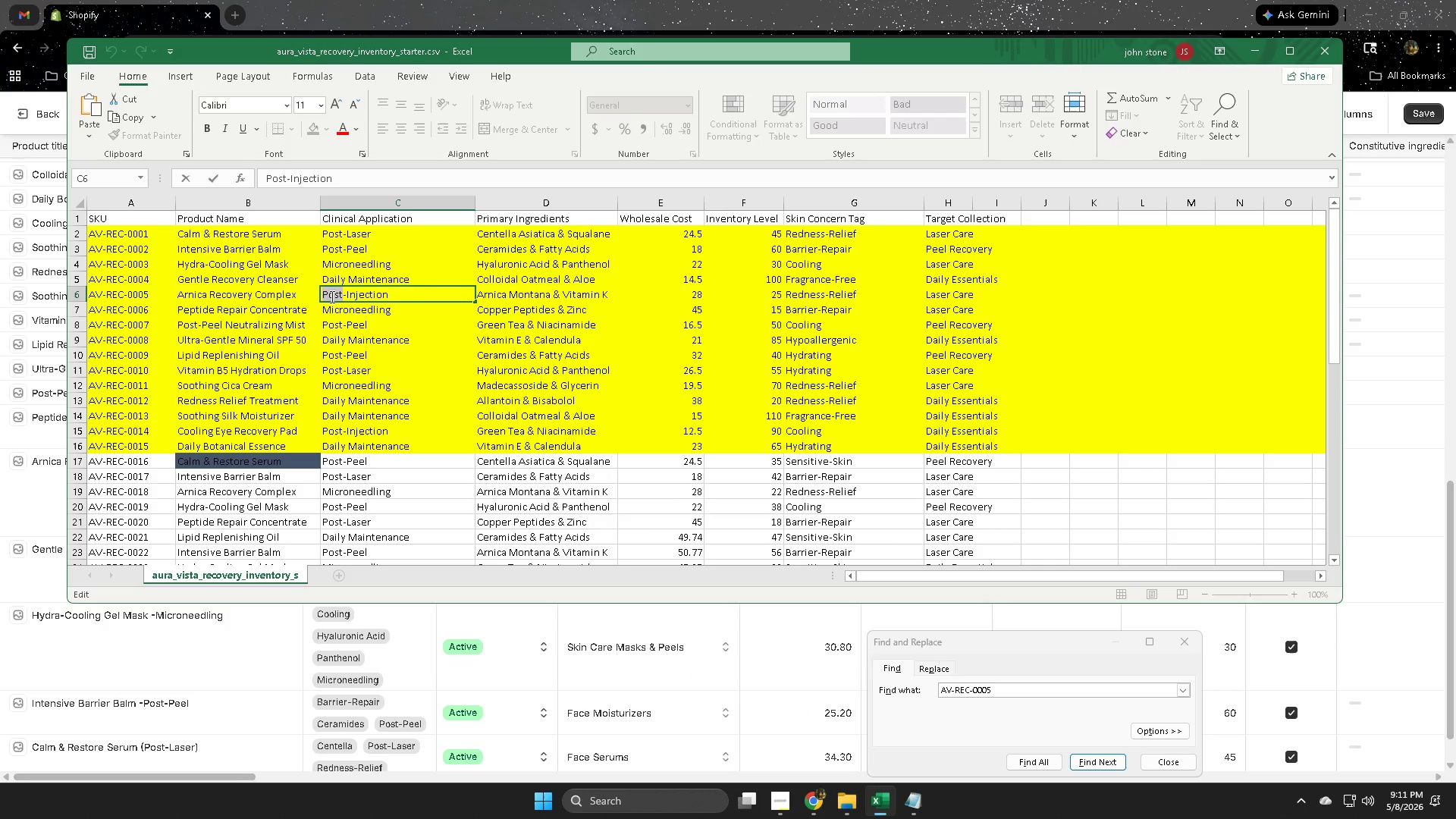 
triple_click([331, 297])
 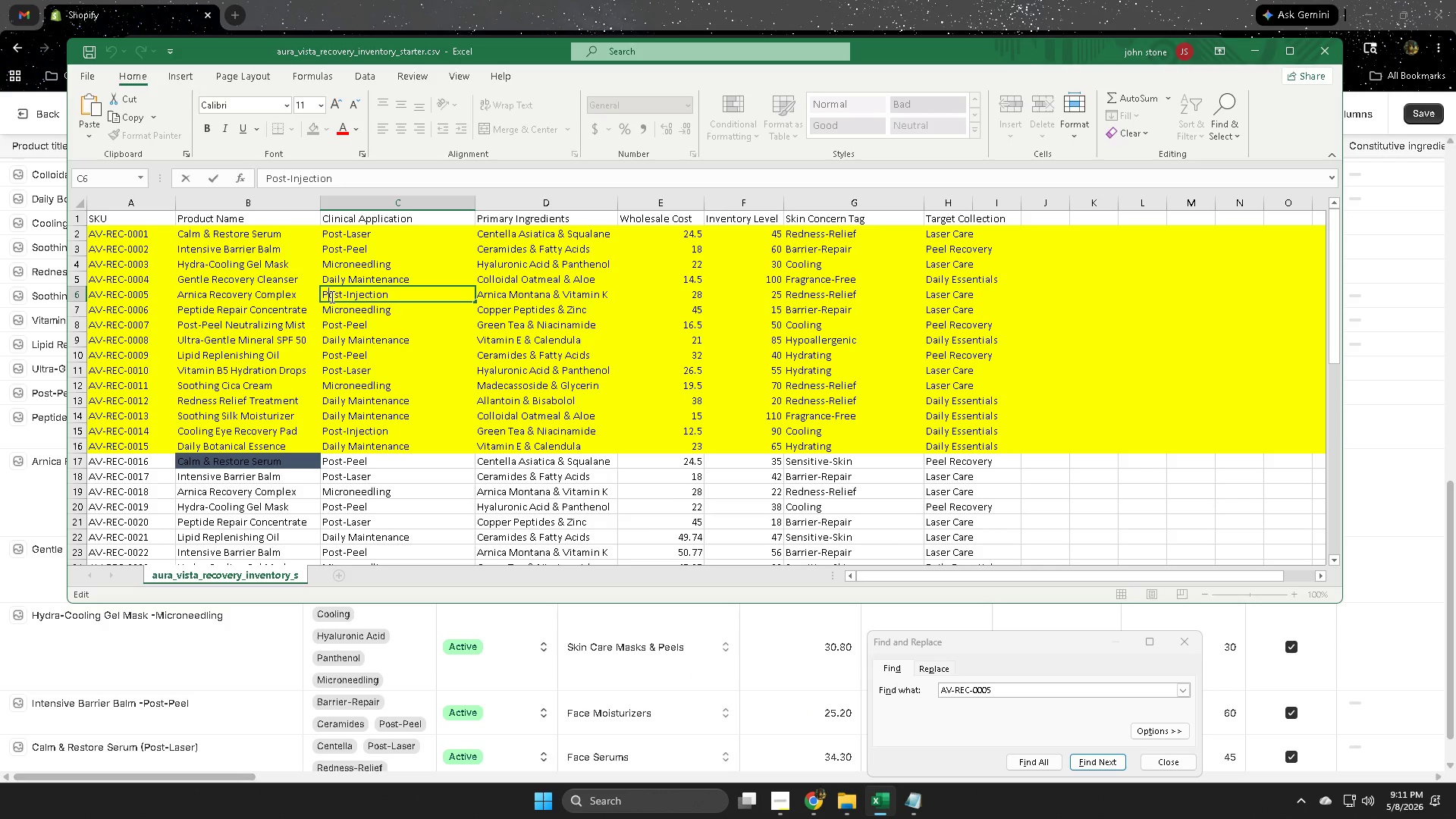 
double_click([331, 297])
 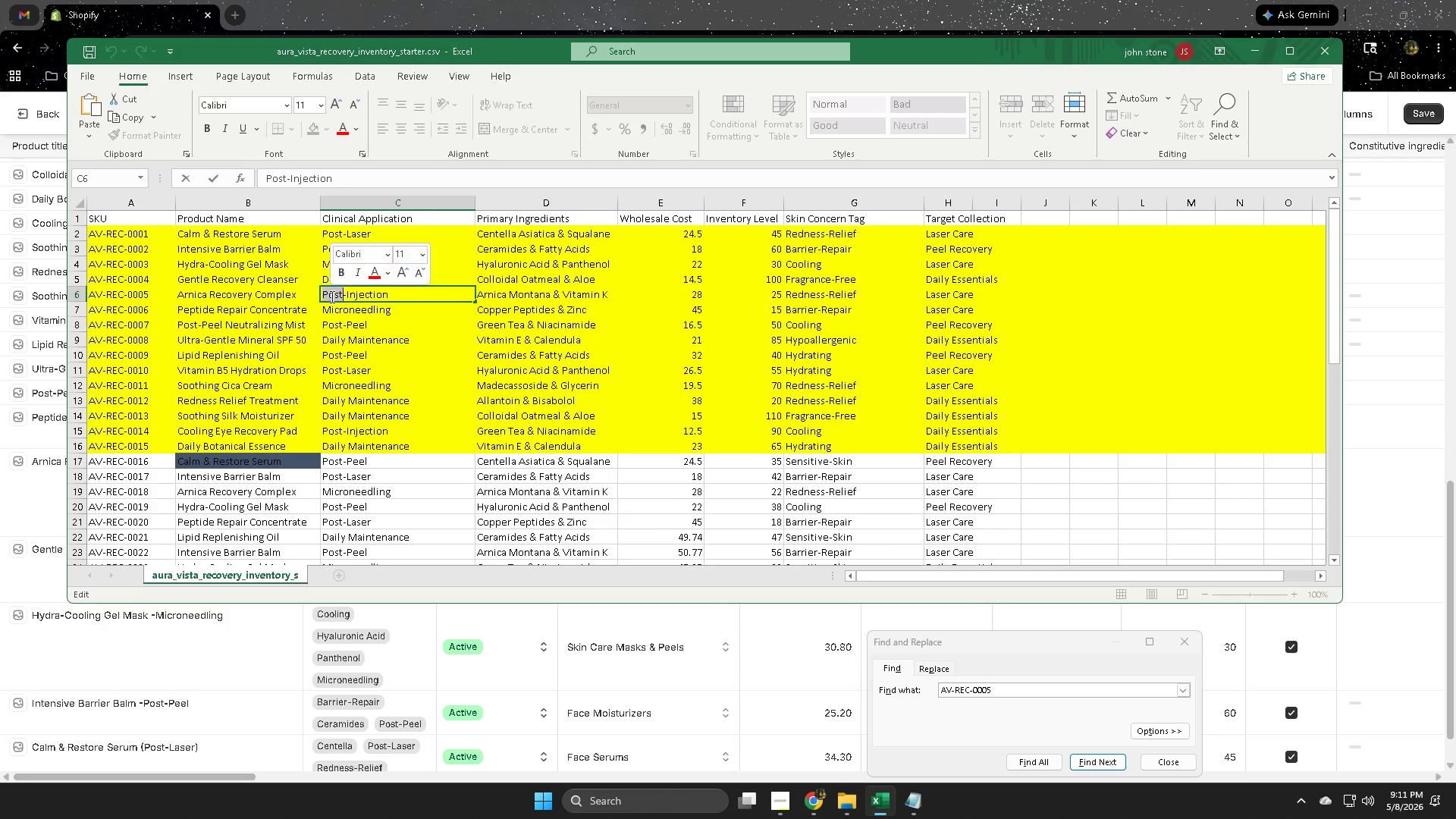 
triple_click([331, 297])
 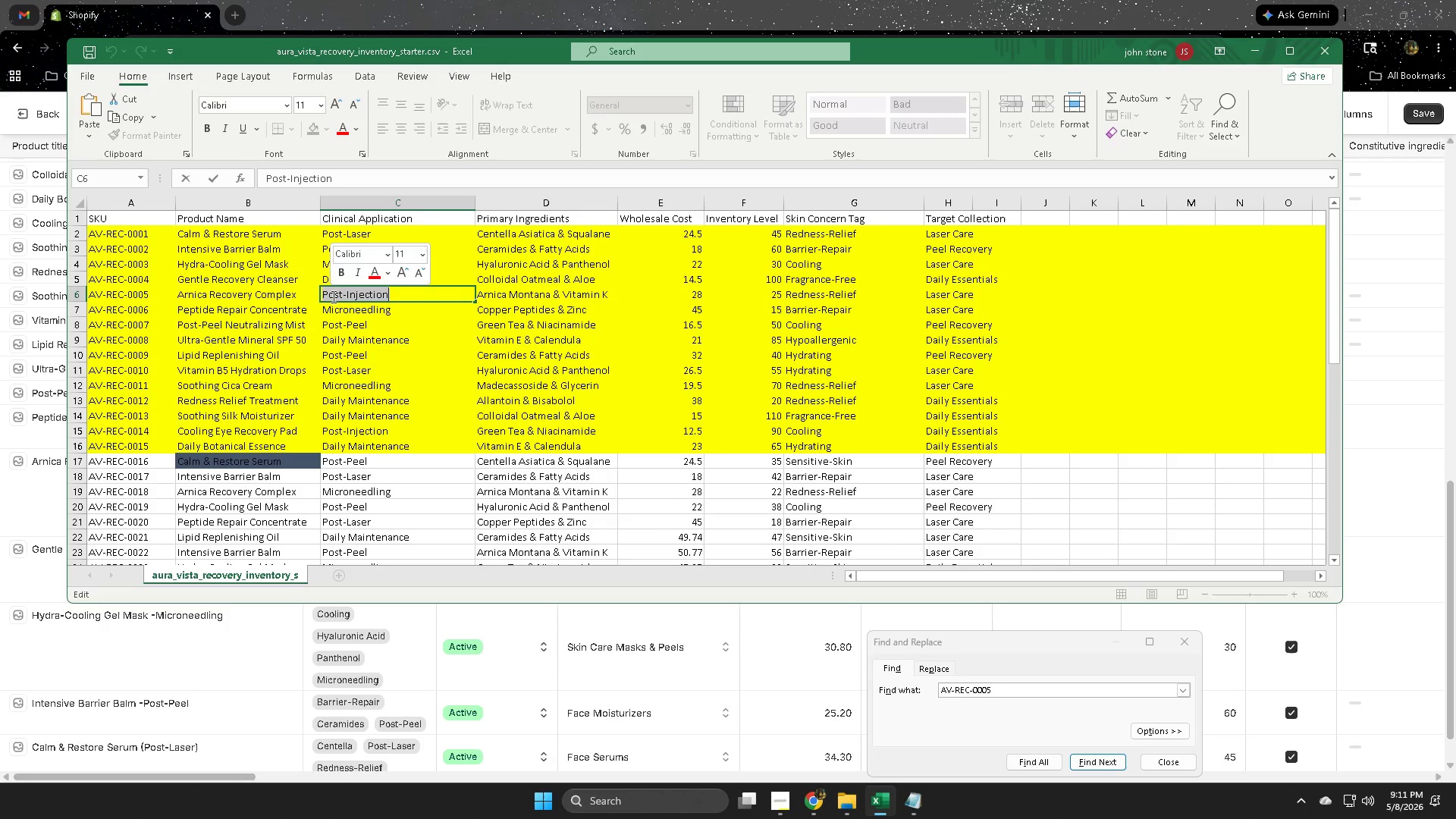 
key(Control+ControlLeft)
 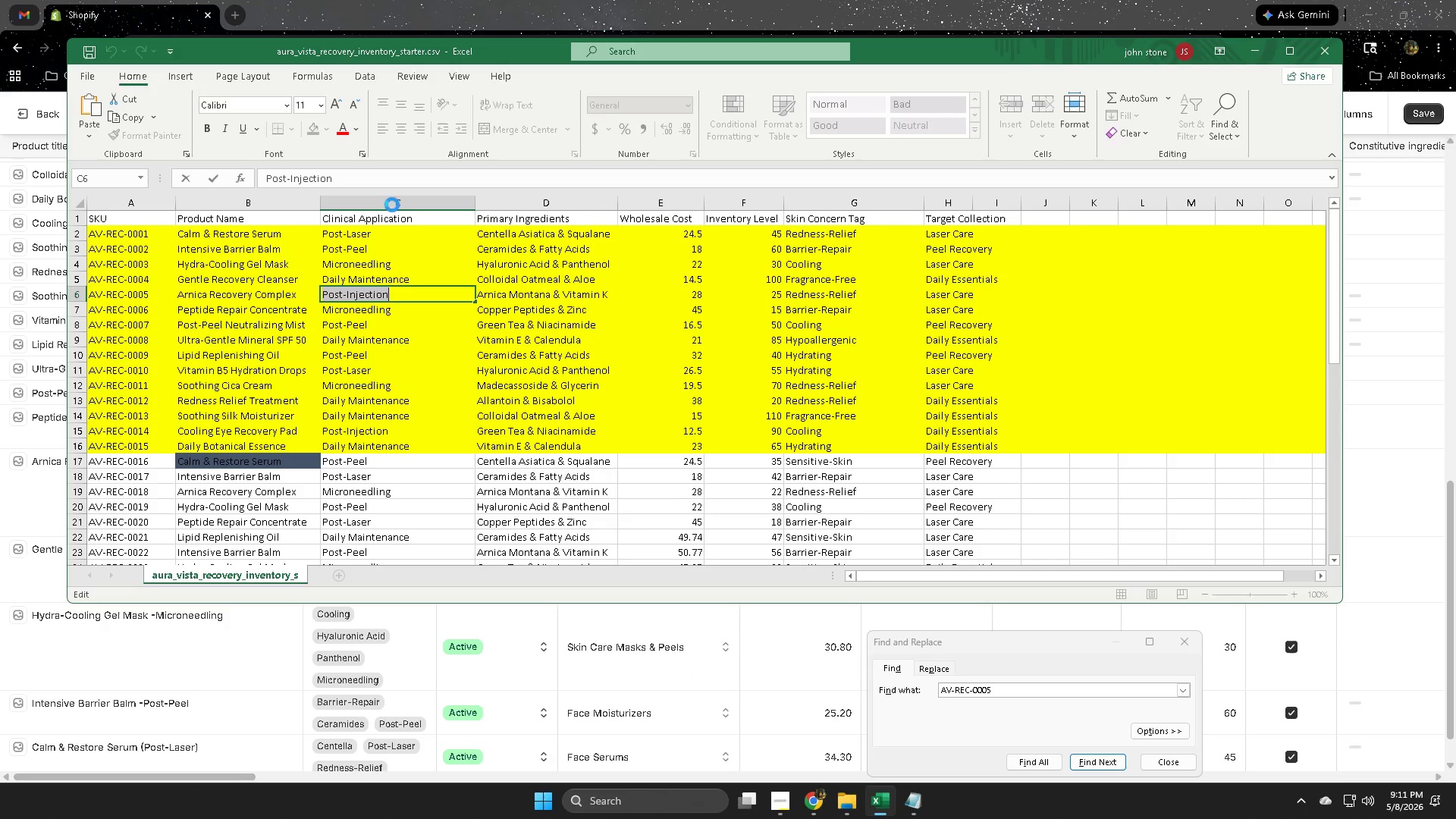 
key(Control+C)
 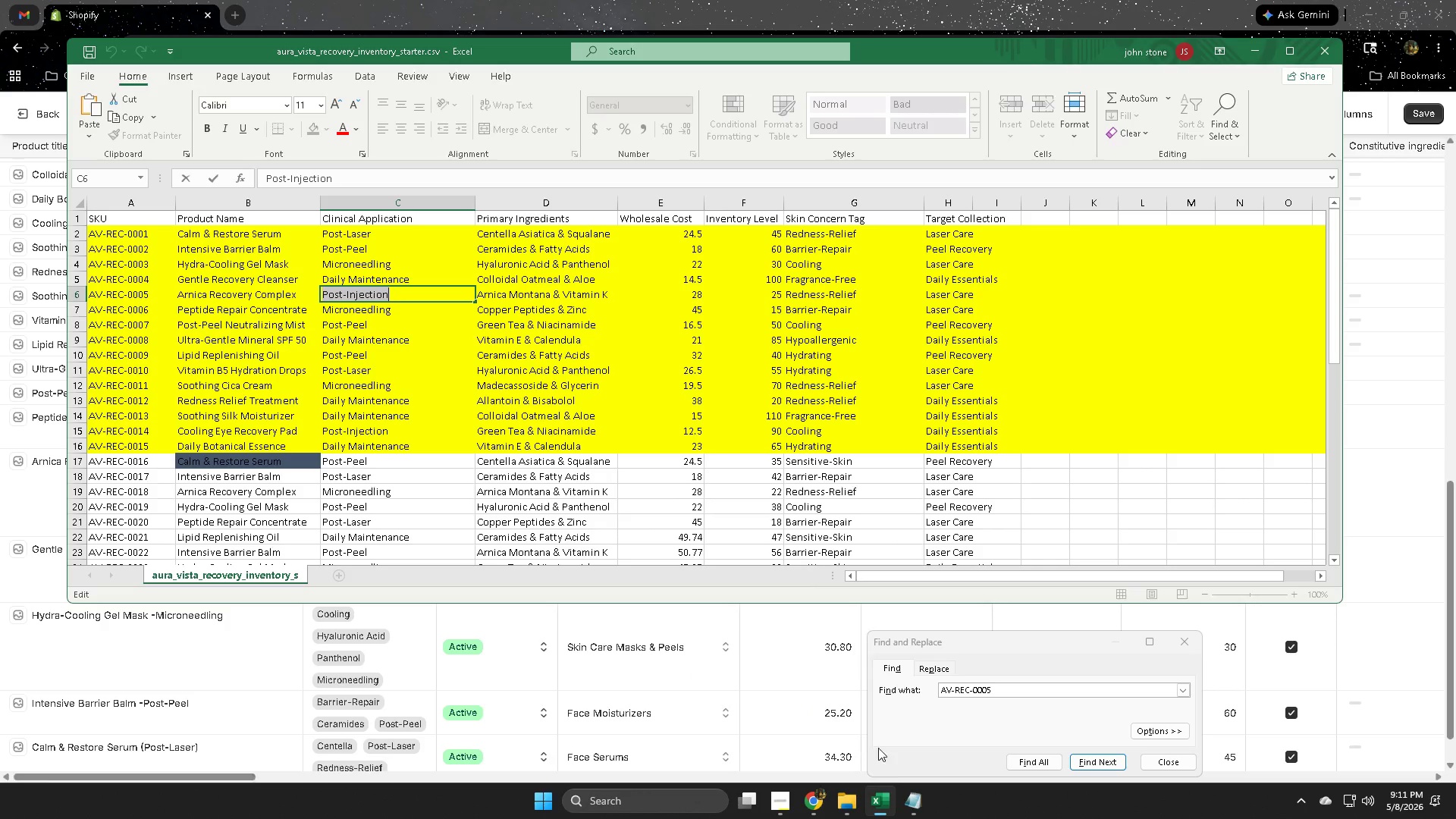 
left_click([915, 797])
 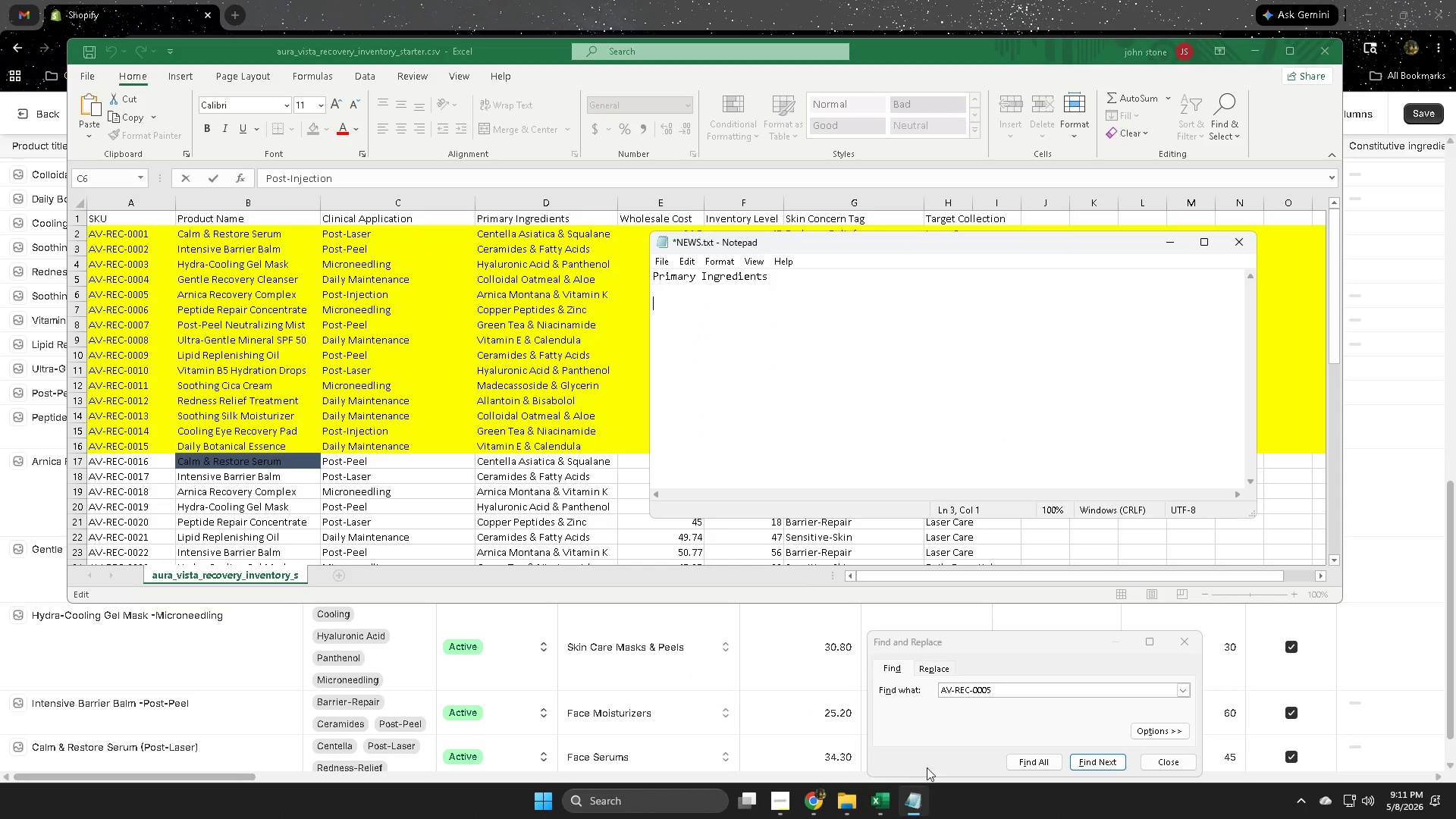 
key(Control+V)
 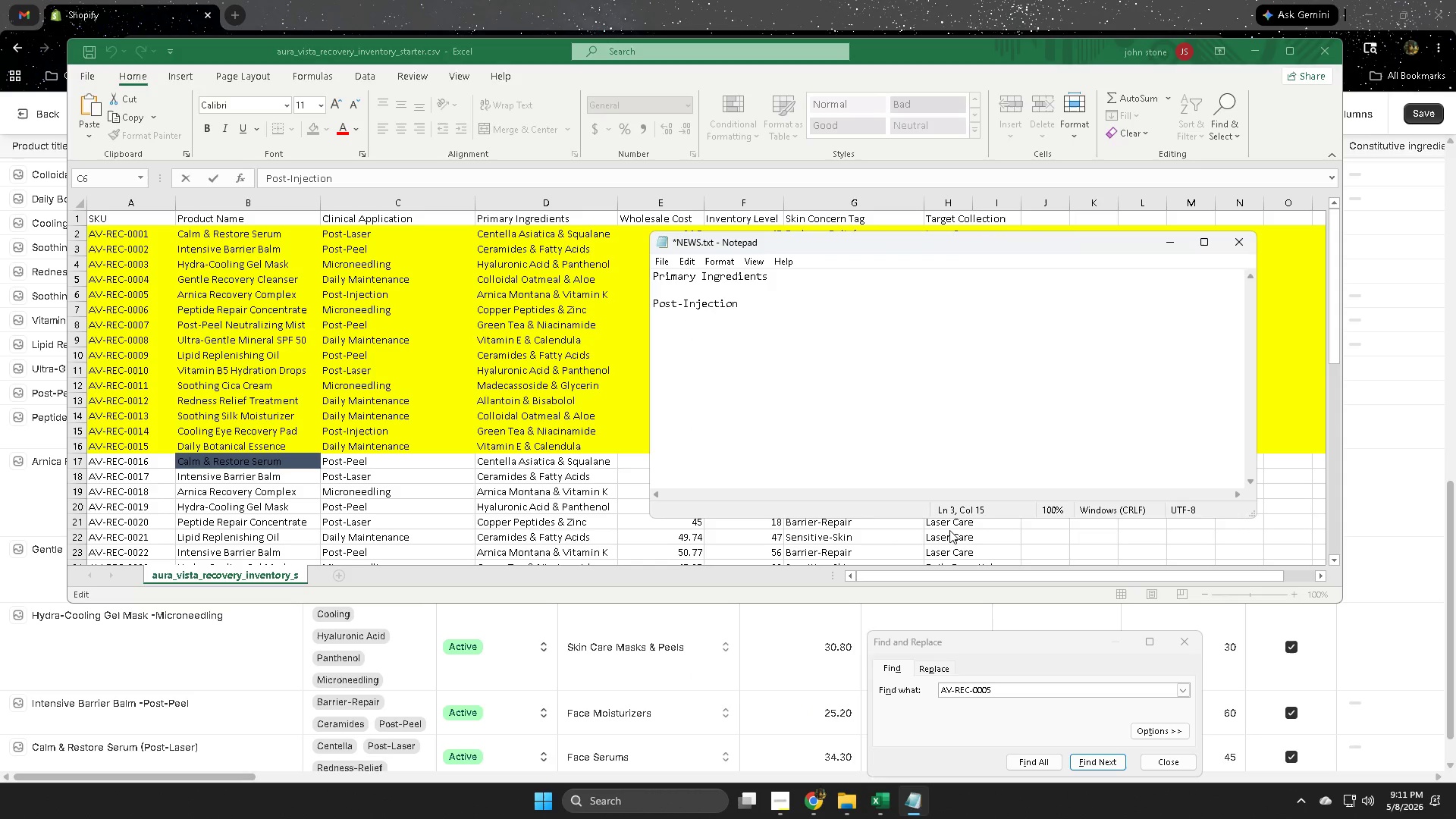 
key(Equal)
 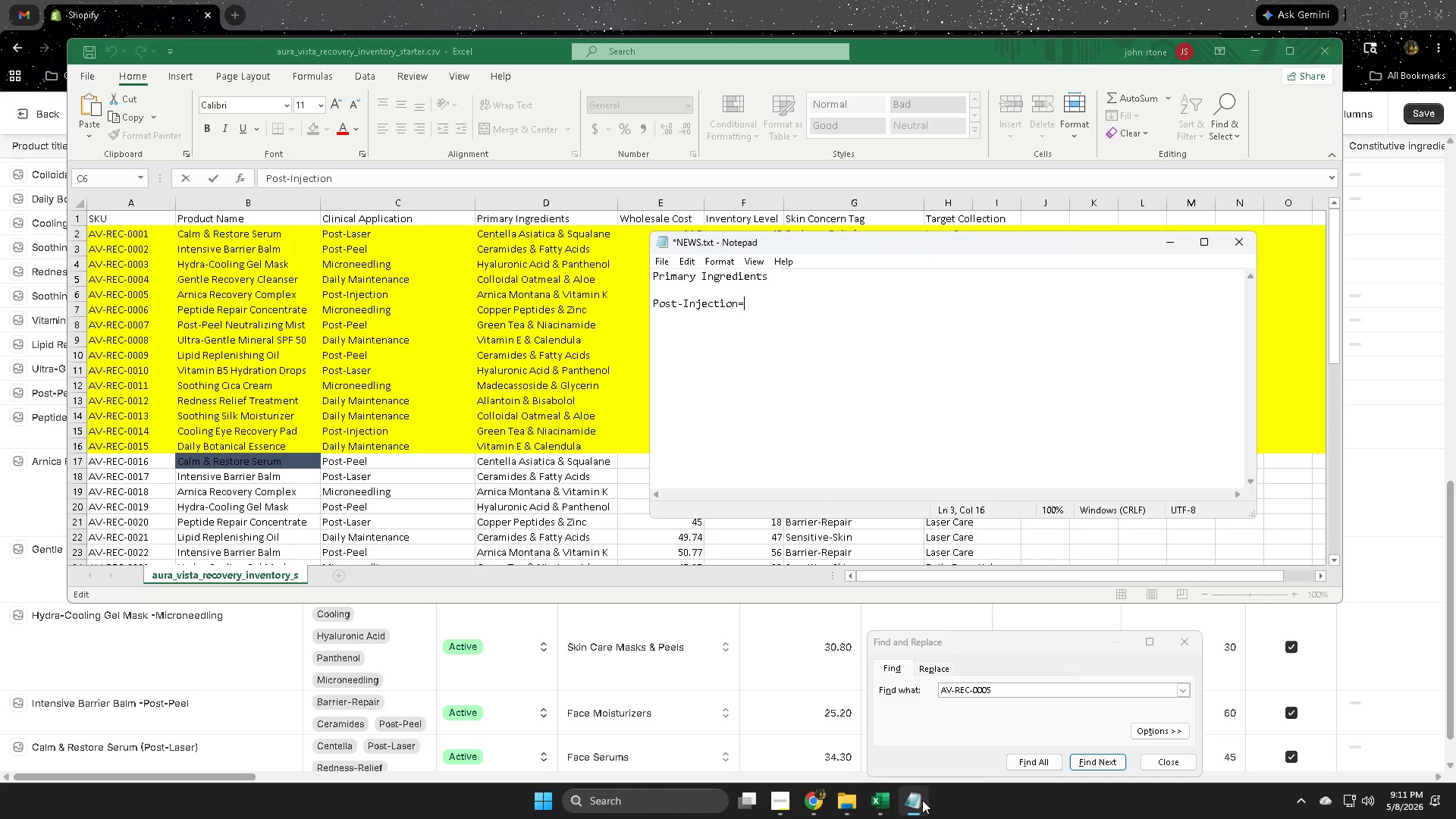 
left_click([883, 805])
 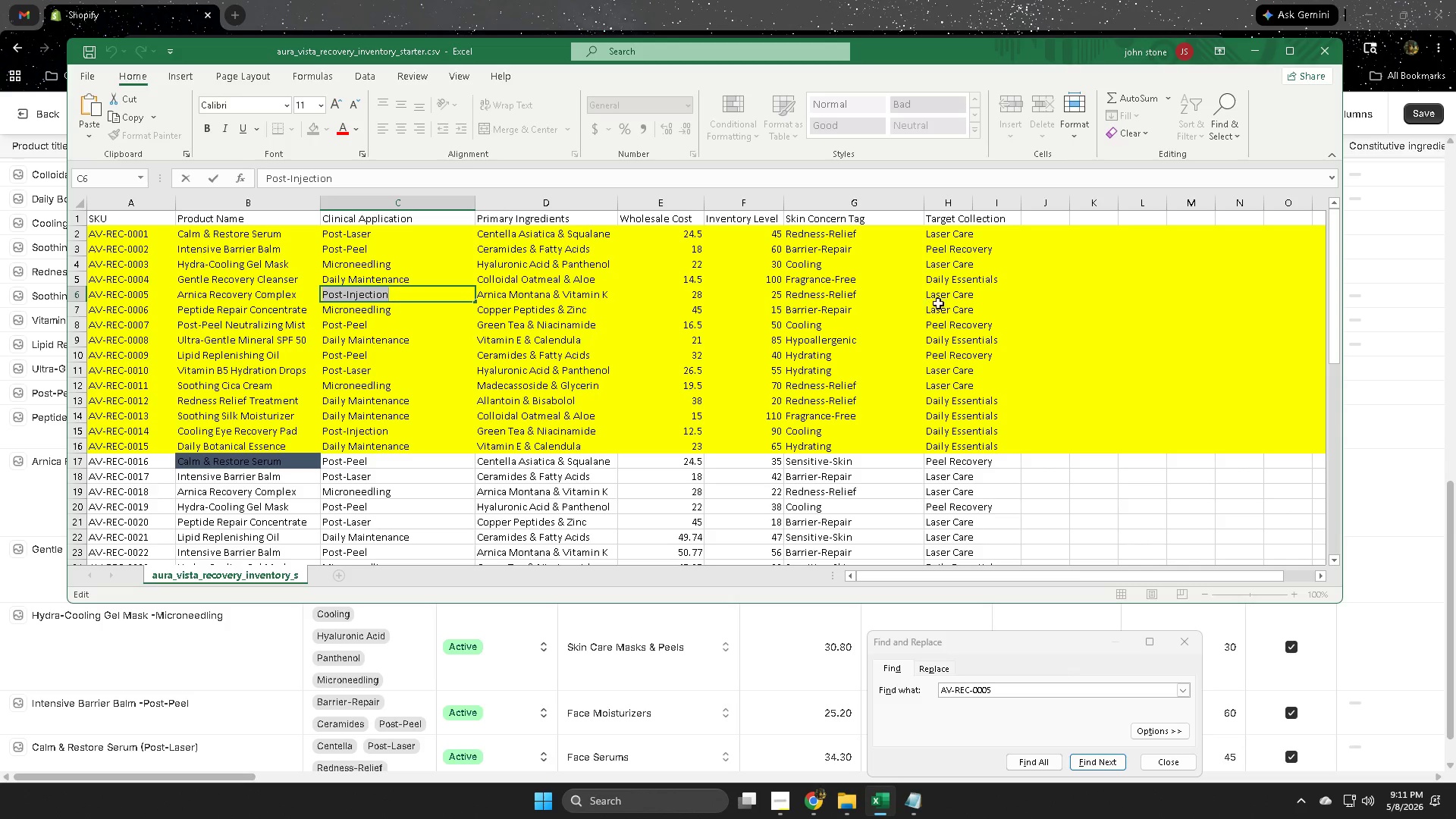 
double_click([934, 297])
 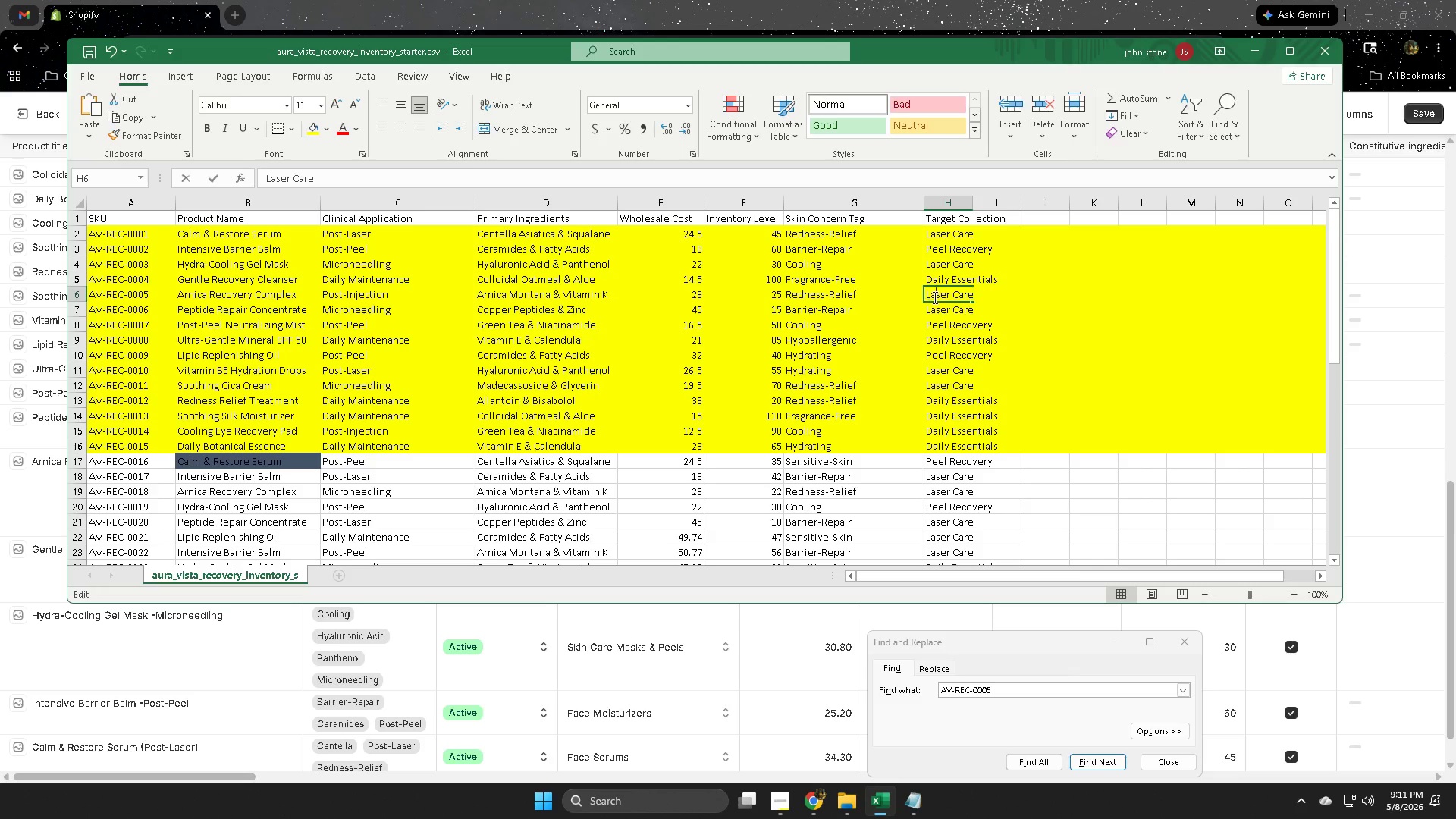 
triple_click([934, 297])
 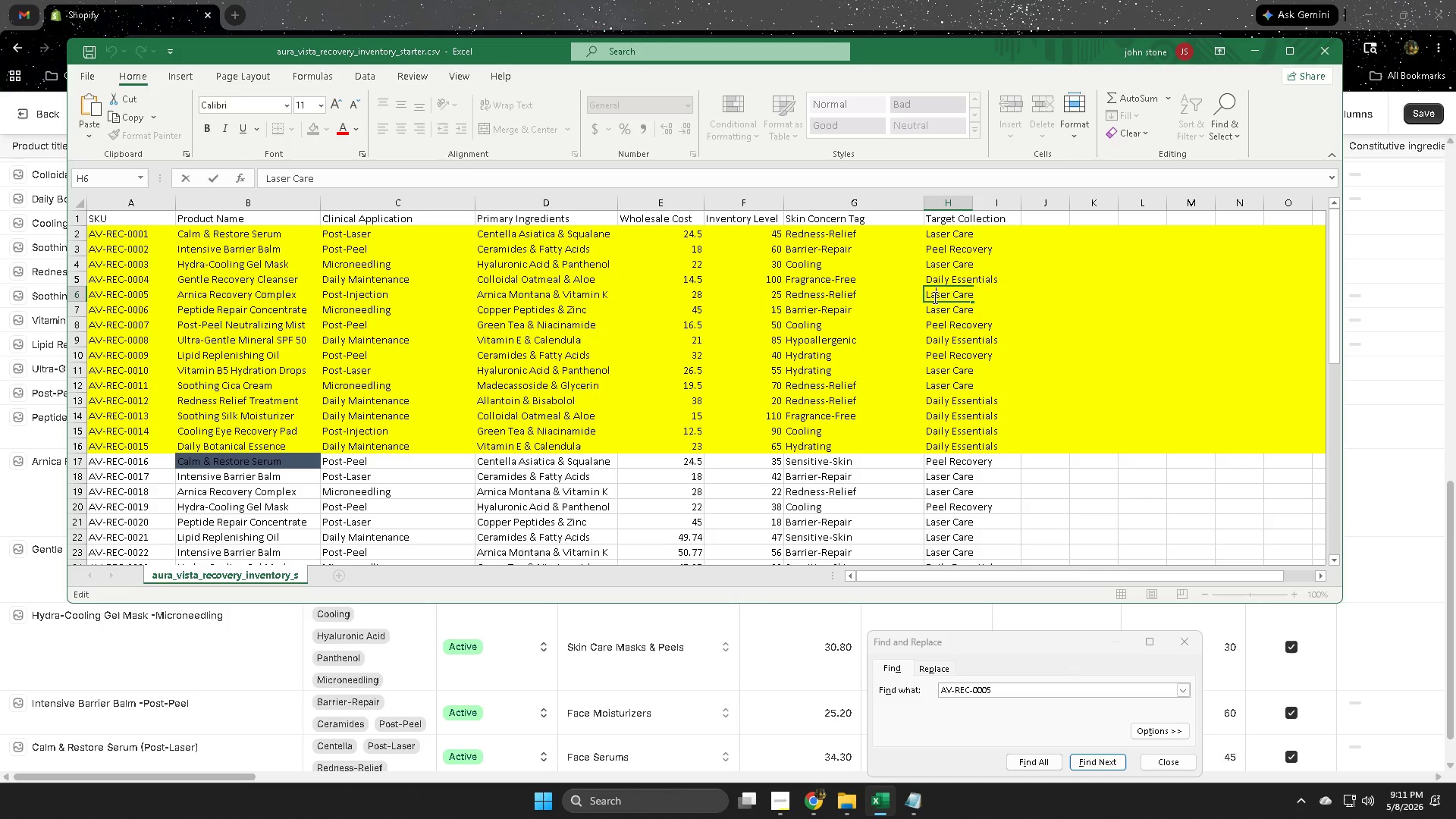 
triple_click([934, 297])
 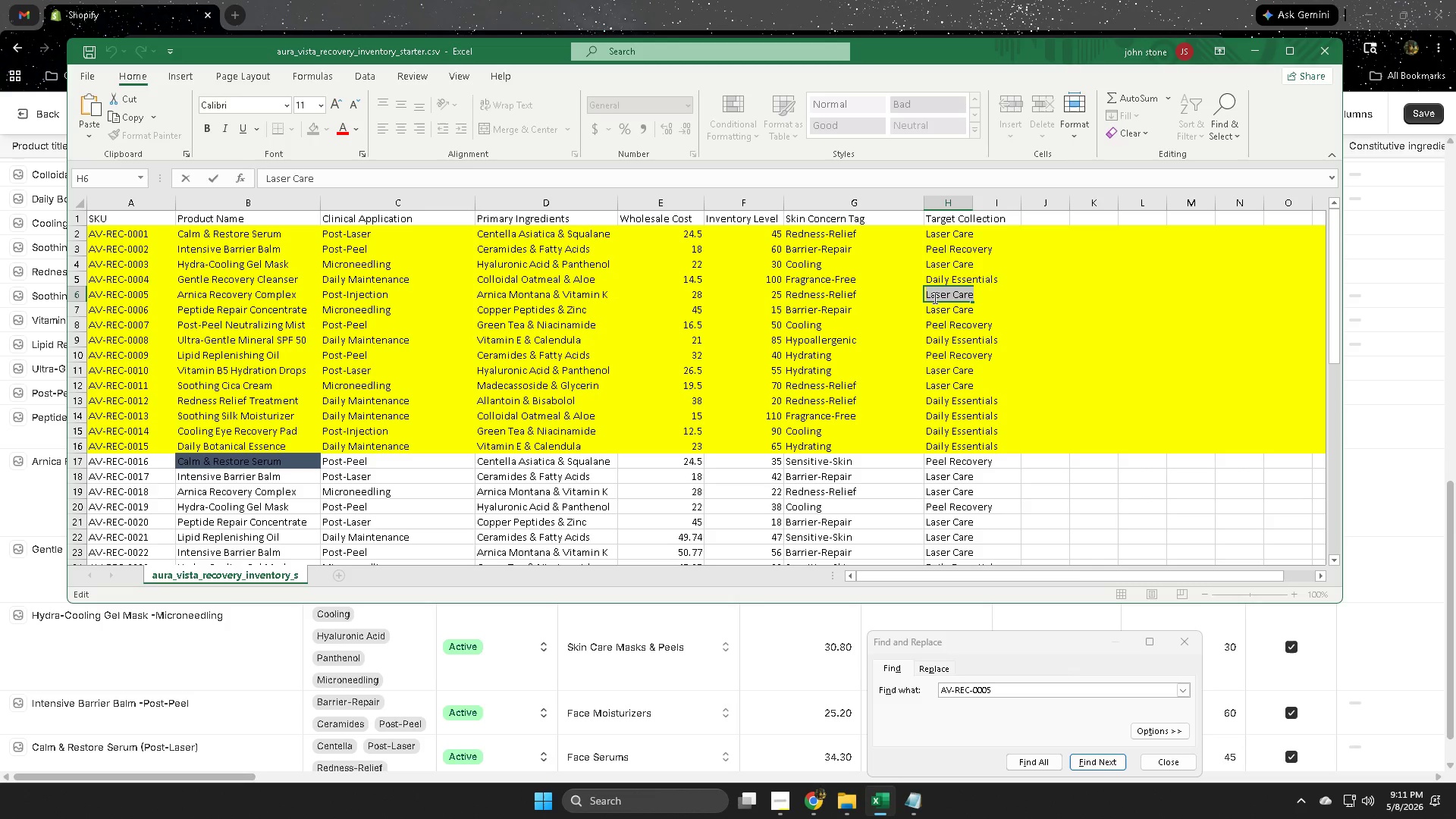 
triple_click([934, 297])
 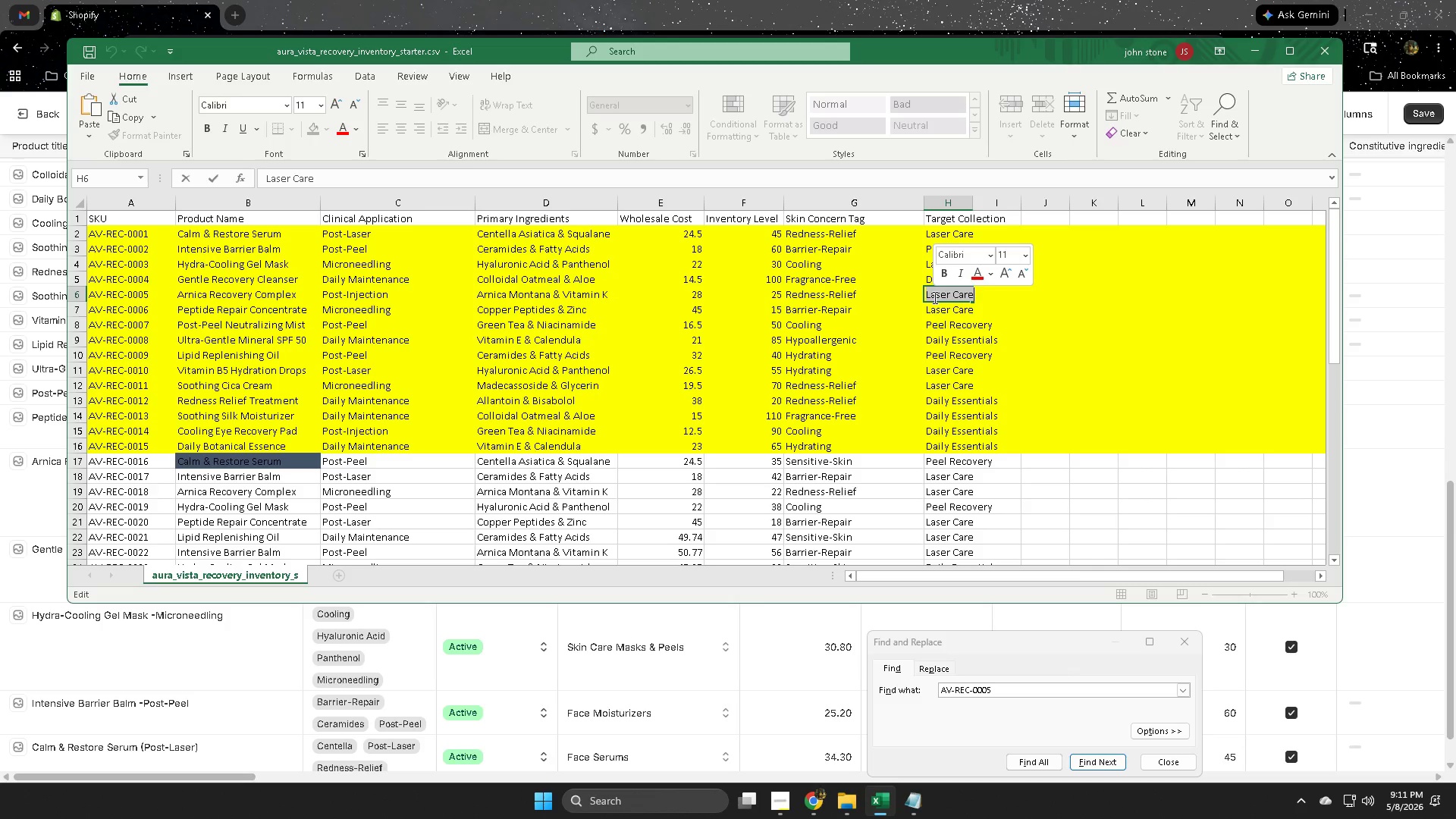 
key(Control+ControlLeft)
 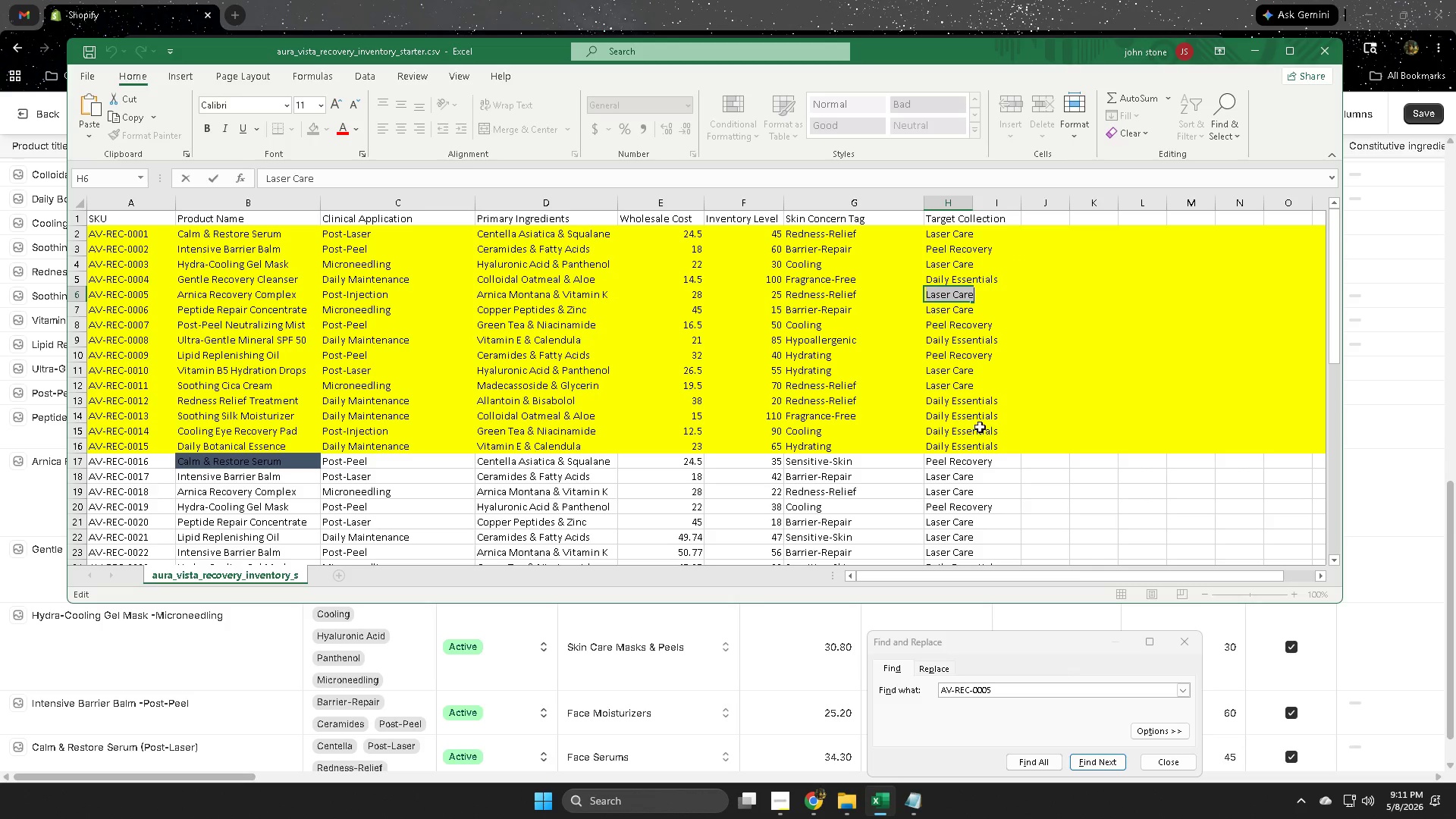 
key(Control+C)
 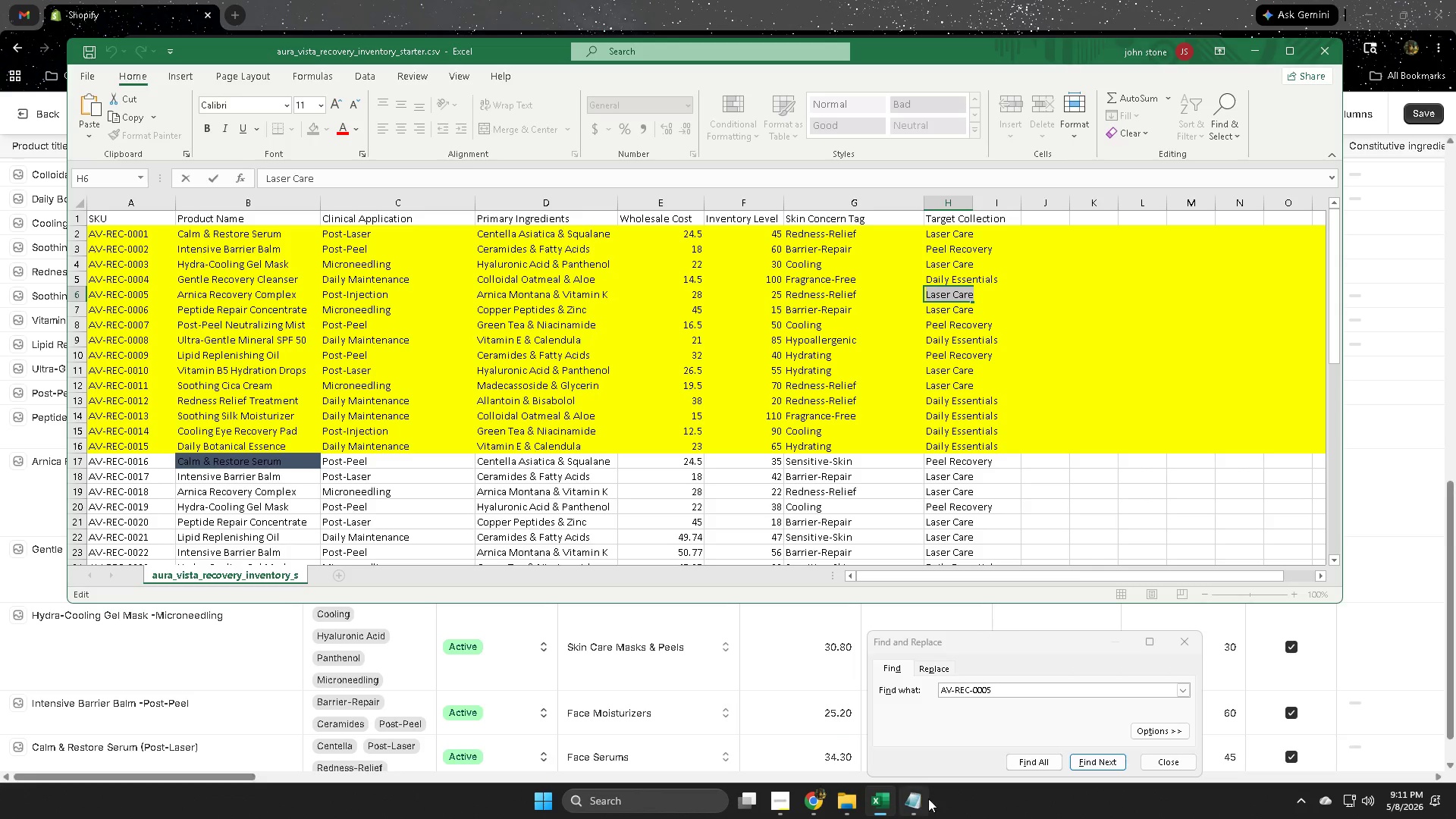 
left_click([913, 802])
 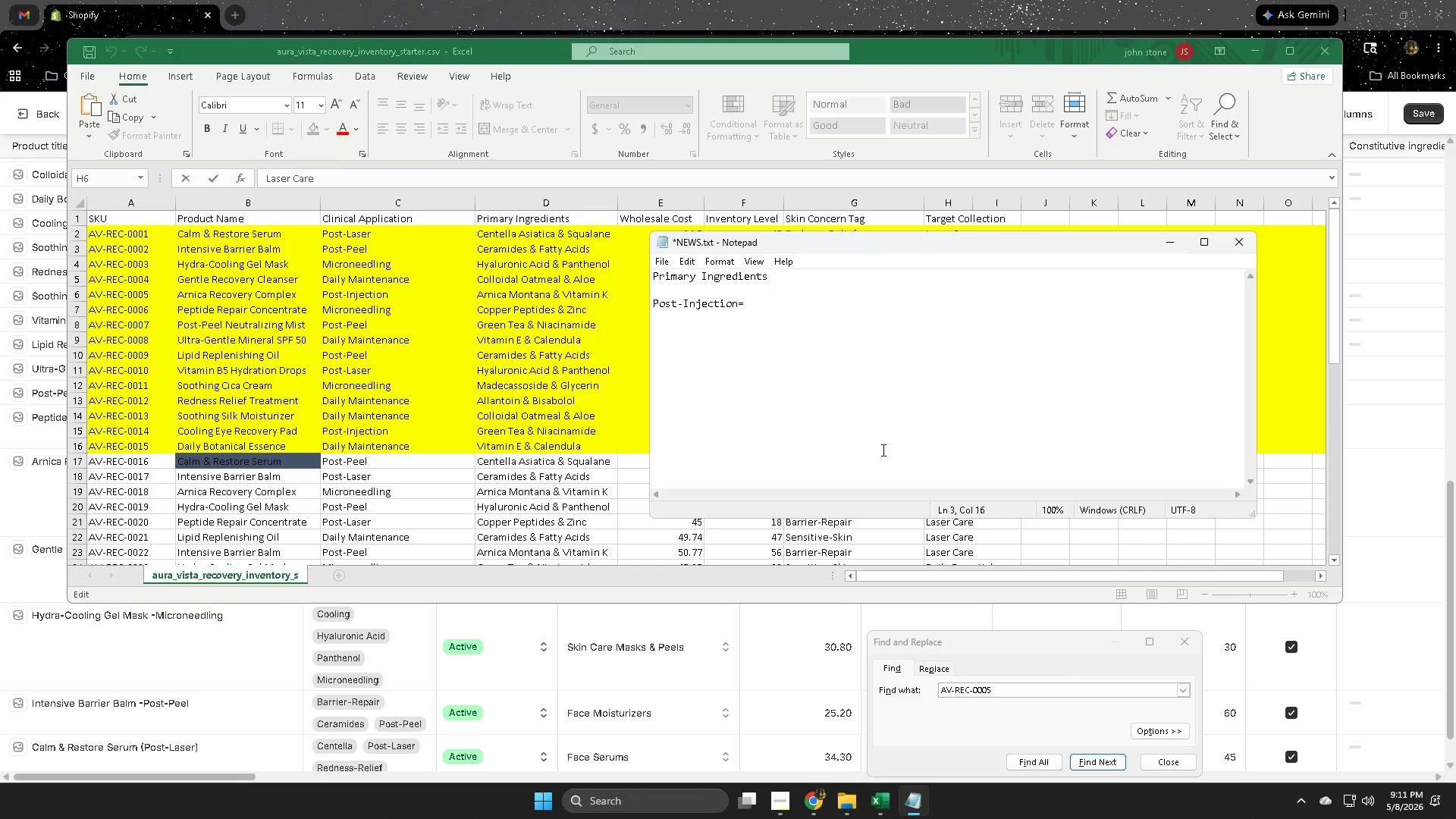 
key(Control+V)
 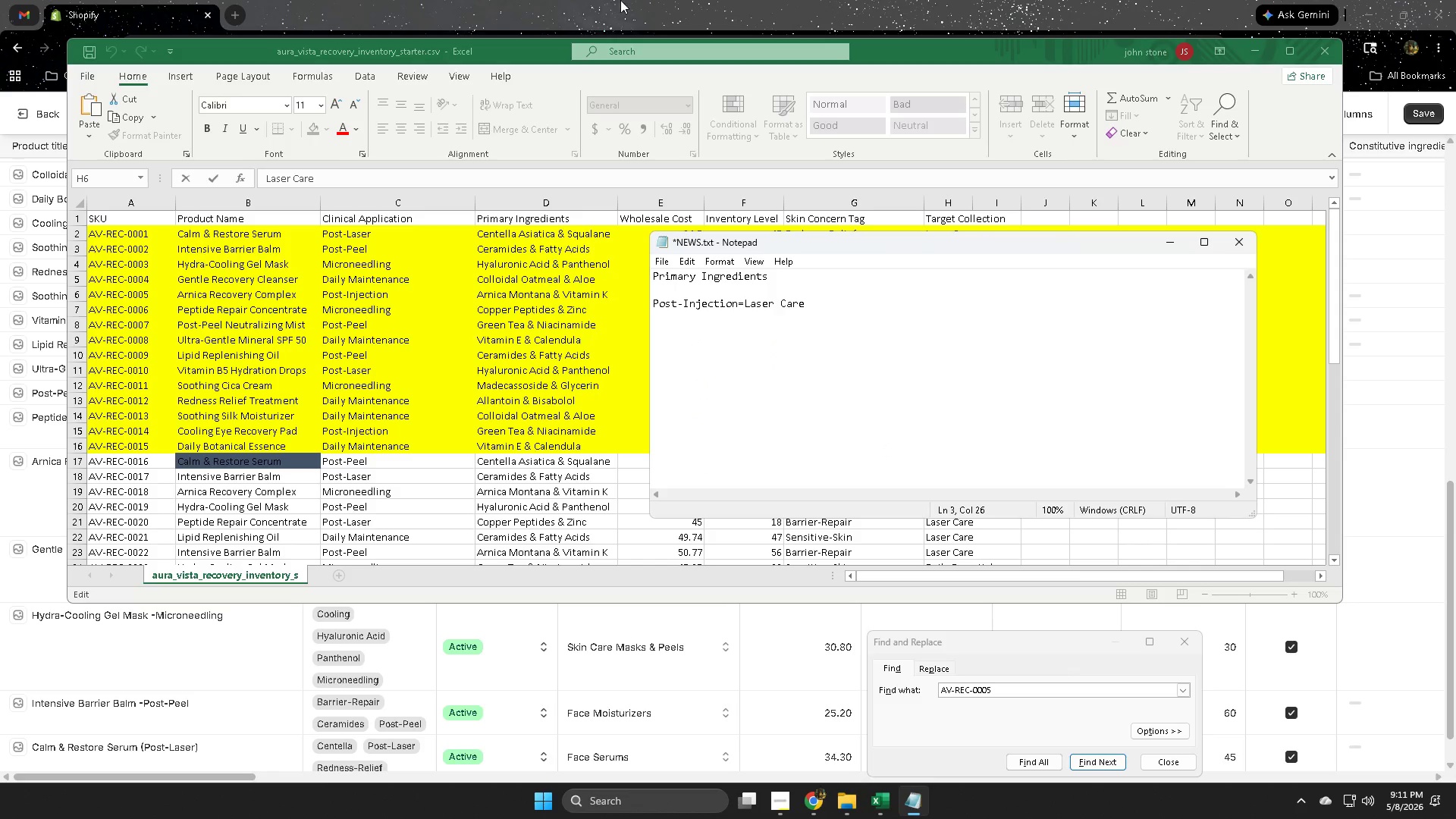 
left_click([629, 0])
 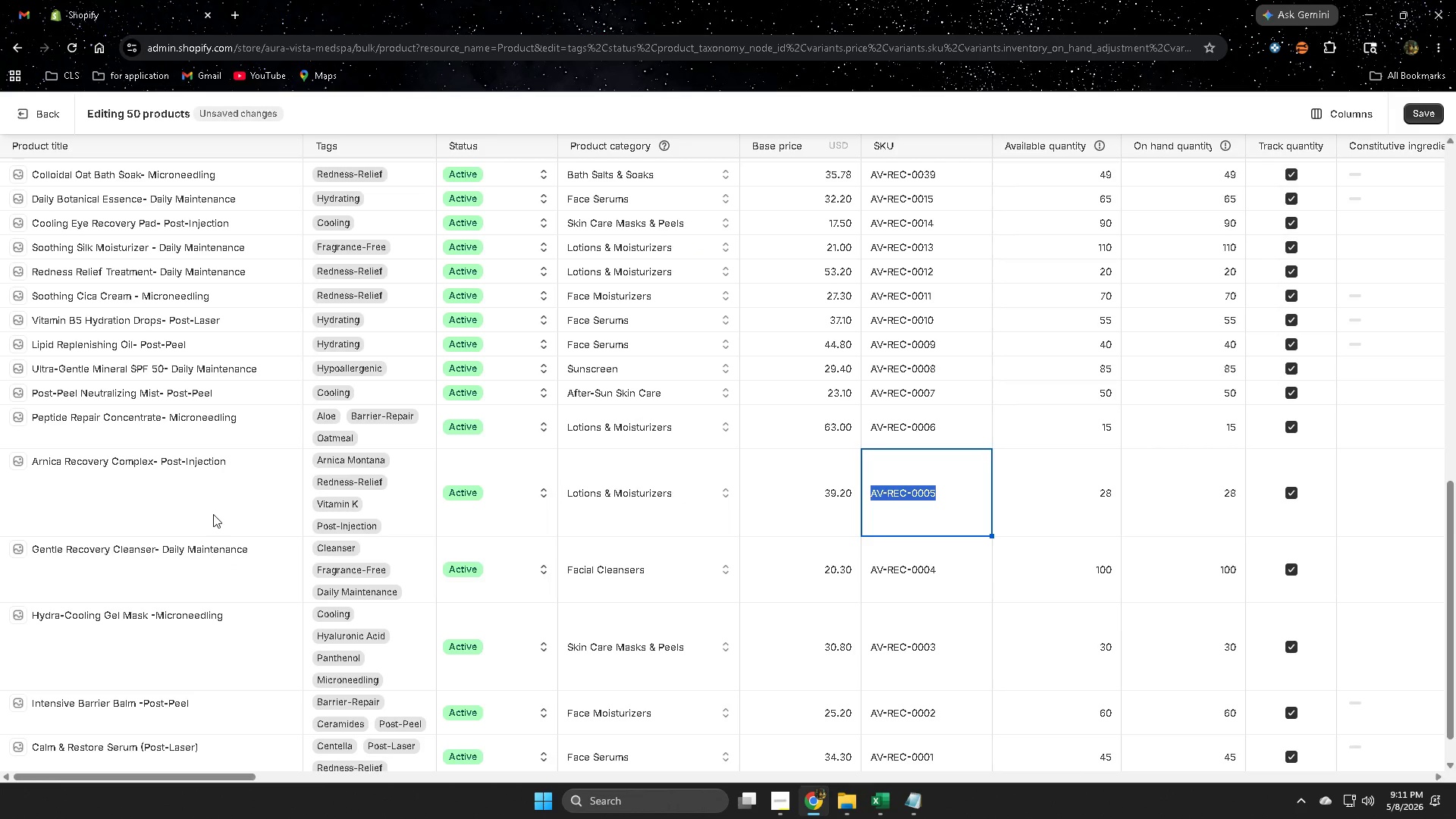 
left_click([213, 514])
 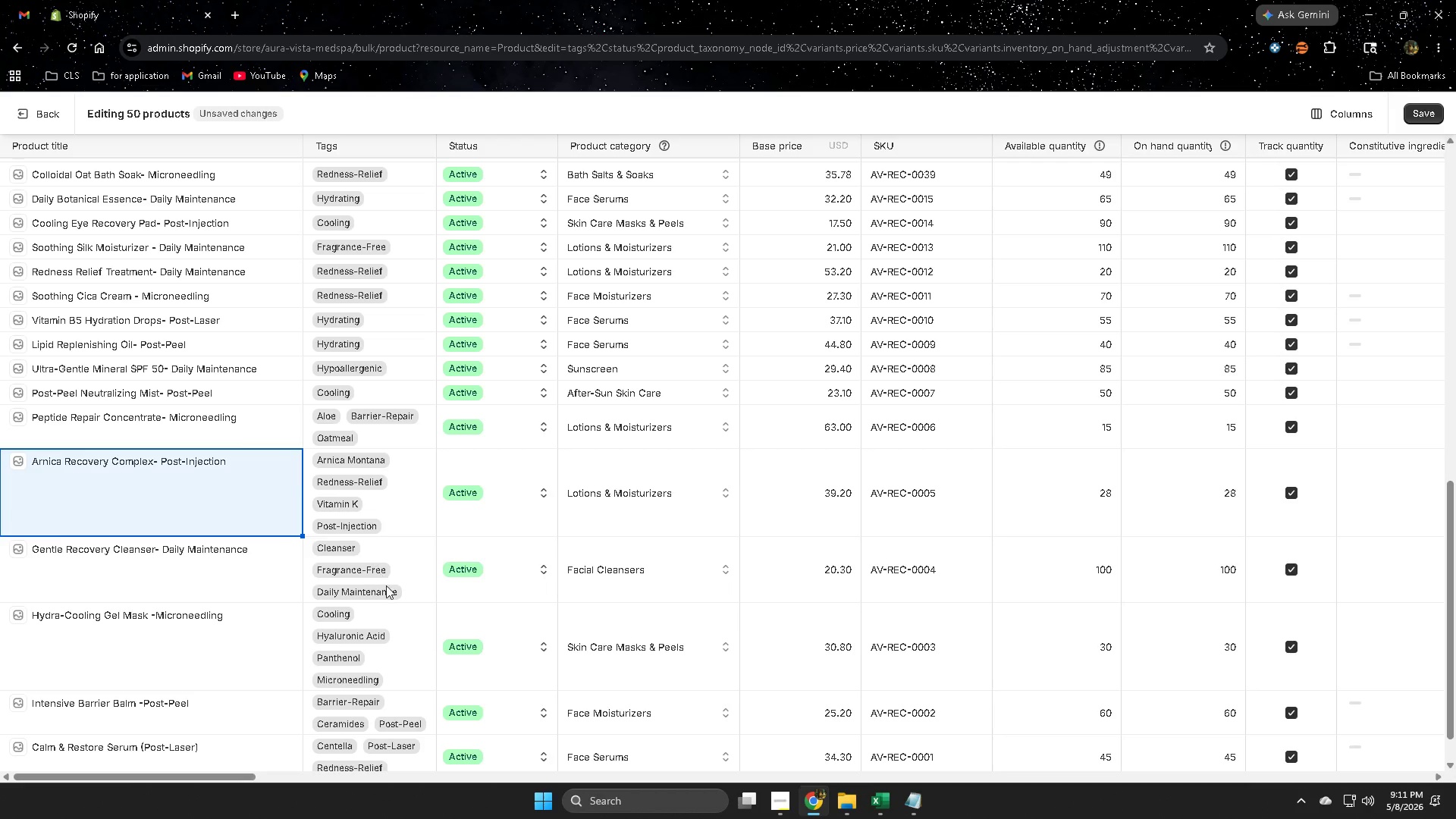 
scroll: coordinate [279, 625], scroll_direction: down, amount: 1.0
 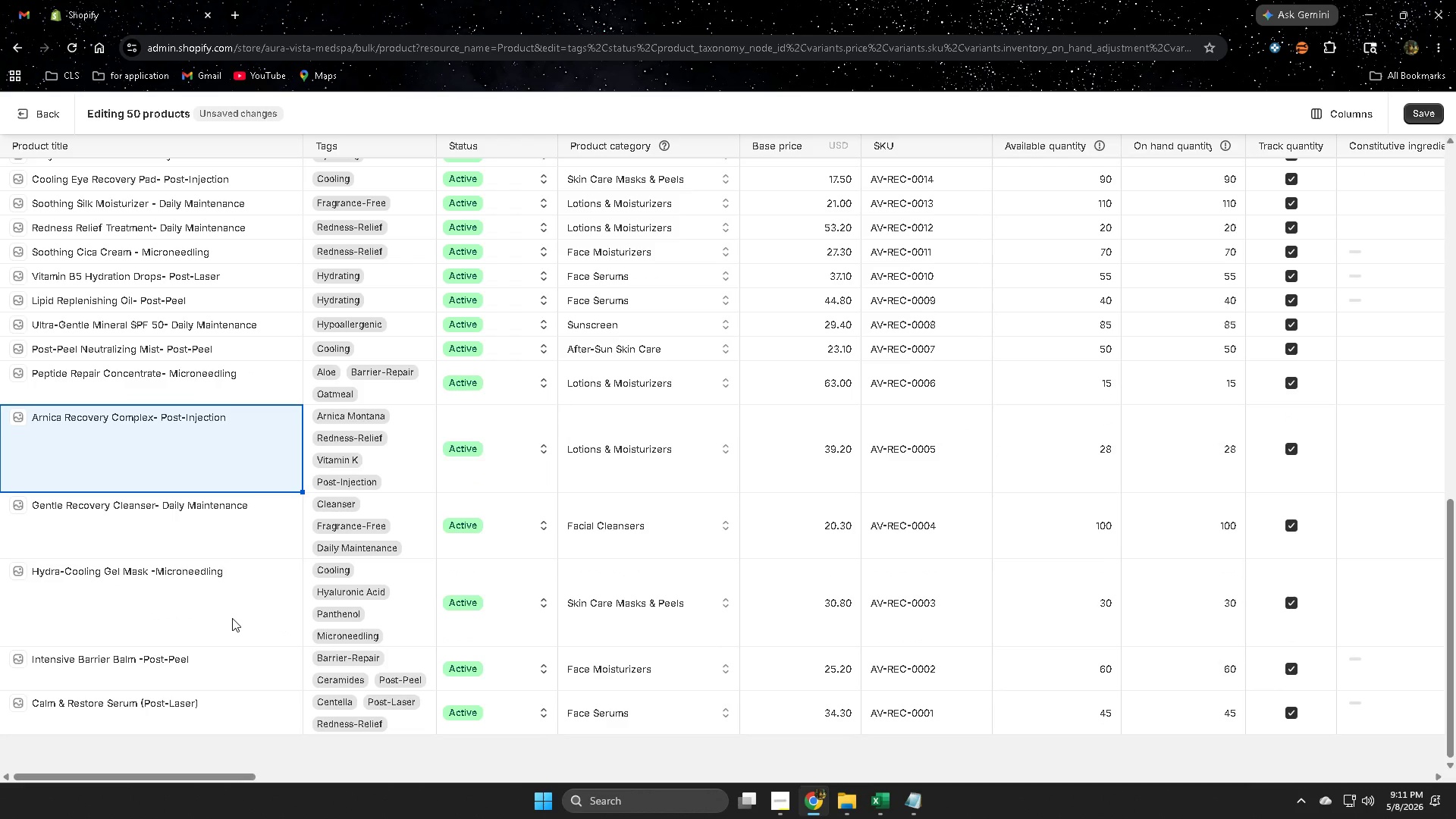 
left_click([232, 618])
 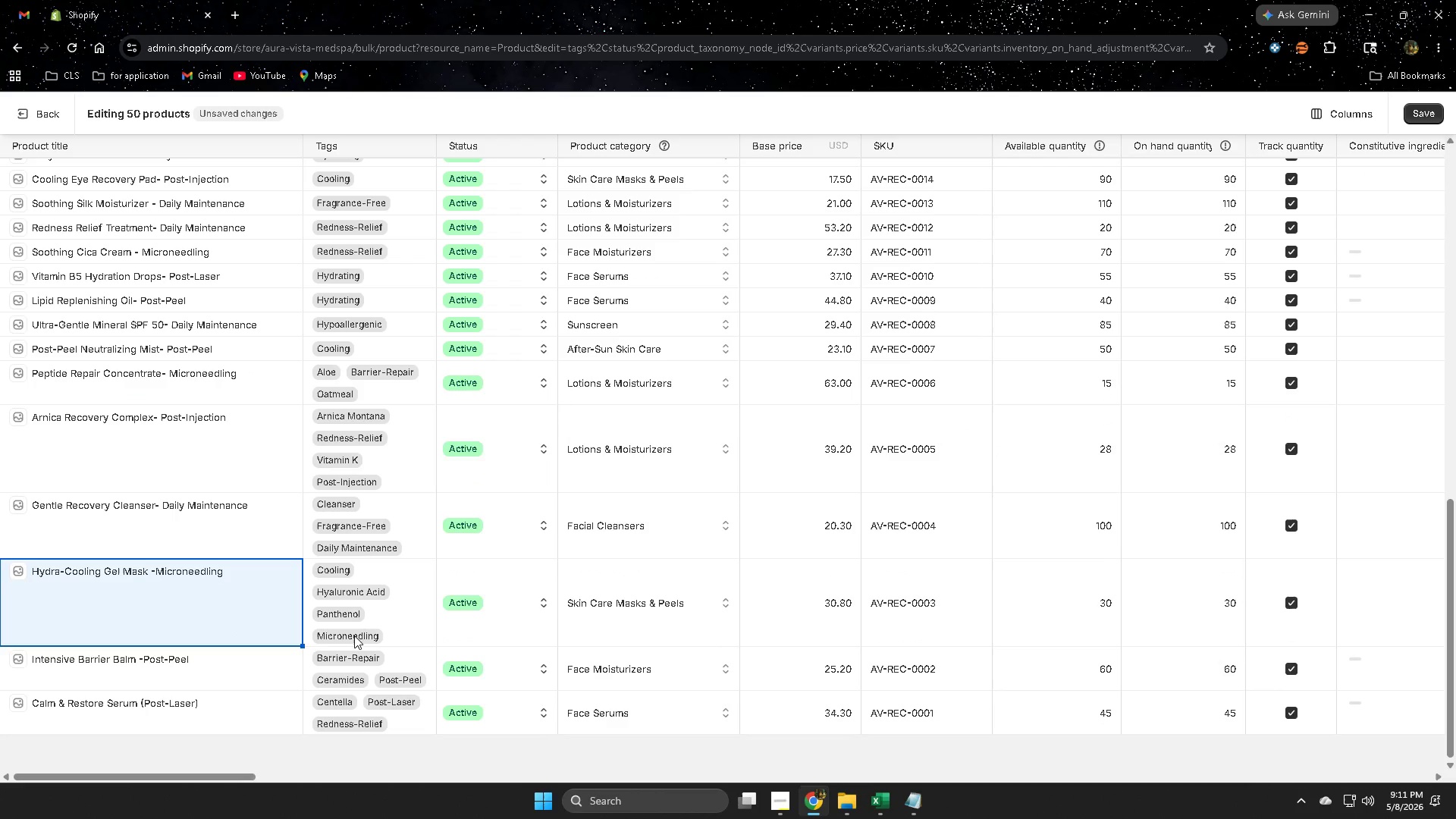 
double_click([353, 635])
 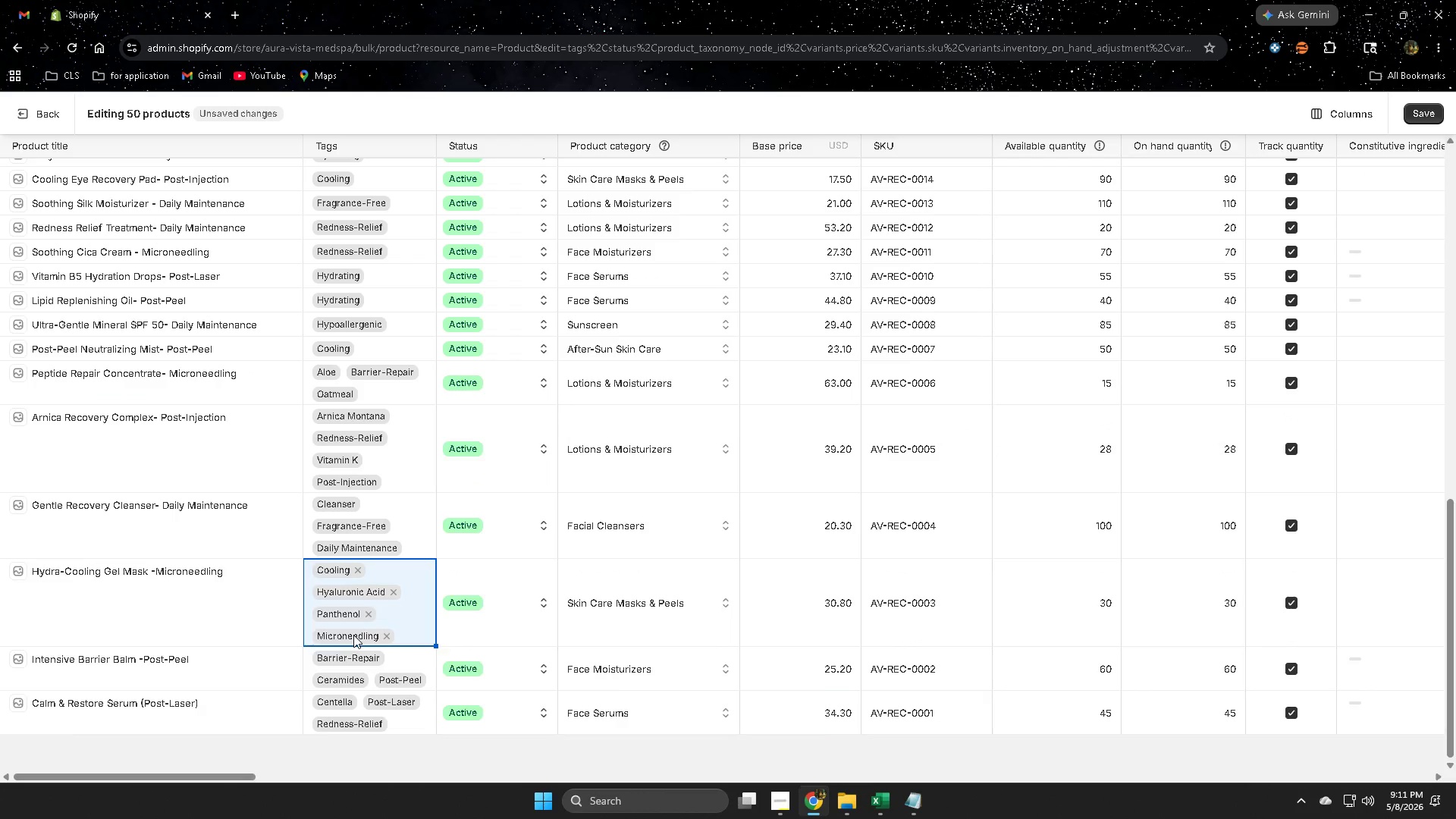 
triple_click([353, 635])
 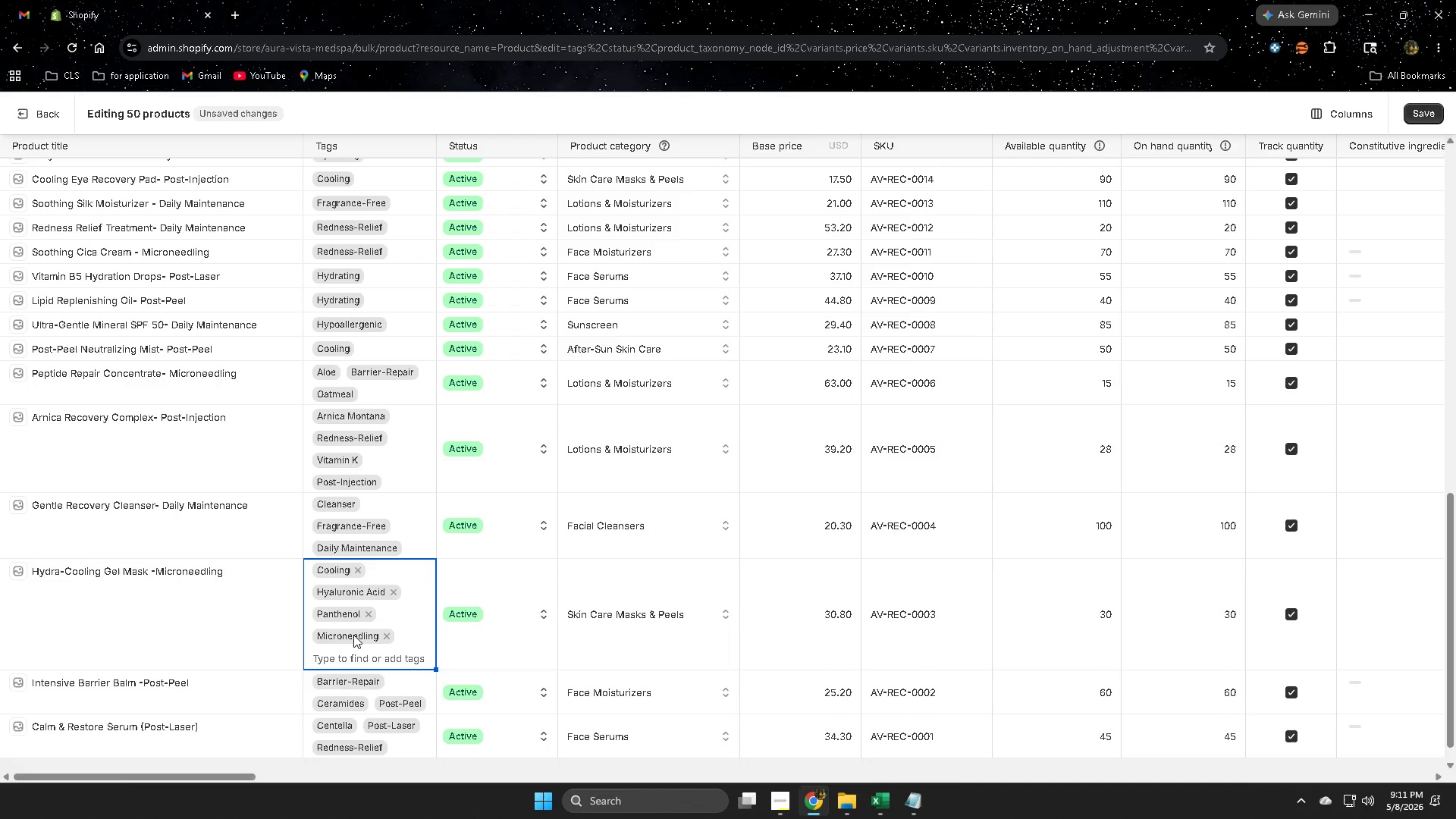 
triple_click([353, 635])
 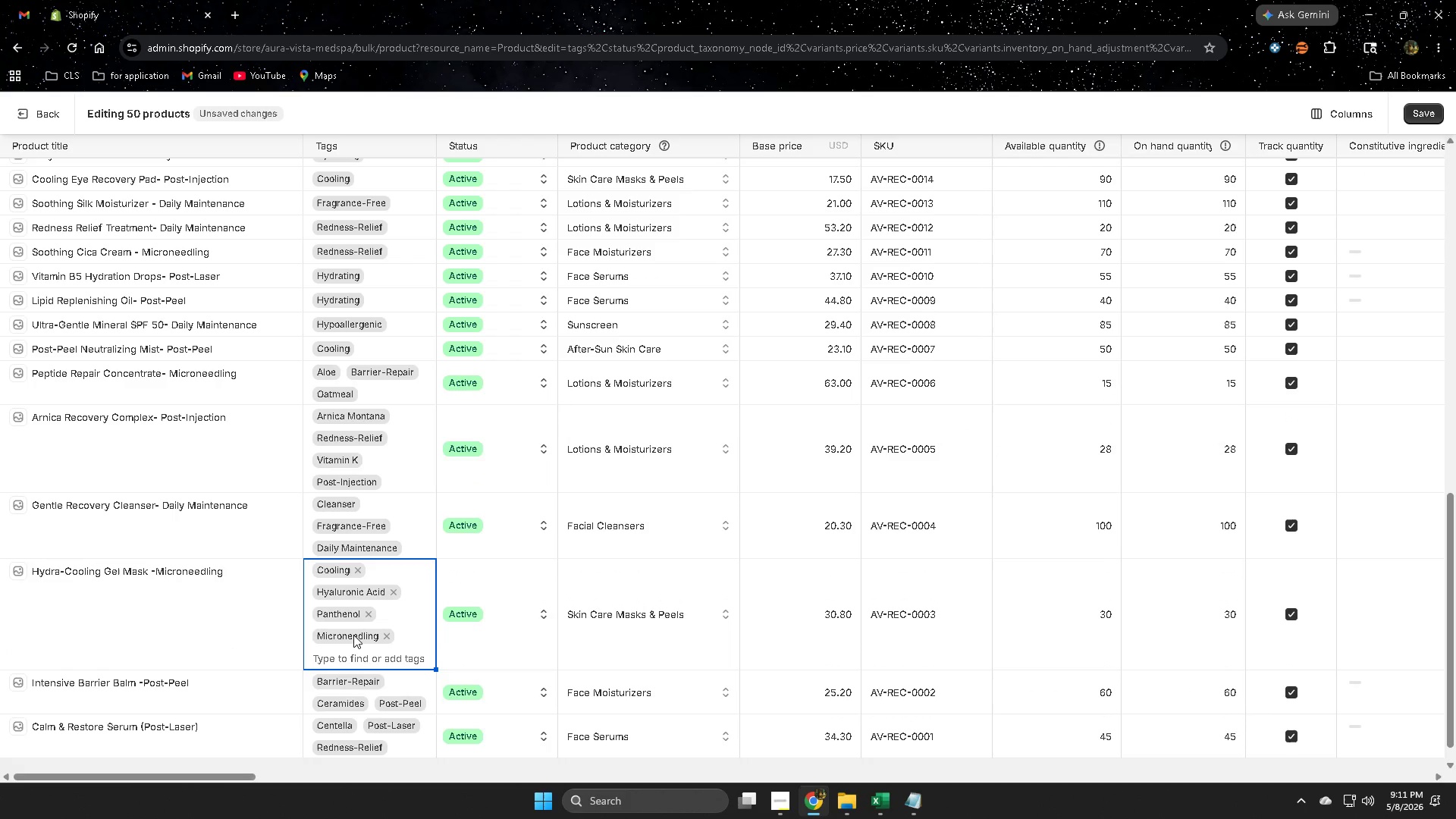 
triple_click([353, 635])
 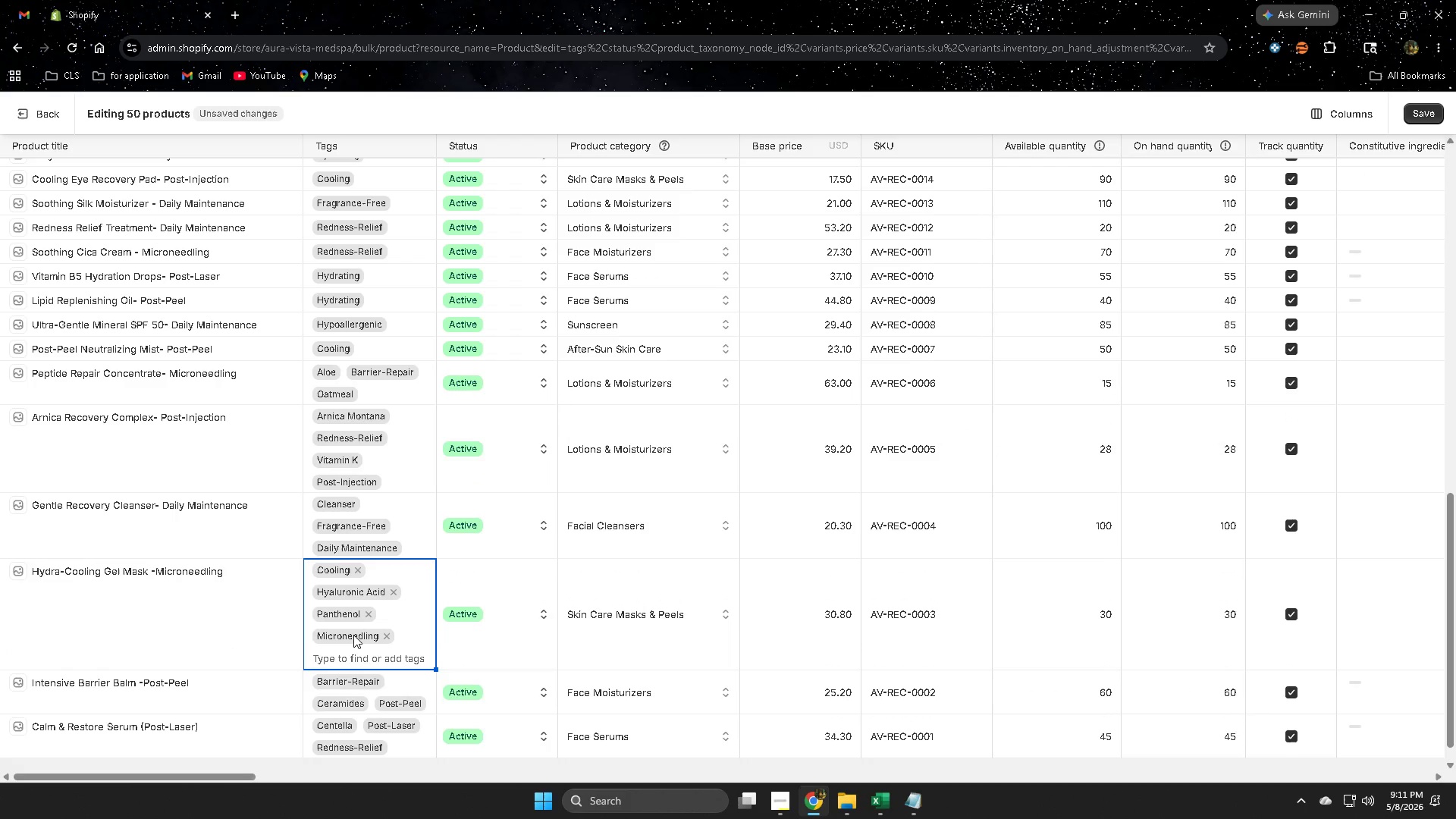 
triple_click([353, 635])
 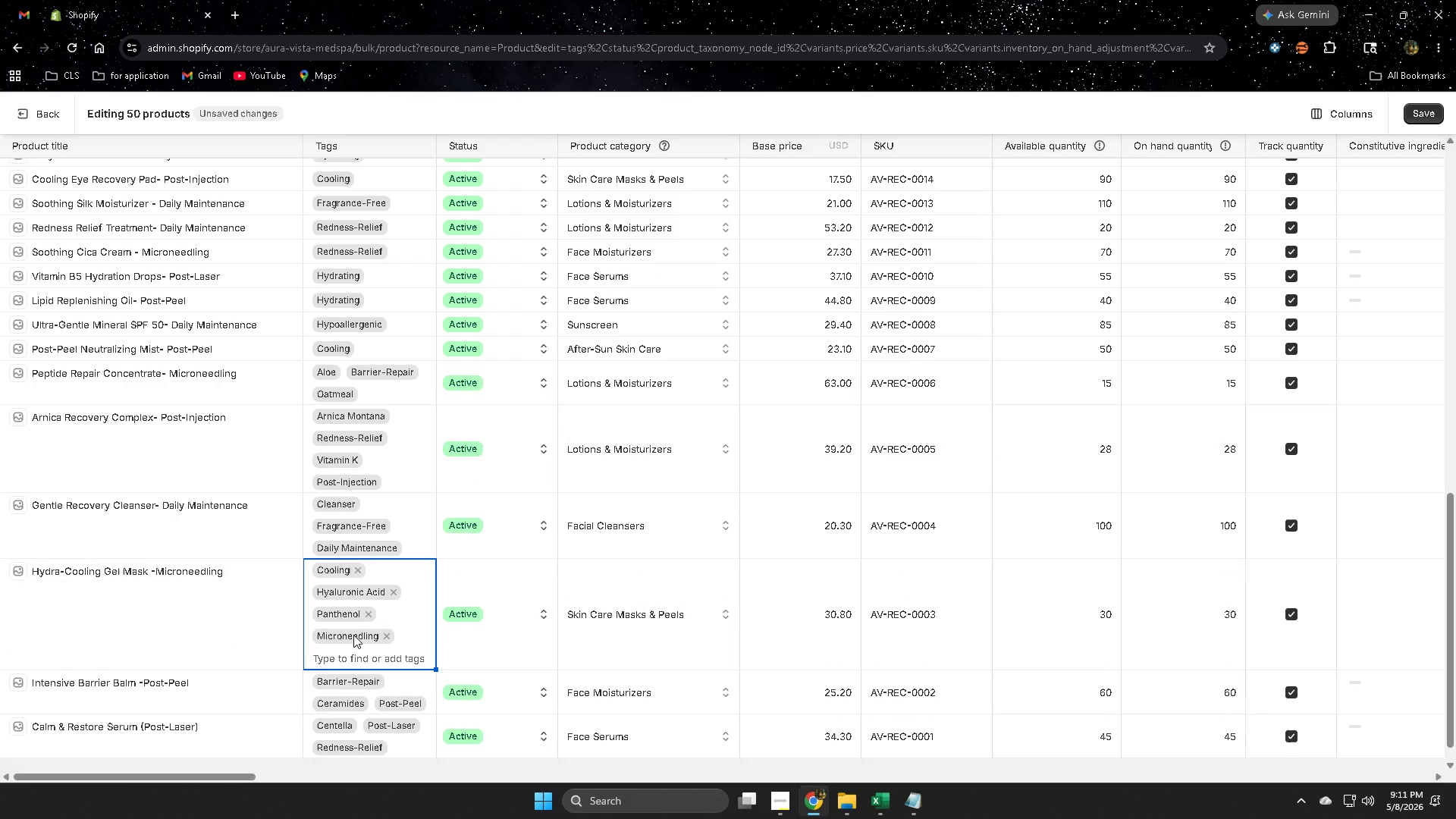 
triple_click([353, 635])
 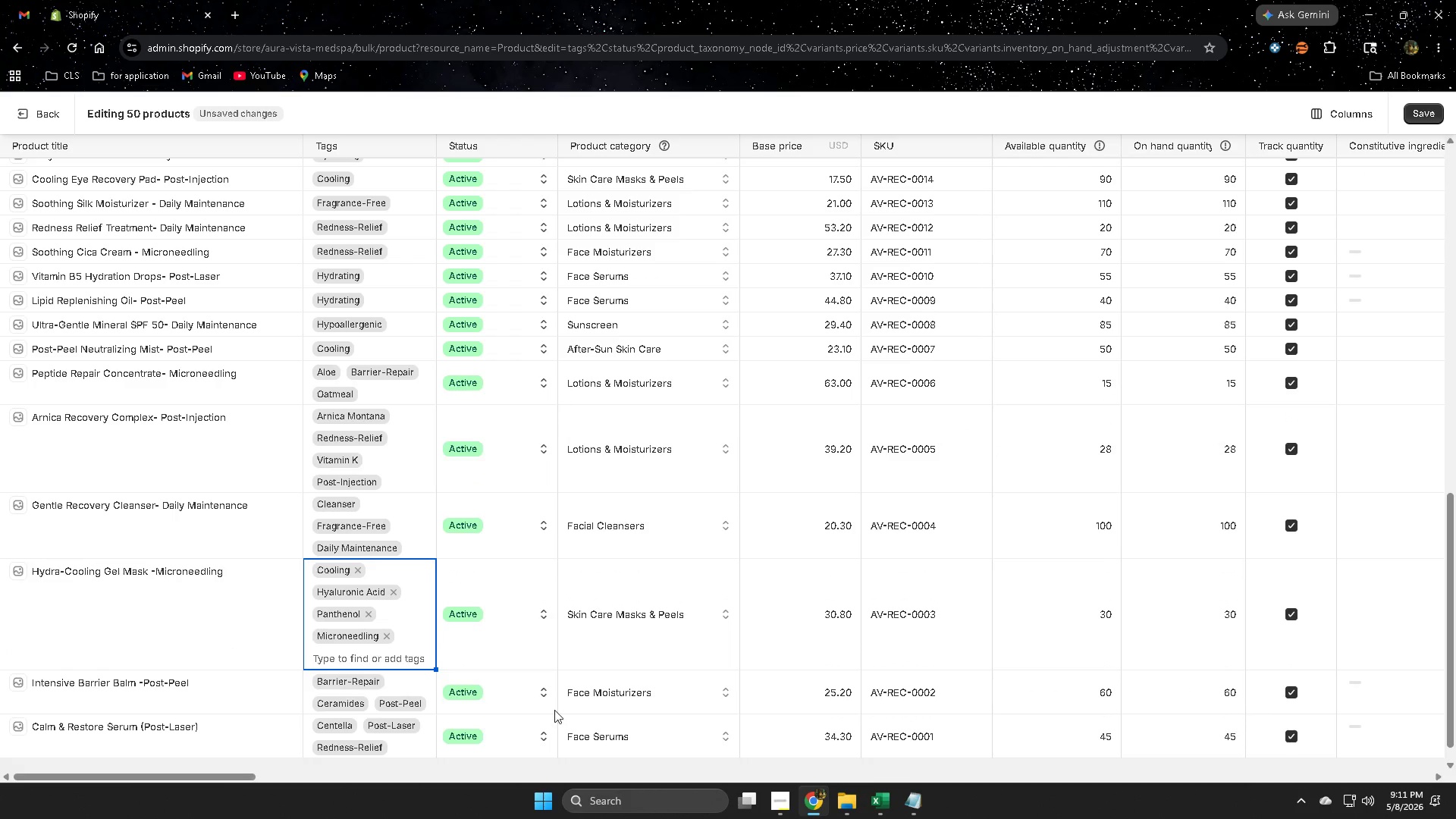 
mouse_move([833, 793])
 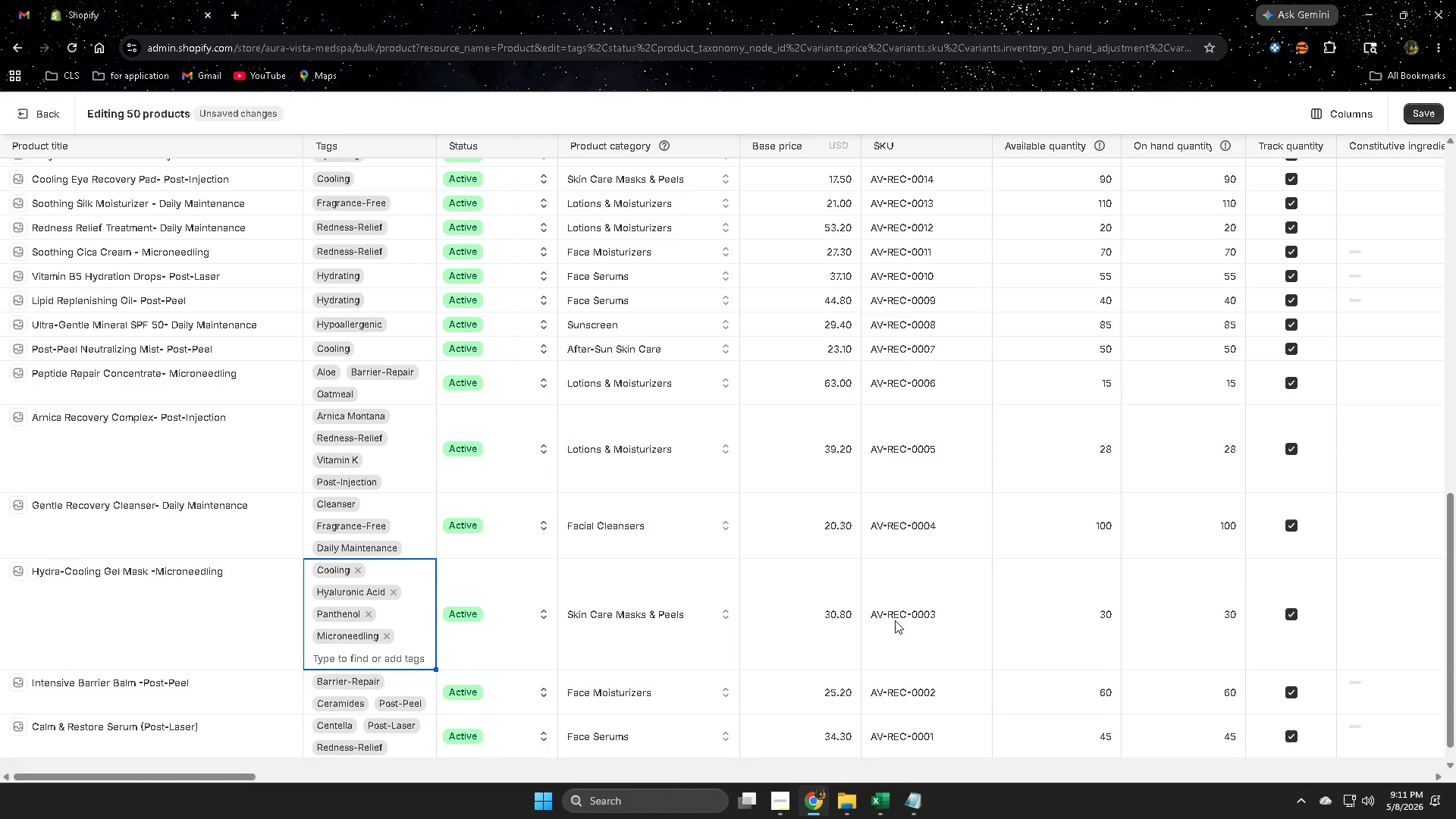 
double_click([898, 616])
 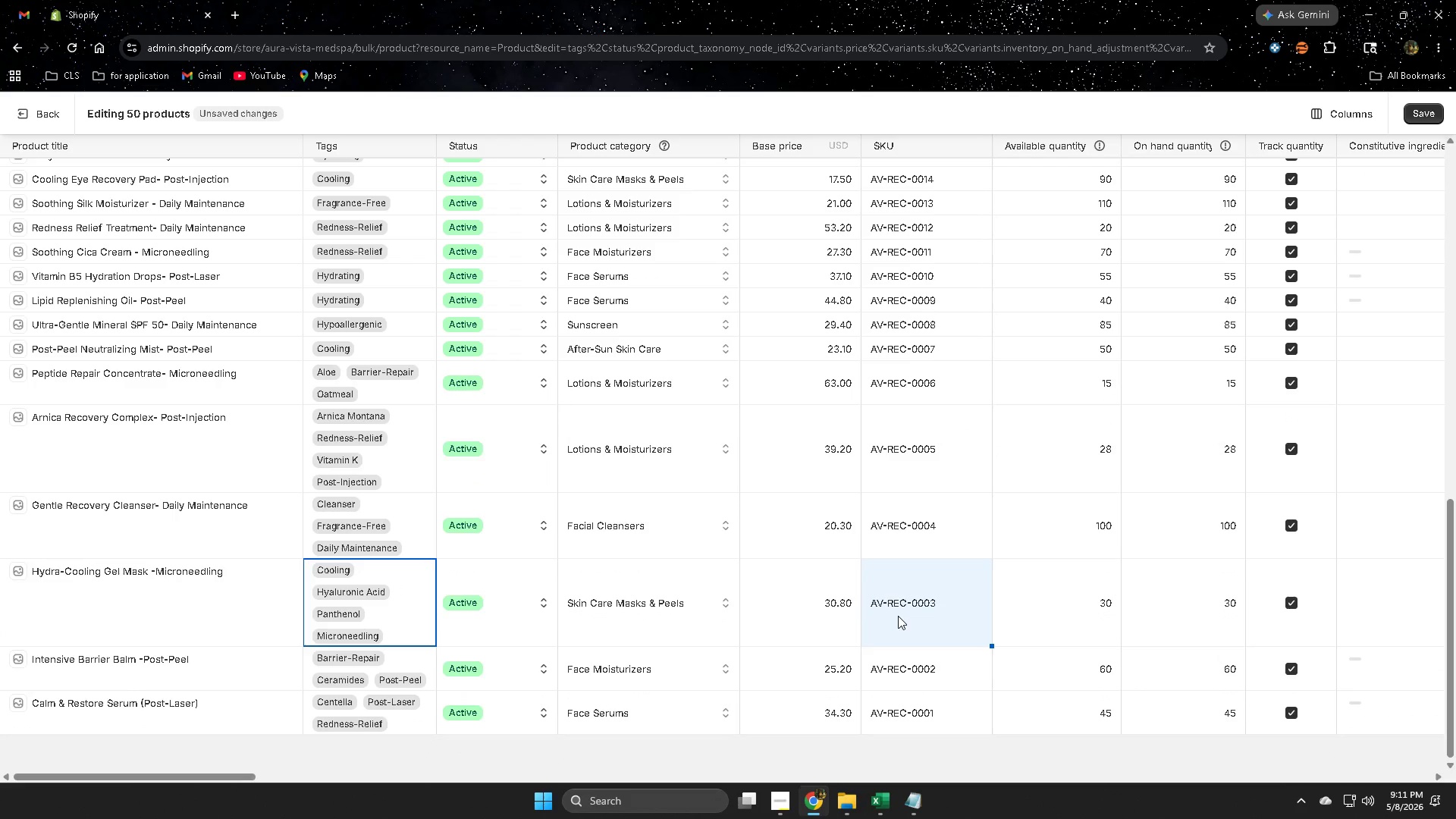 
triple_click([898, 616])
 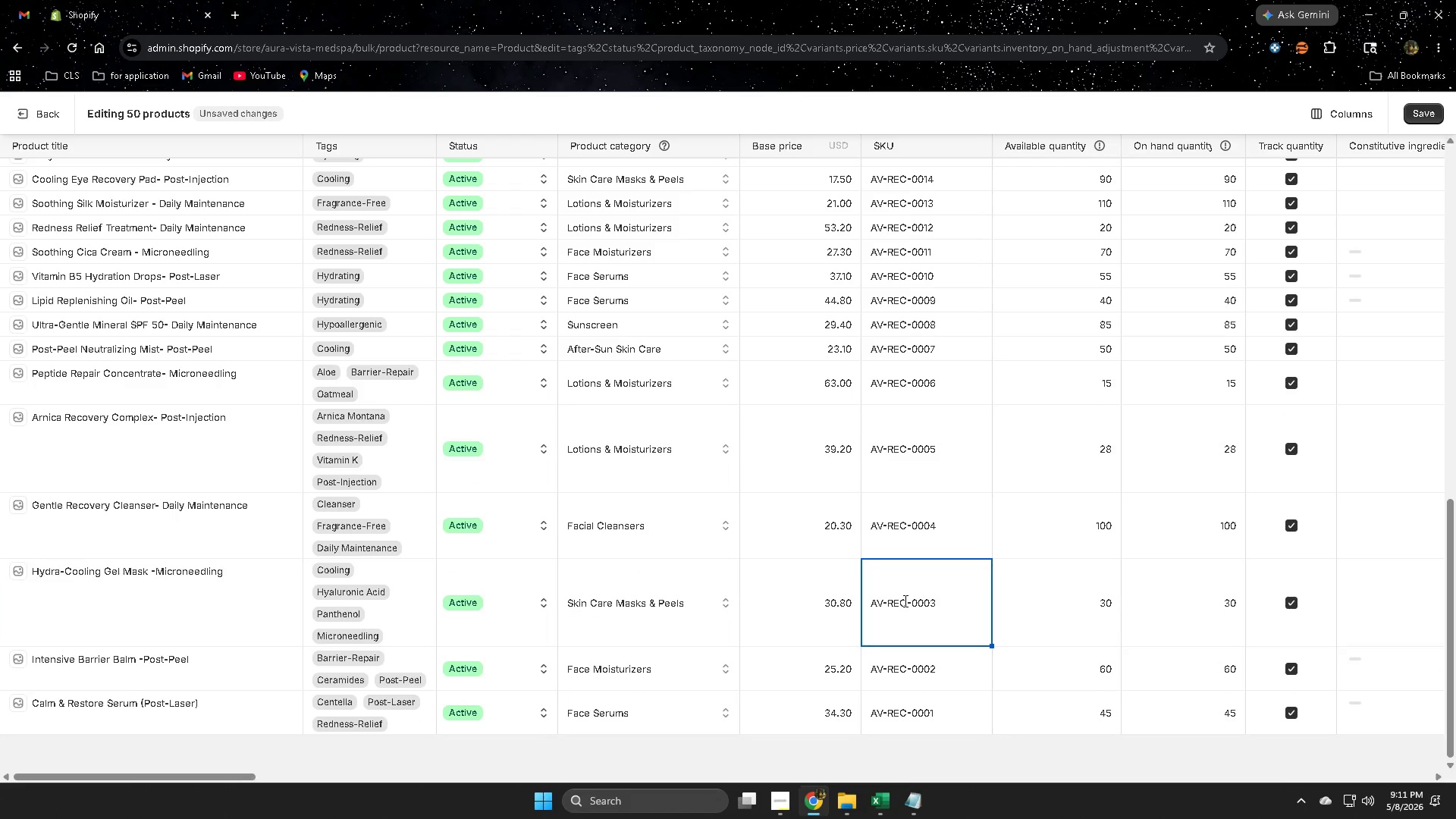 
double_click([904, 601])
 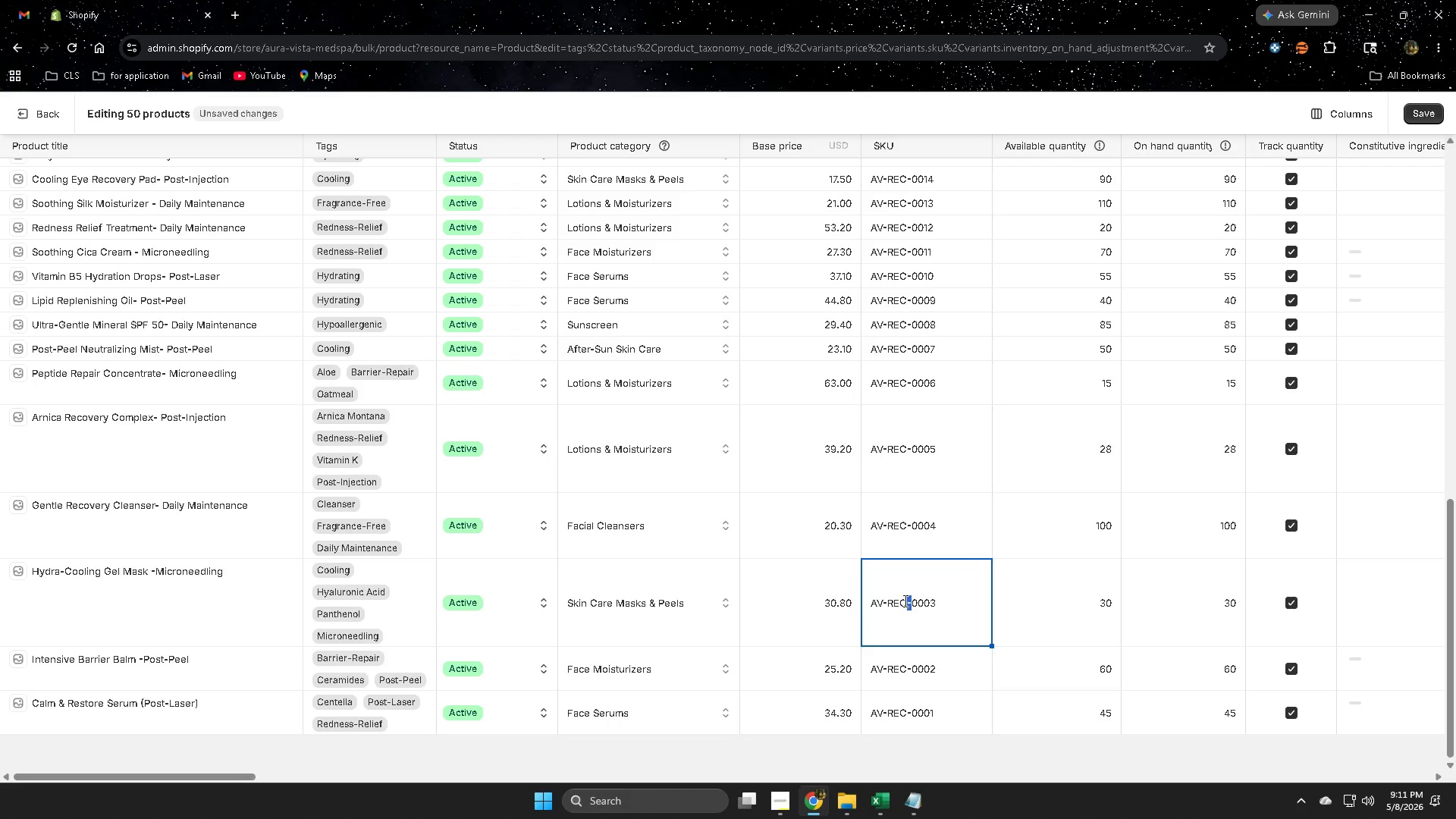 
triple_click([904, 601])
 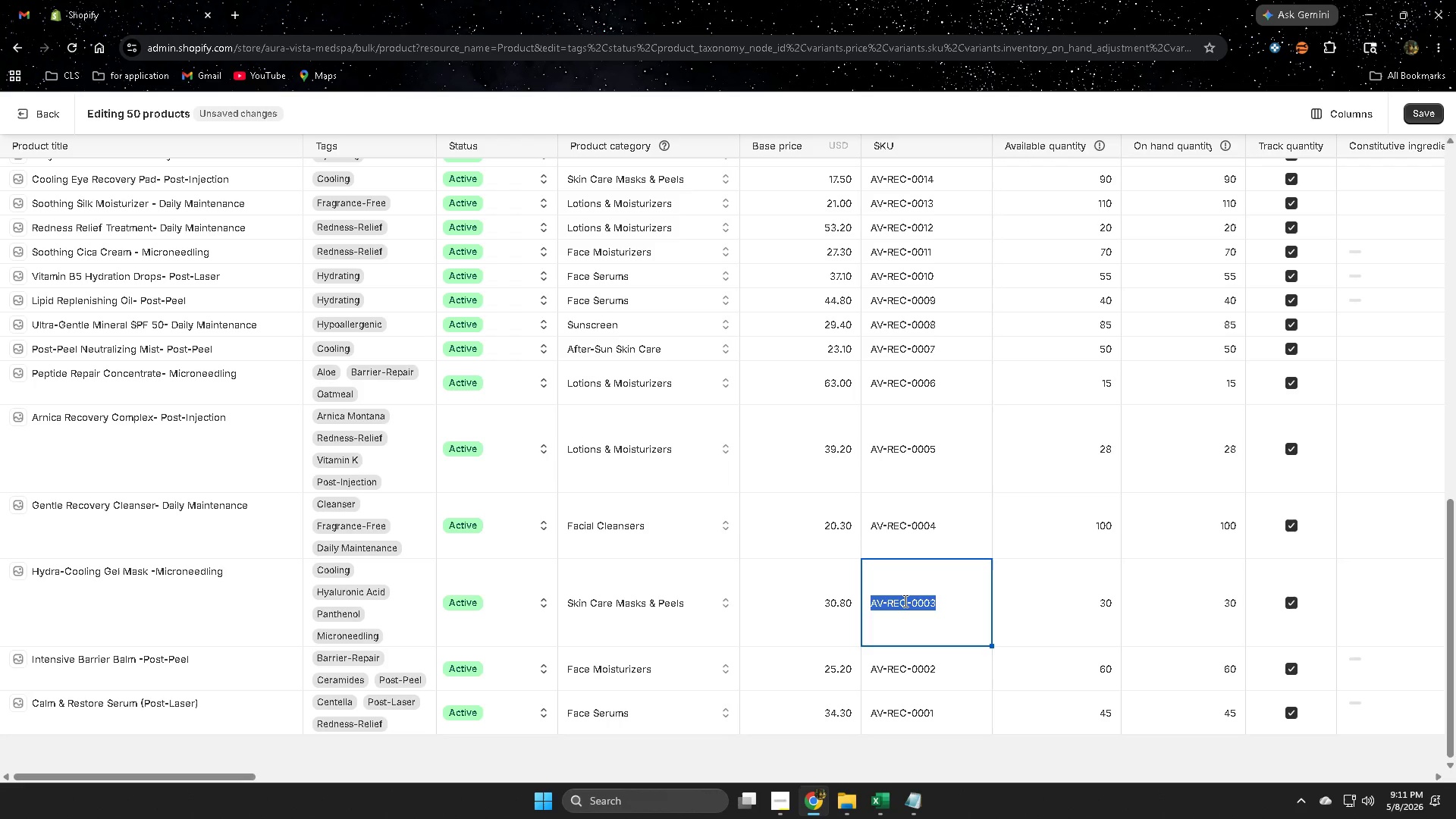 
triple_click([904, 601])
 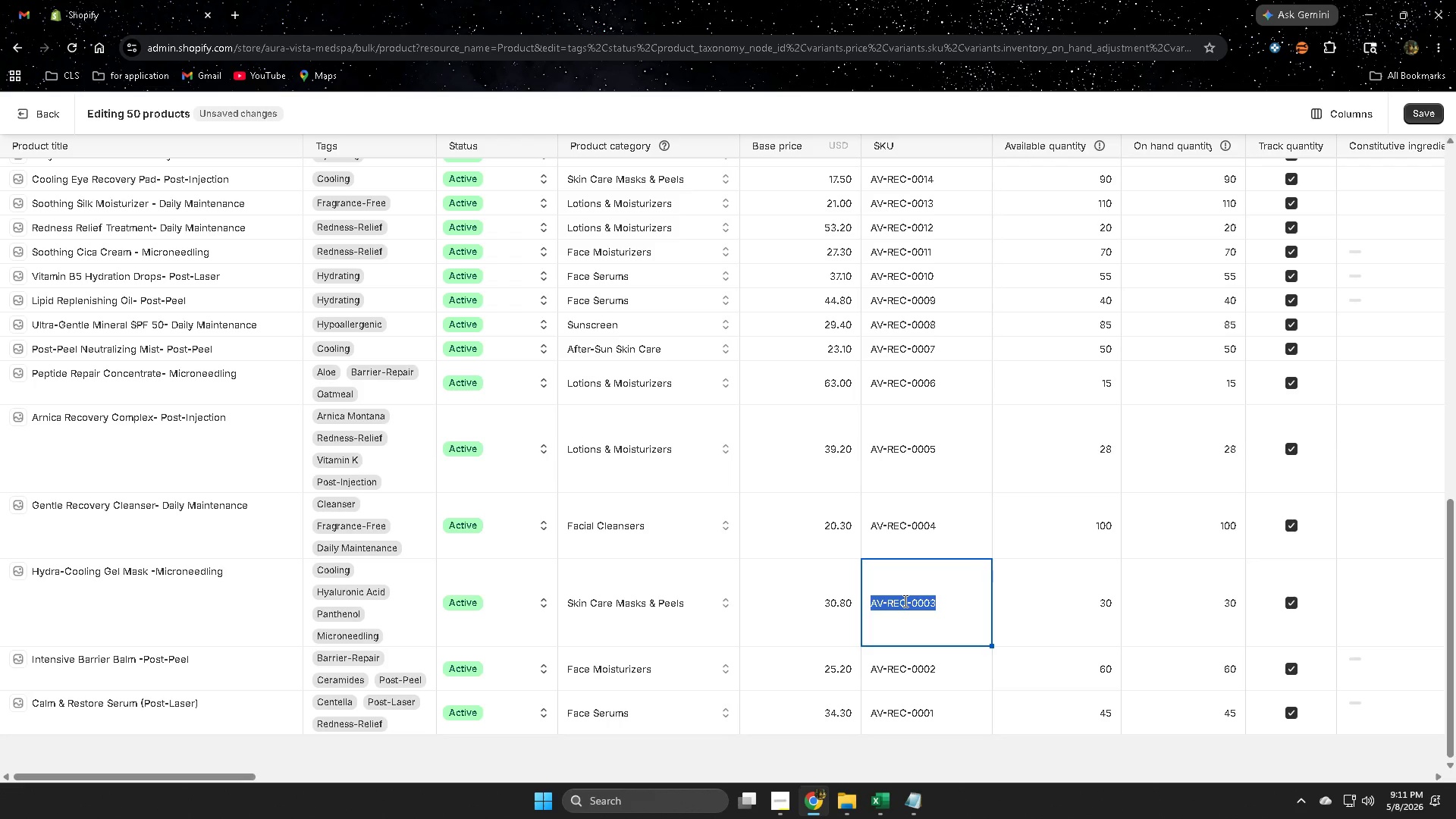 
key(Control+ControlLeft)
 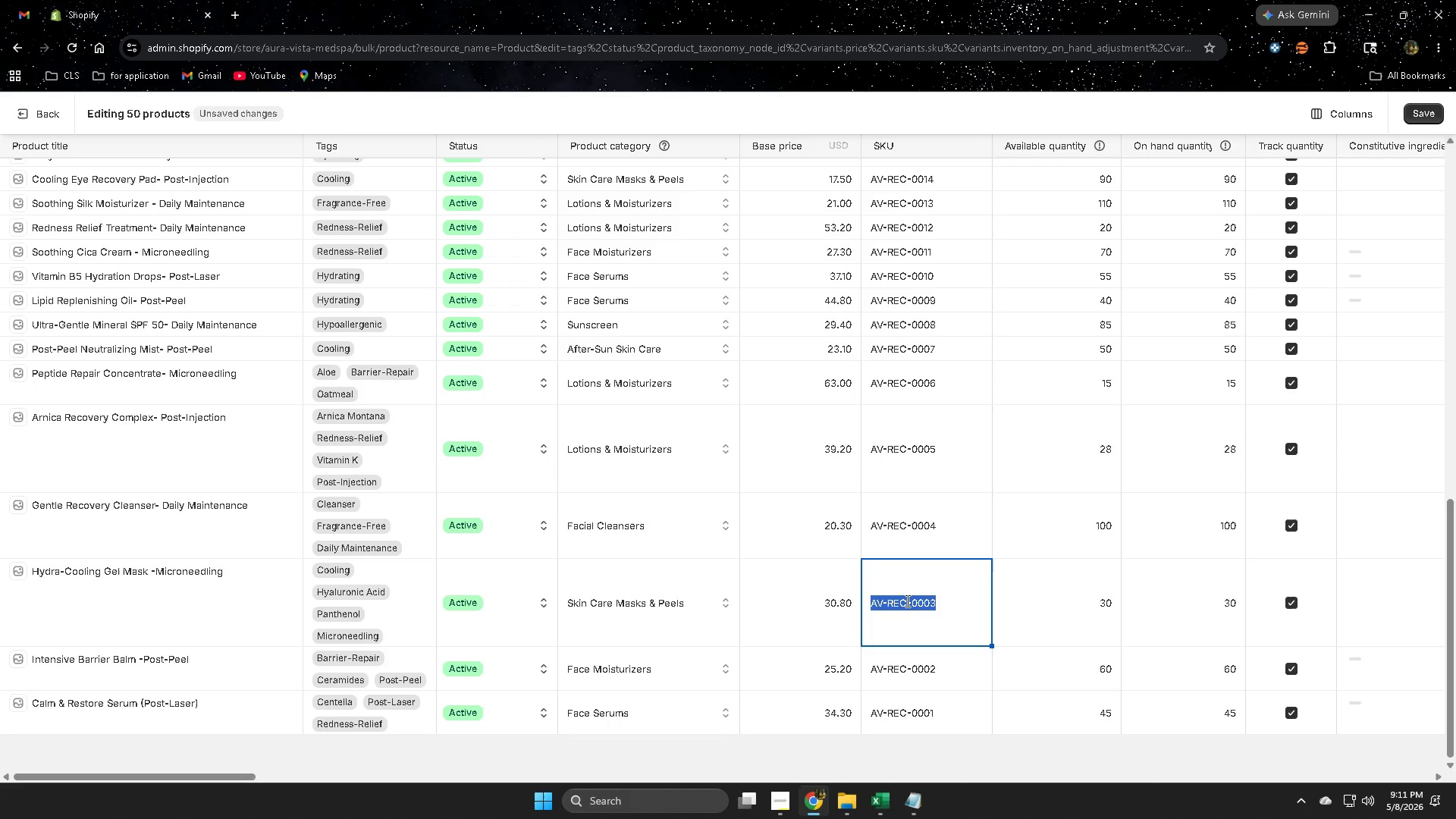 
key(Control+C)
 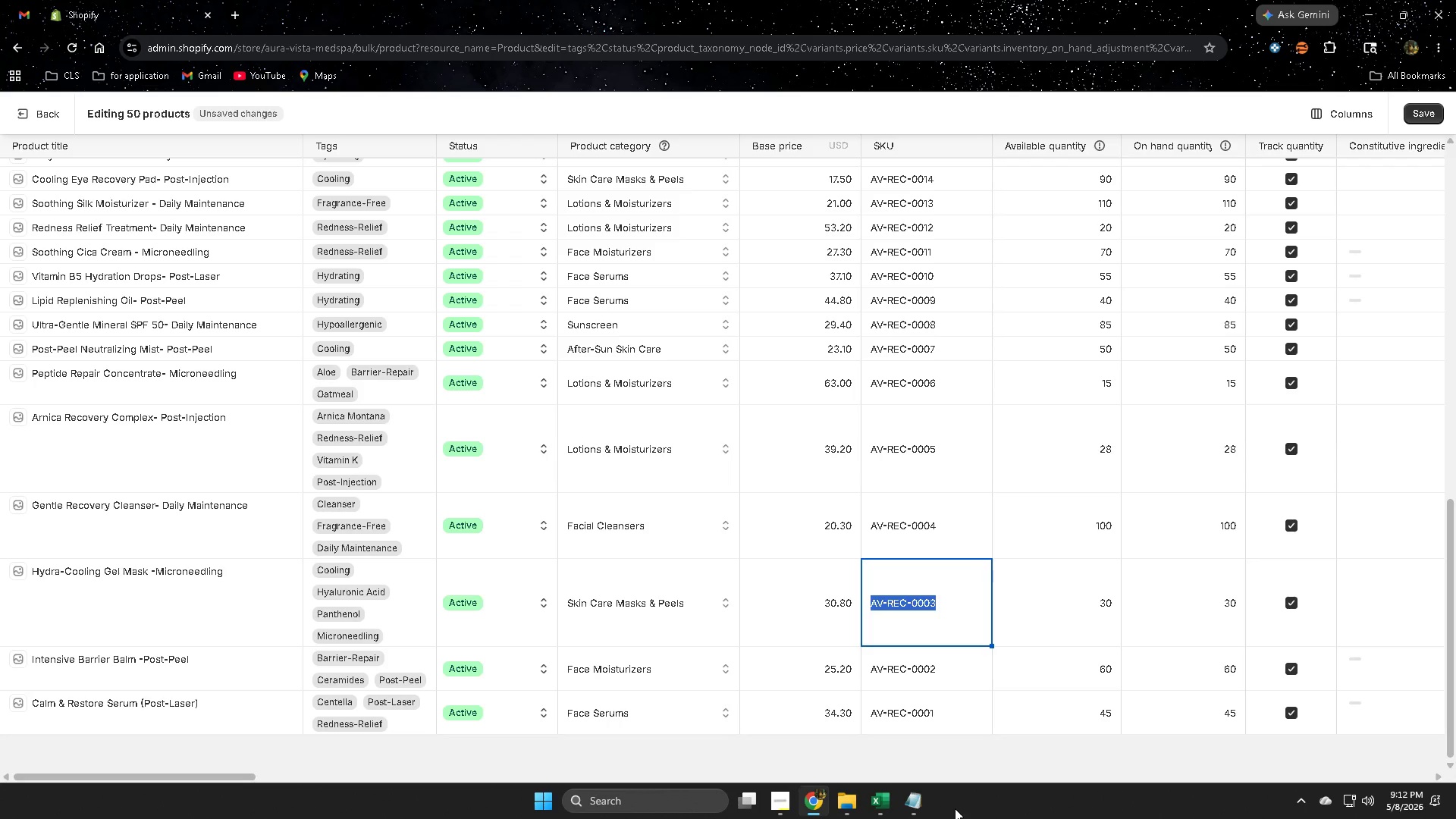 
wait(8.66)
 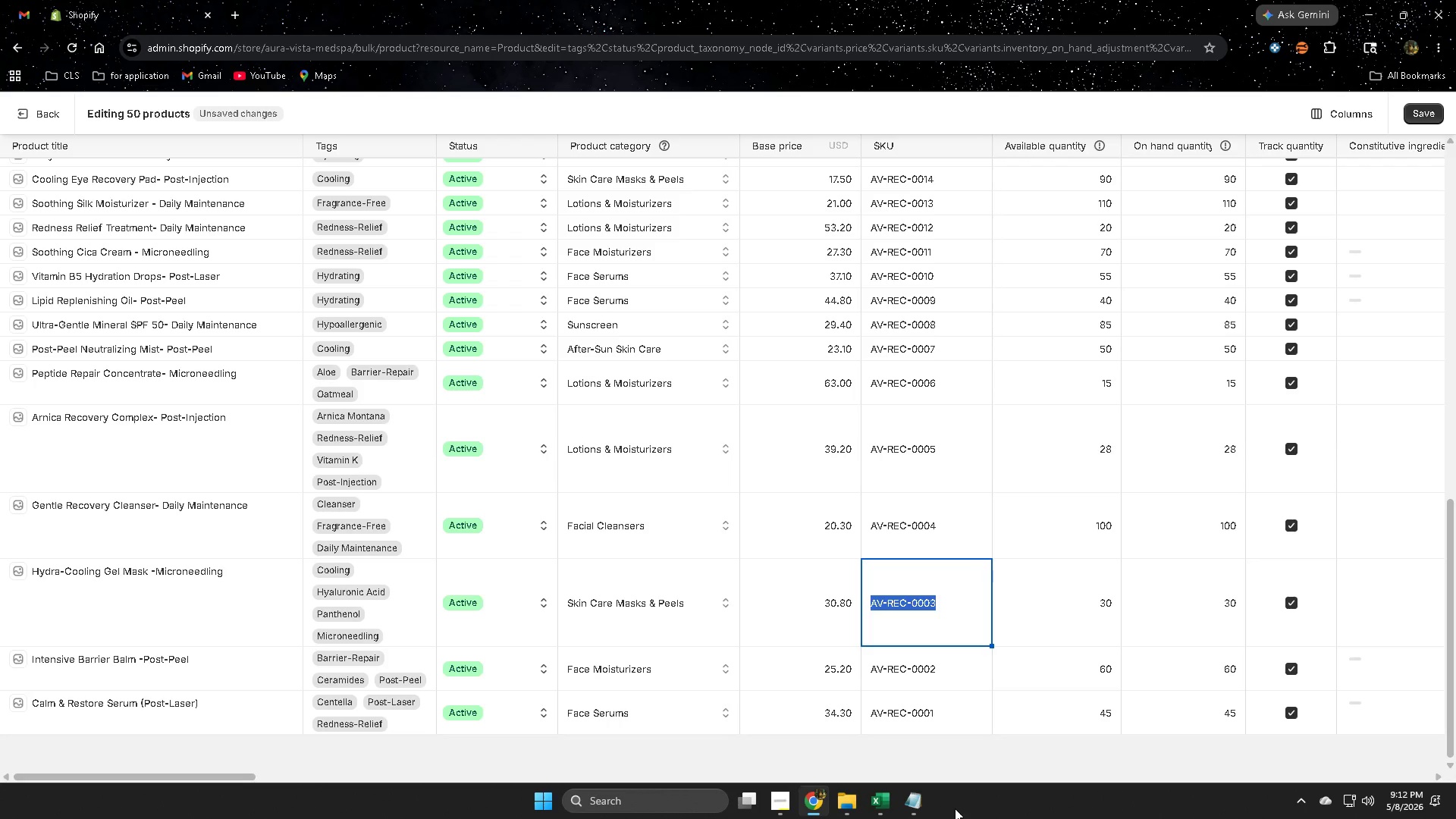 
left_click([910, 805])
 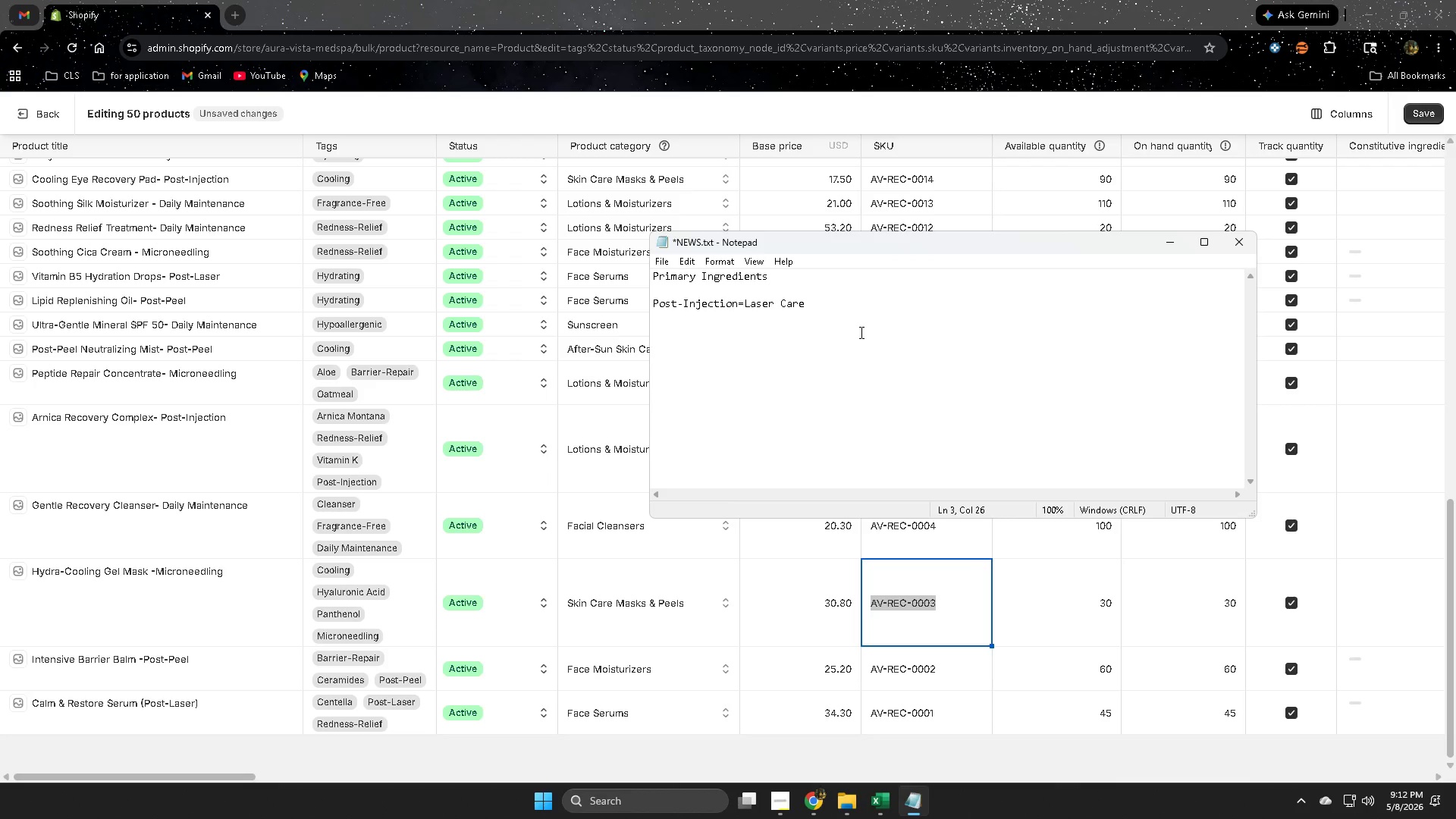 
mouse_move([876, 780])
 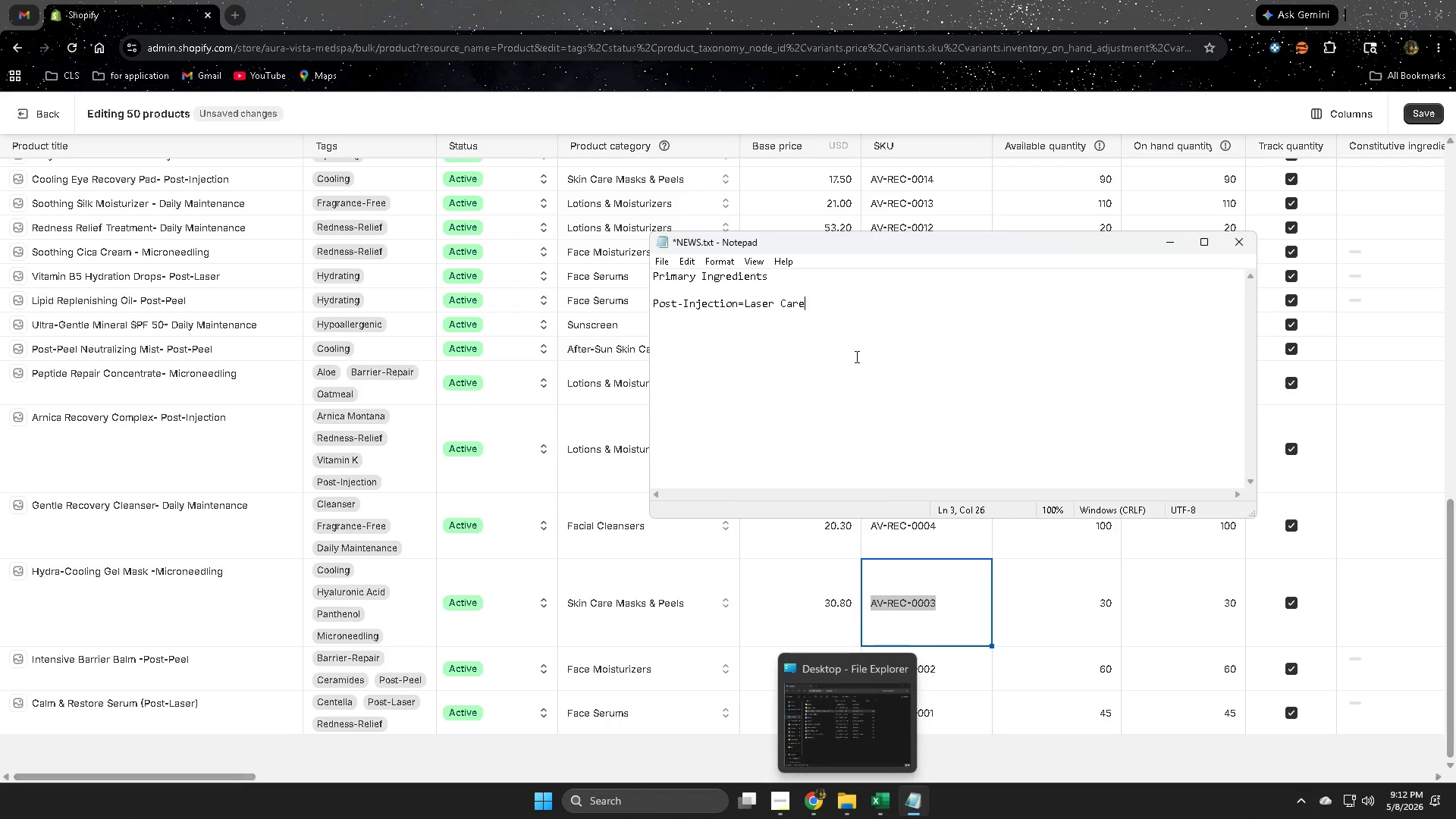 
key(Enter)
 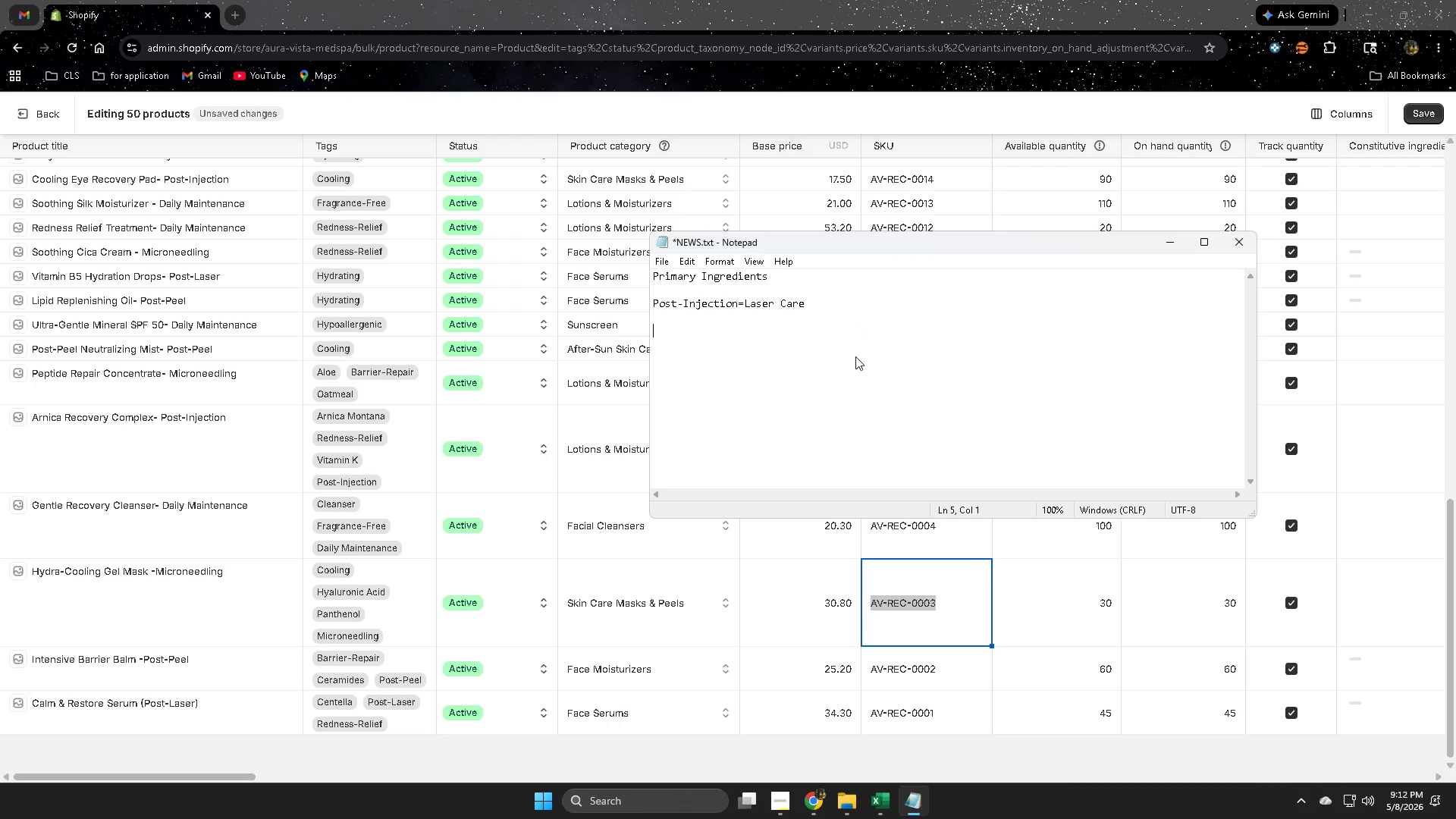 
key(Enter)
 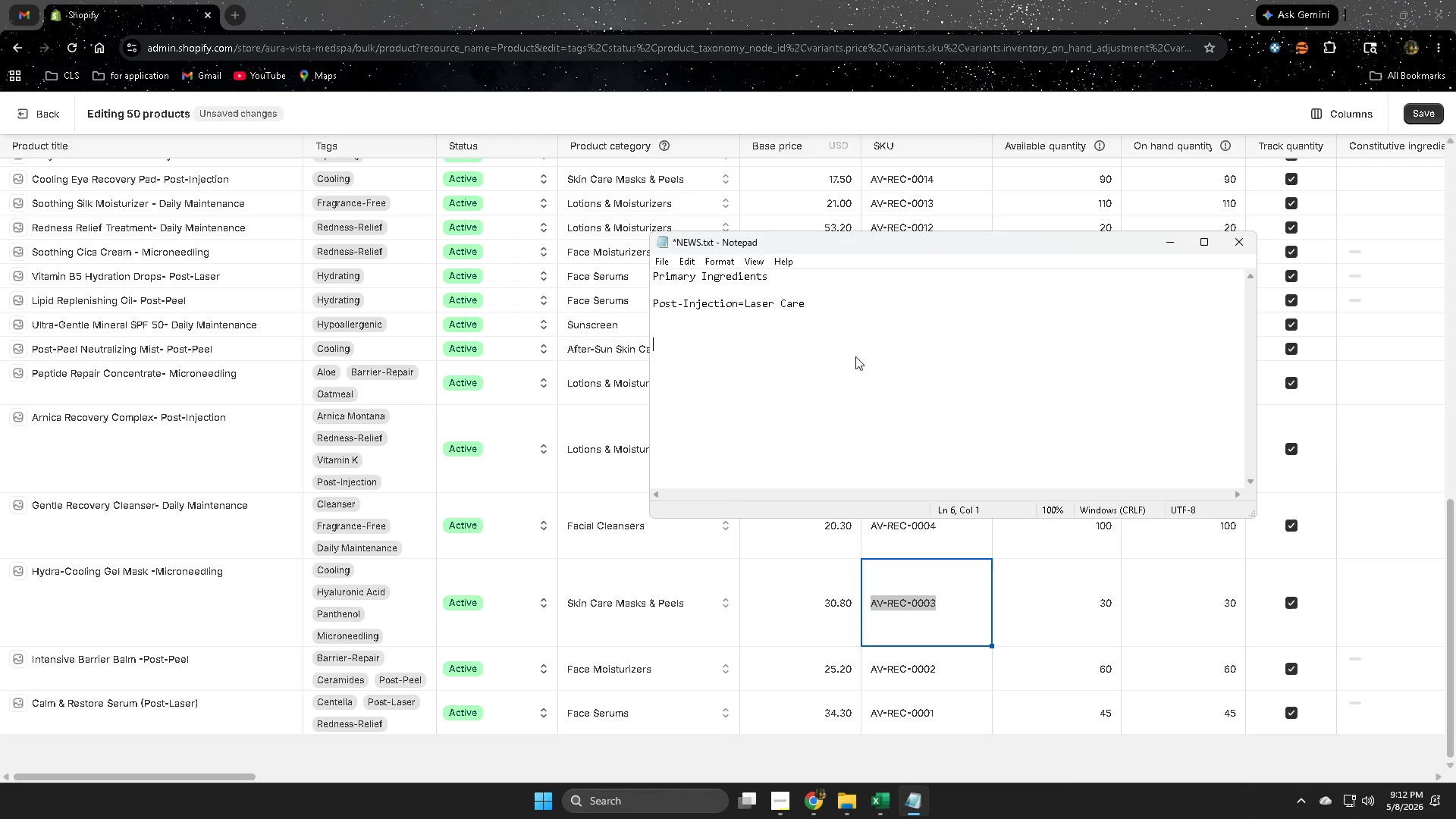 
key(Enter)
 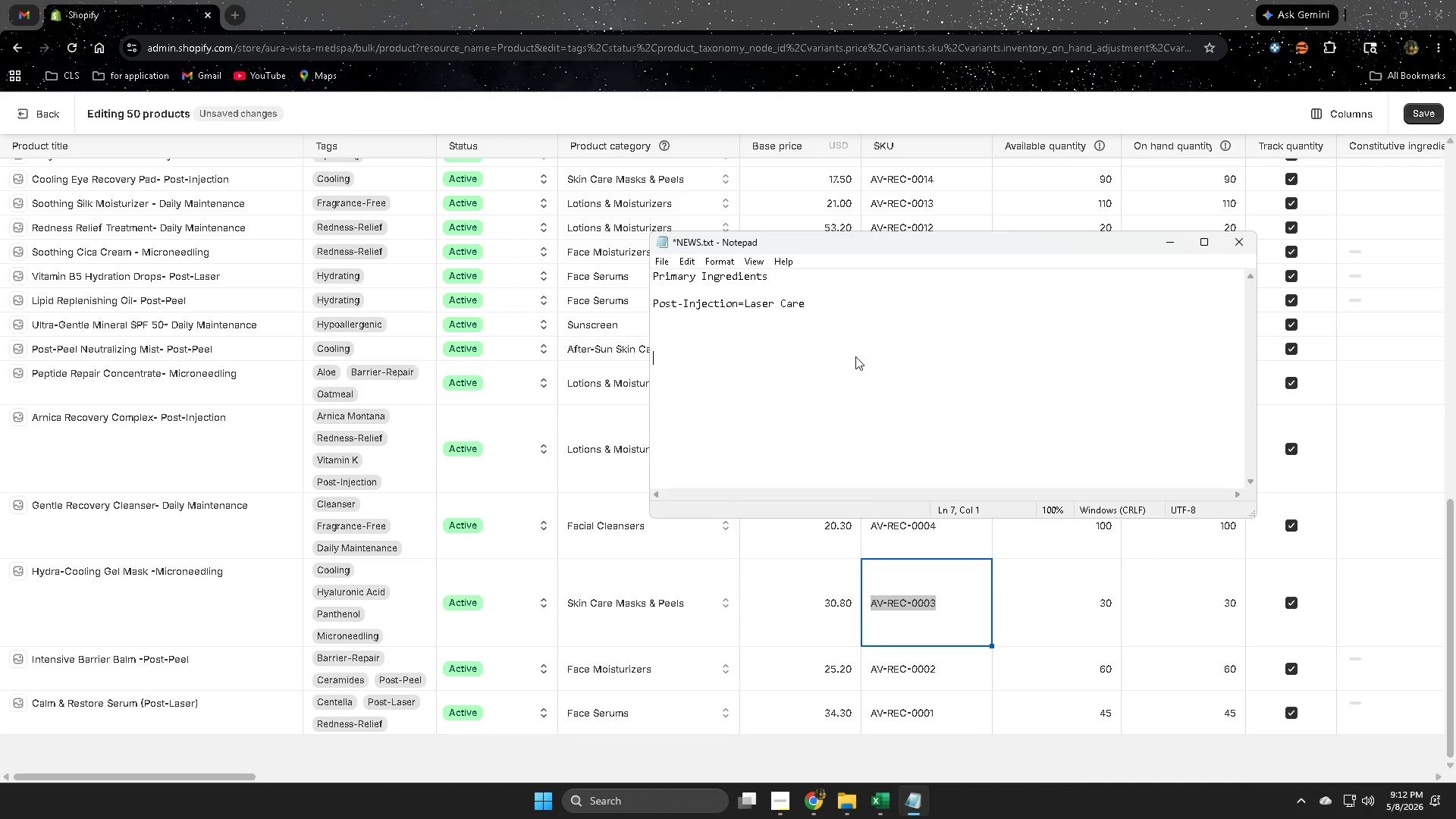 
key(Enter)
 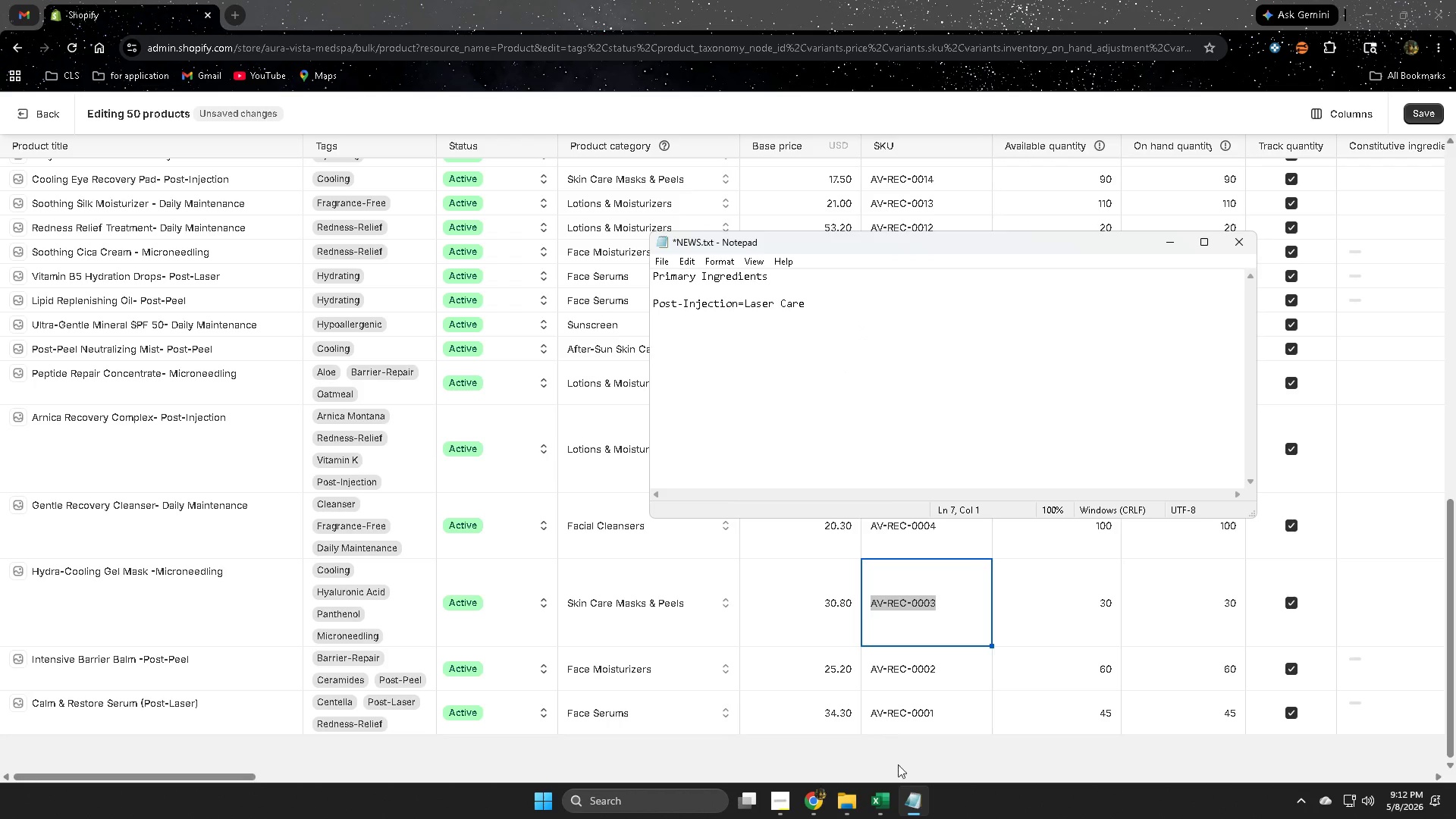 
left_click([876, 805])
 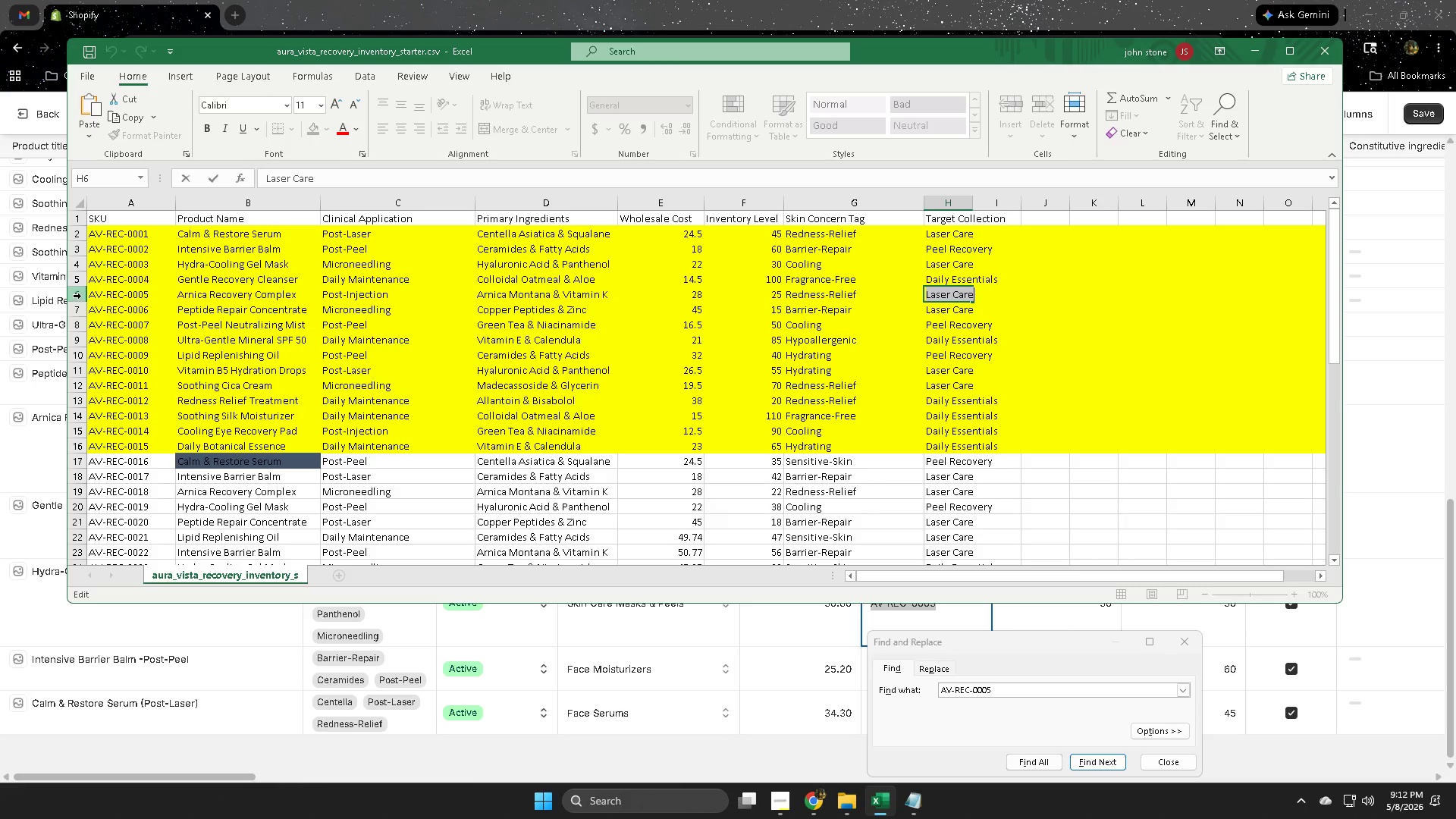 
left_click([79, 311])
 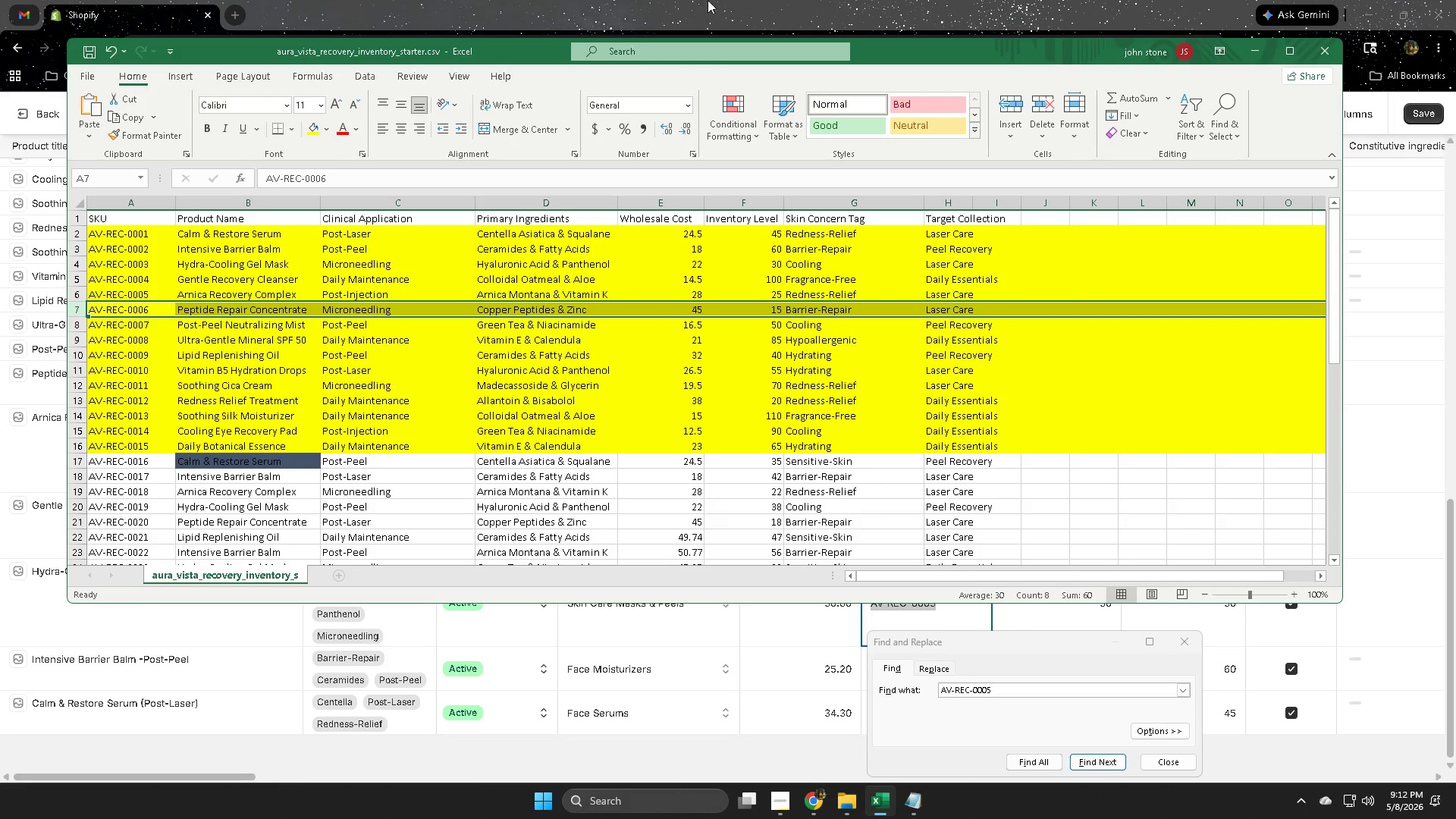 
left_click([720, 0])
 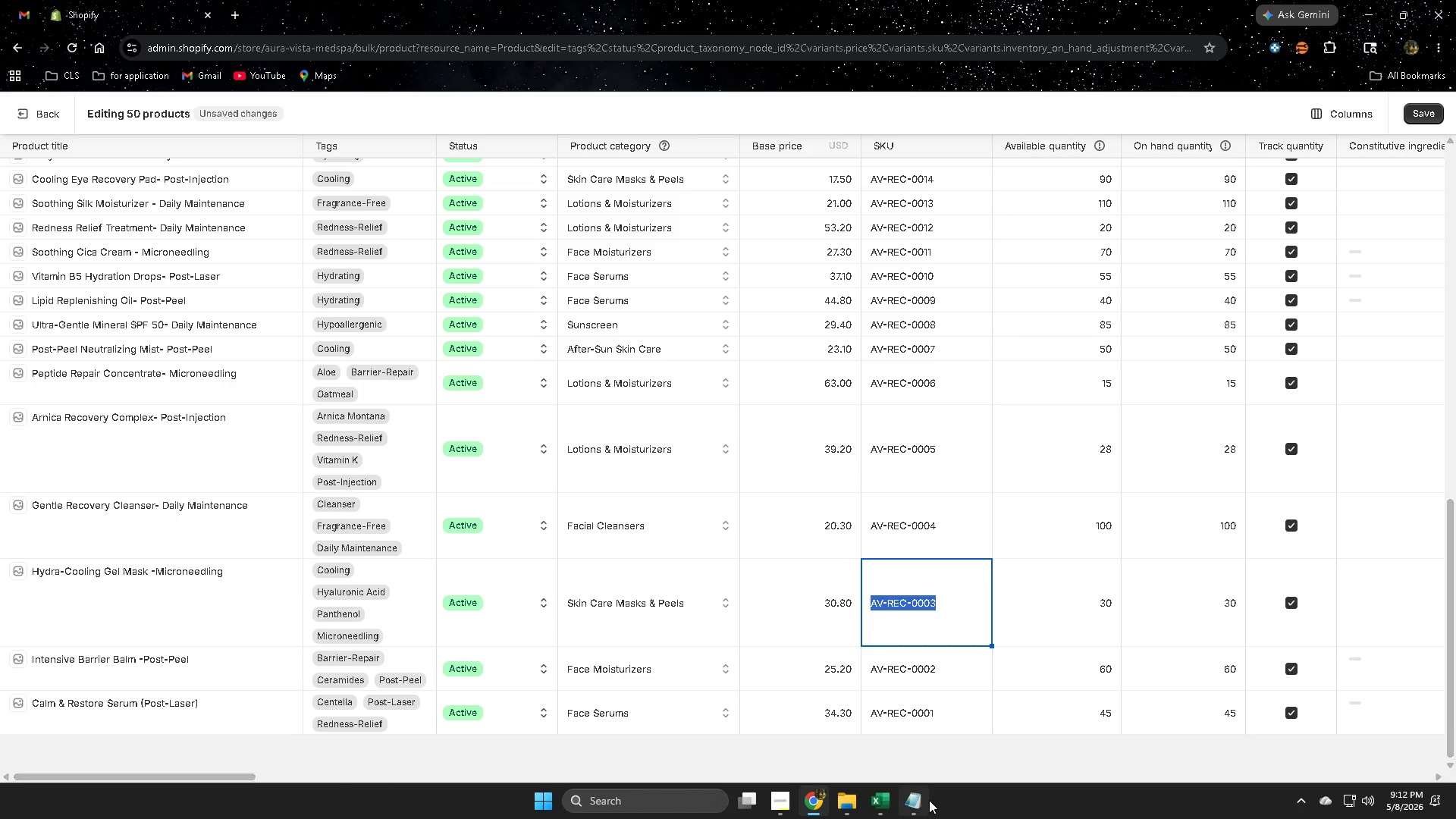 
left_click([917, 805])
 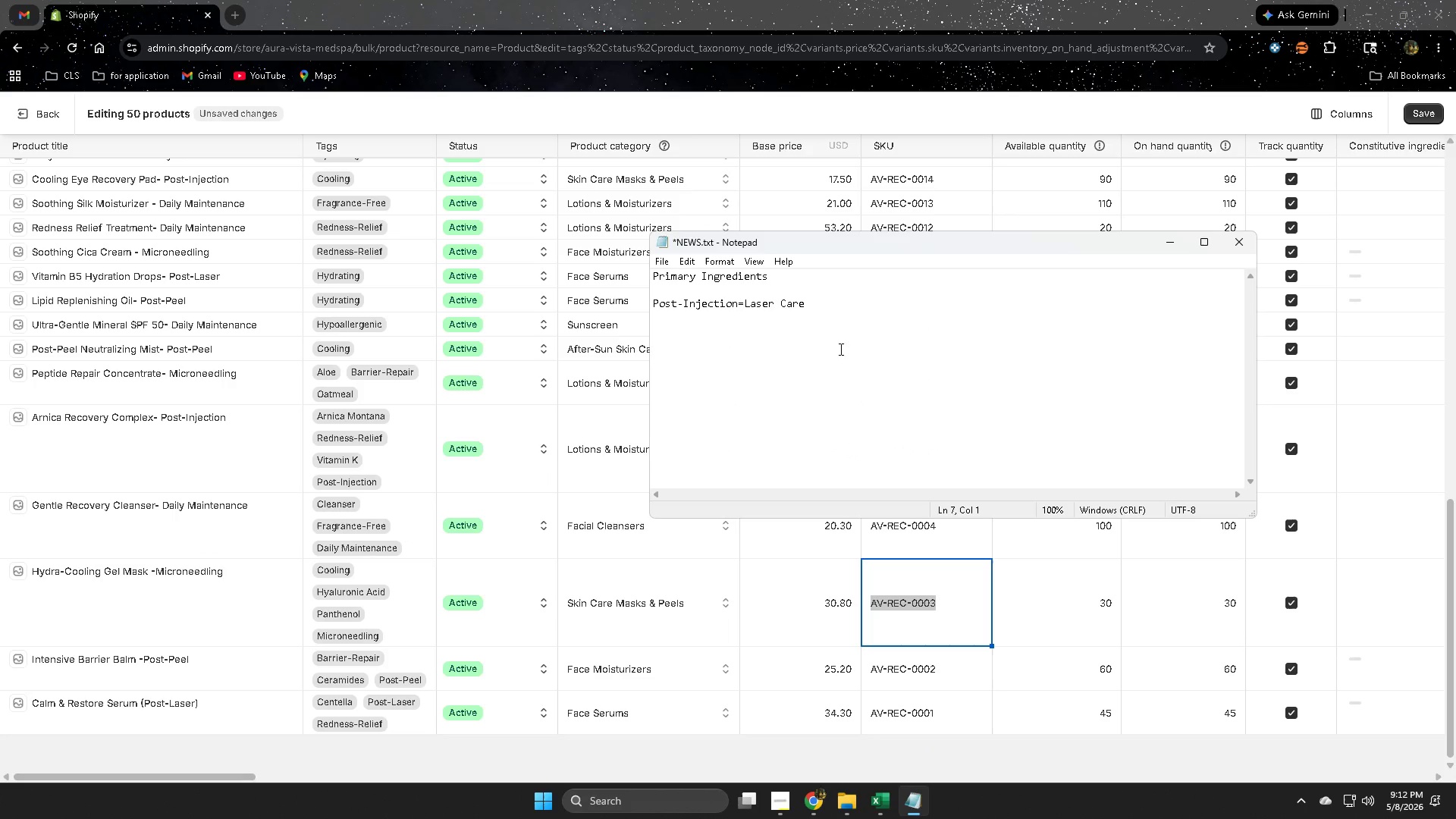 
left_click([843, 310])
 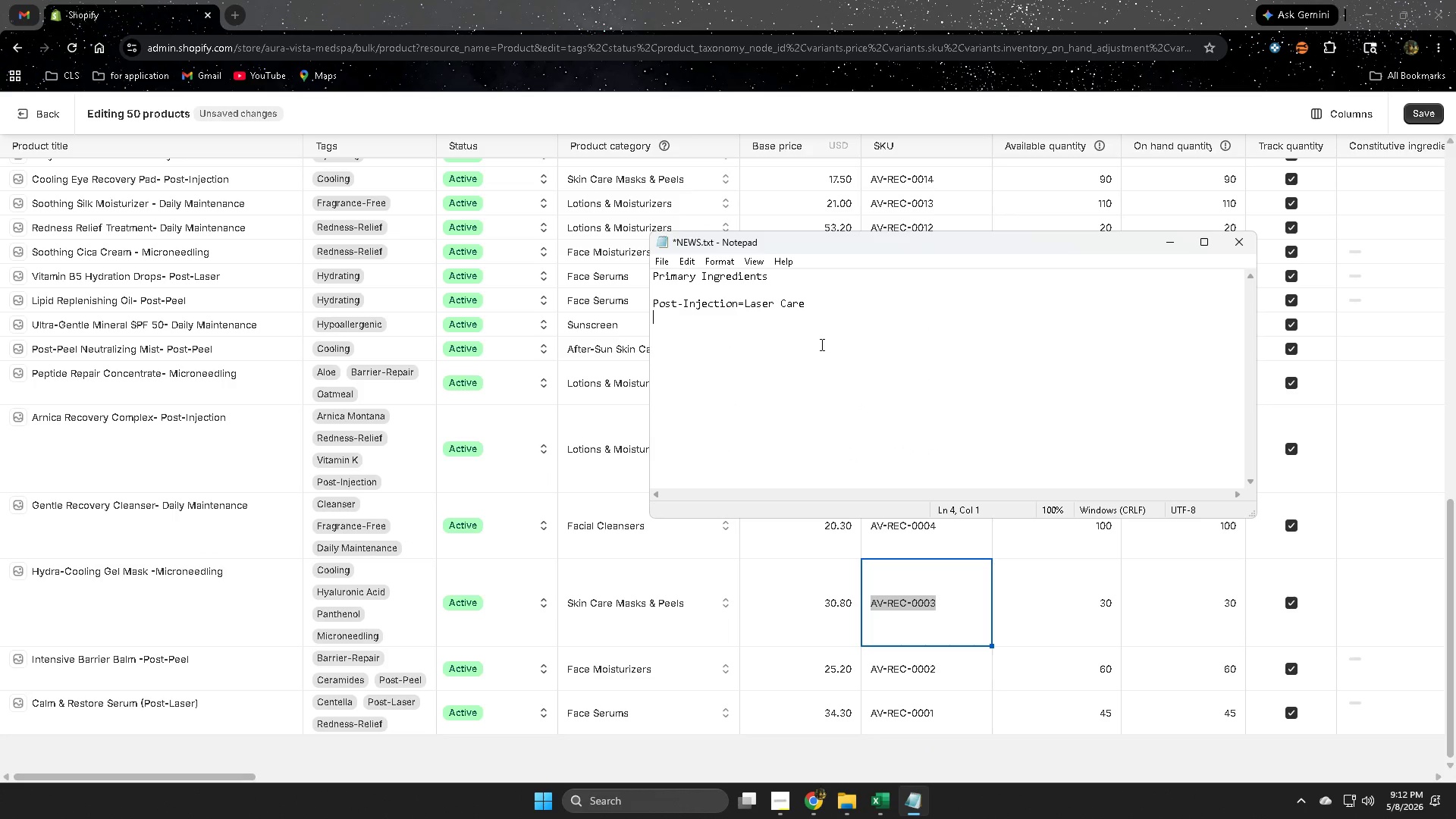 
key(Control+V)
 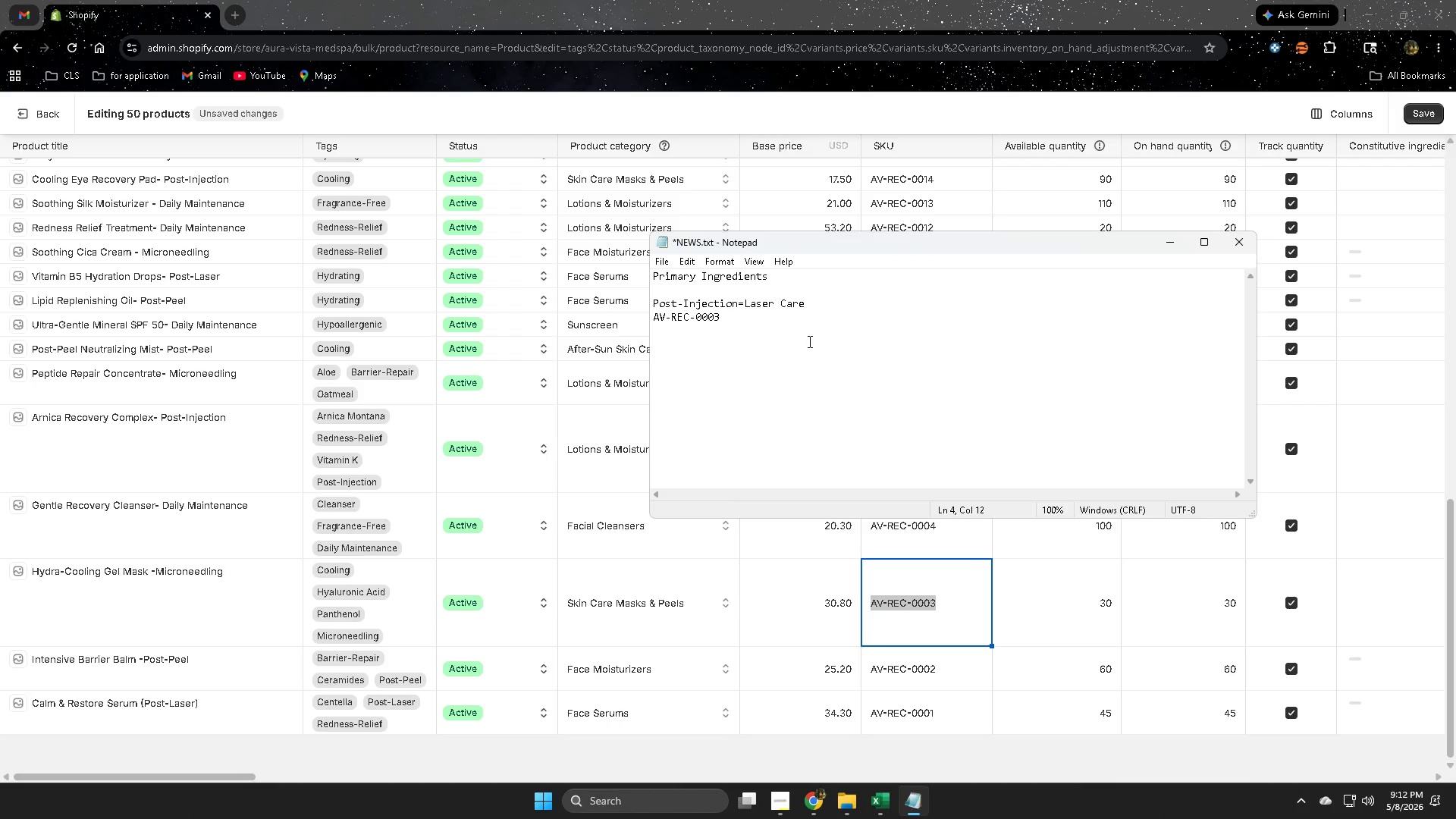 
key(Control+Z)
 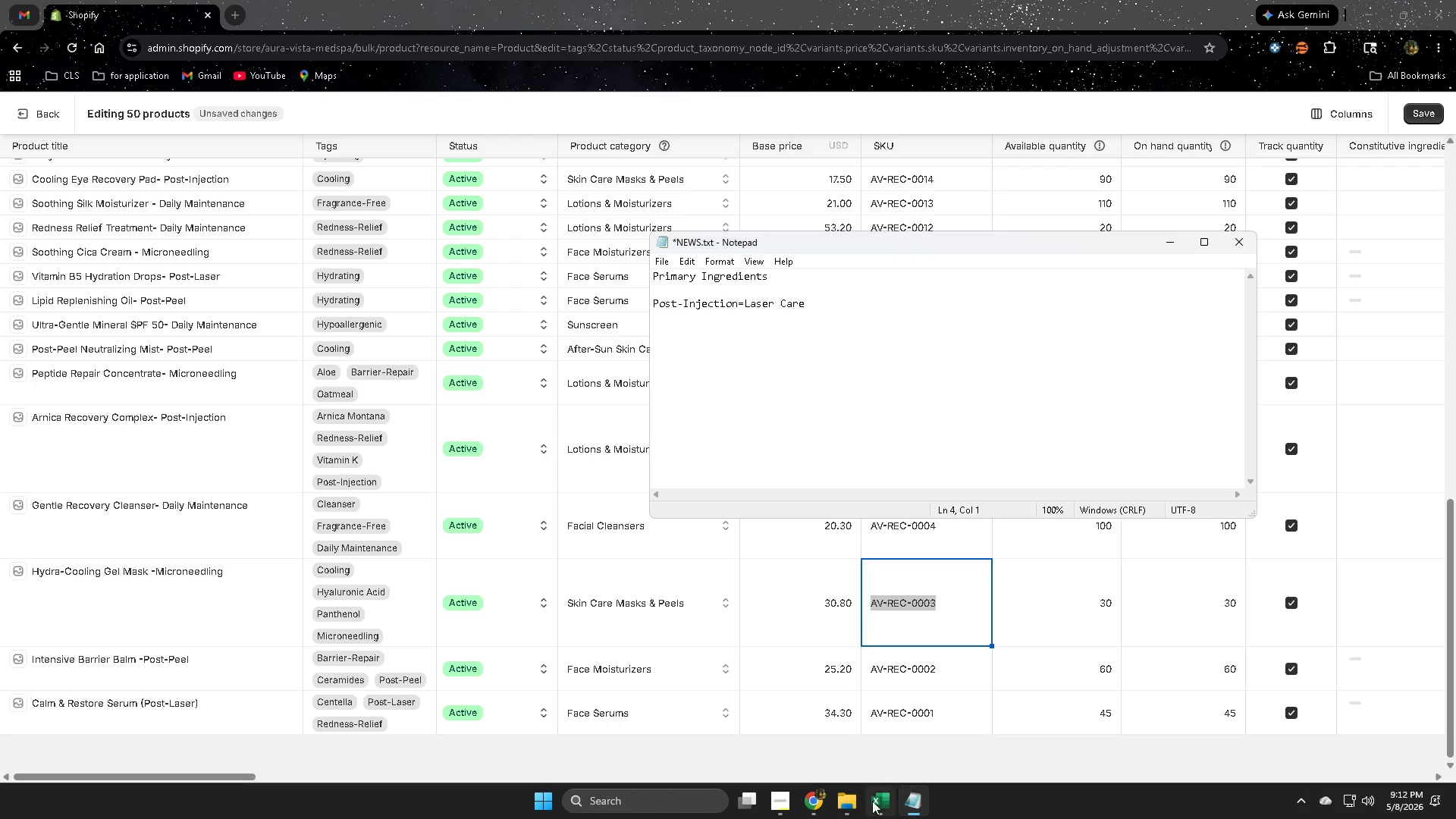 
left_click([877, 802])
 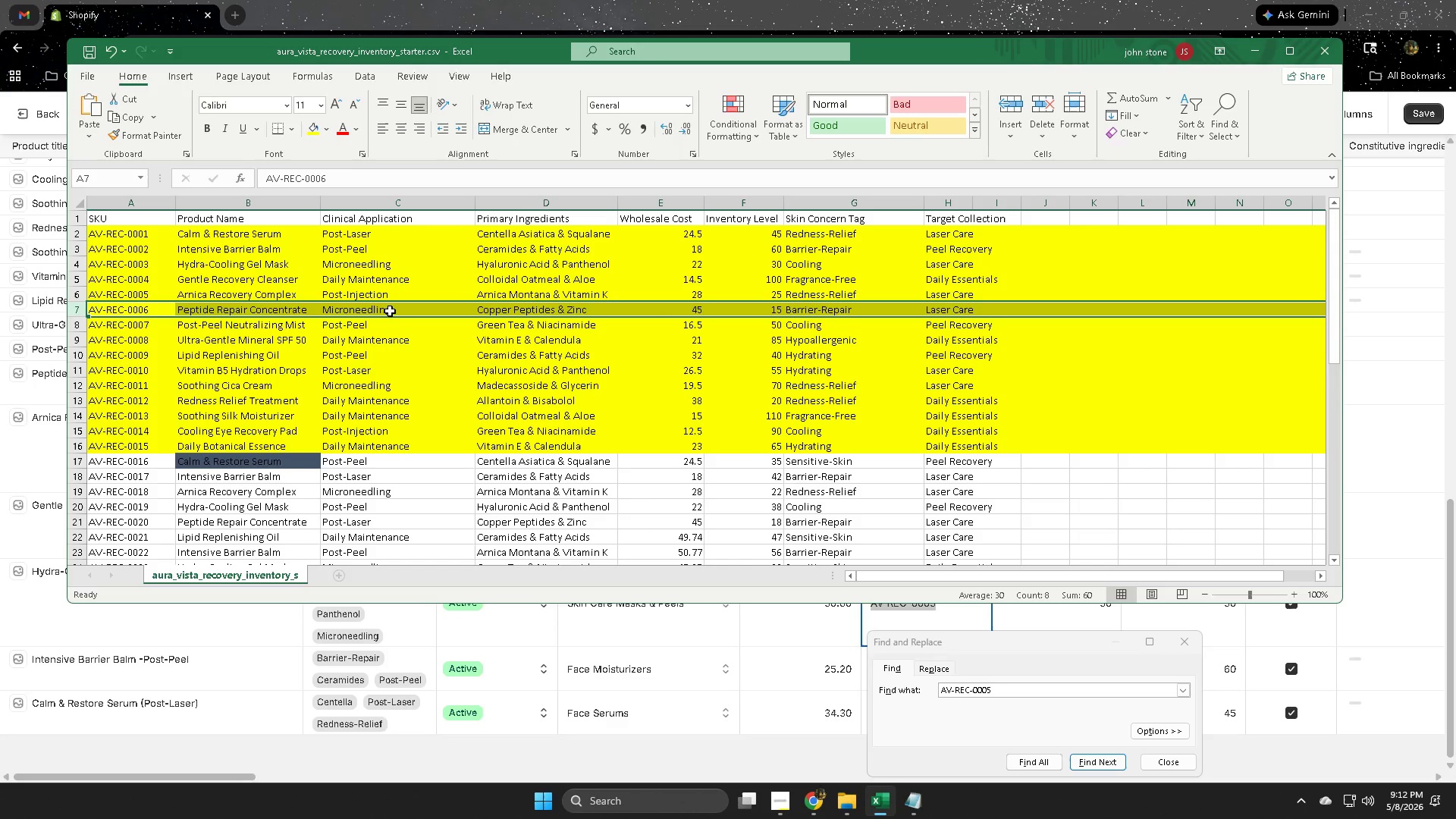 
double_click([392, 312])
 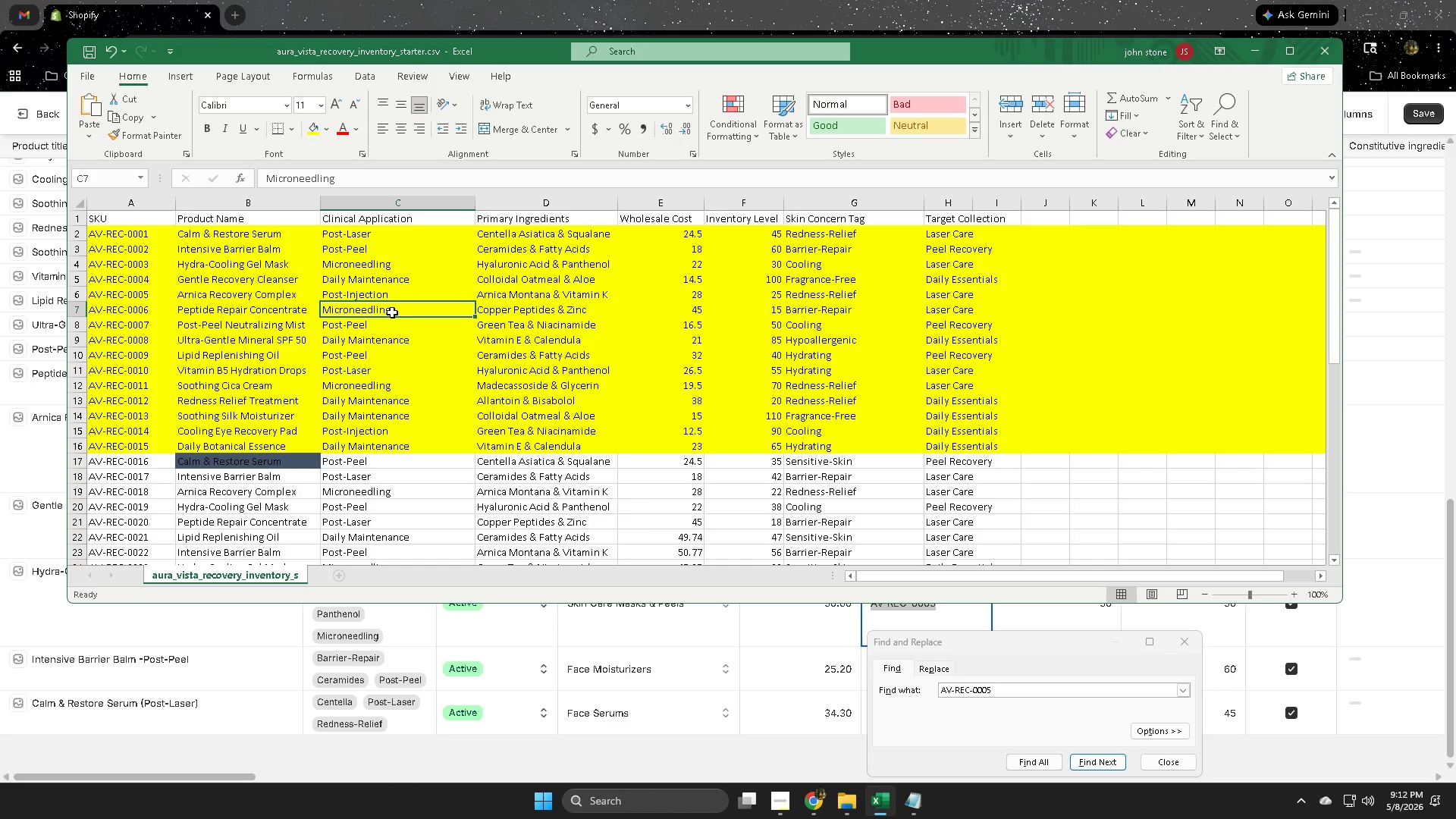 
triple_click([392, 312])
 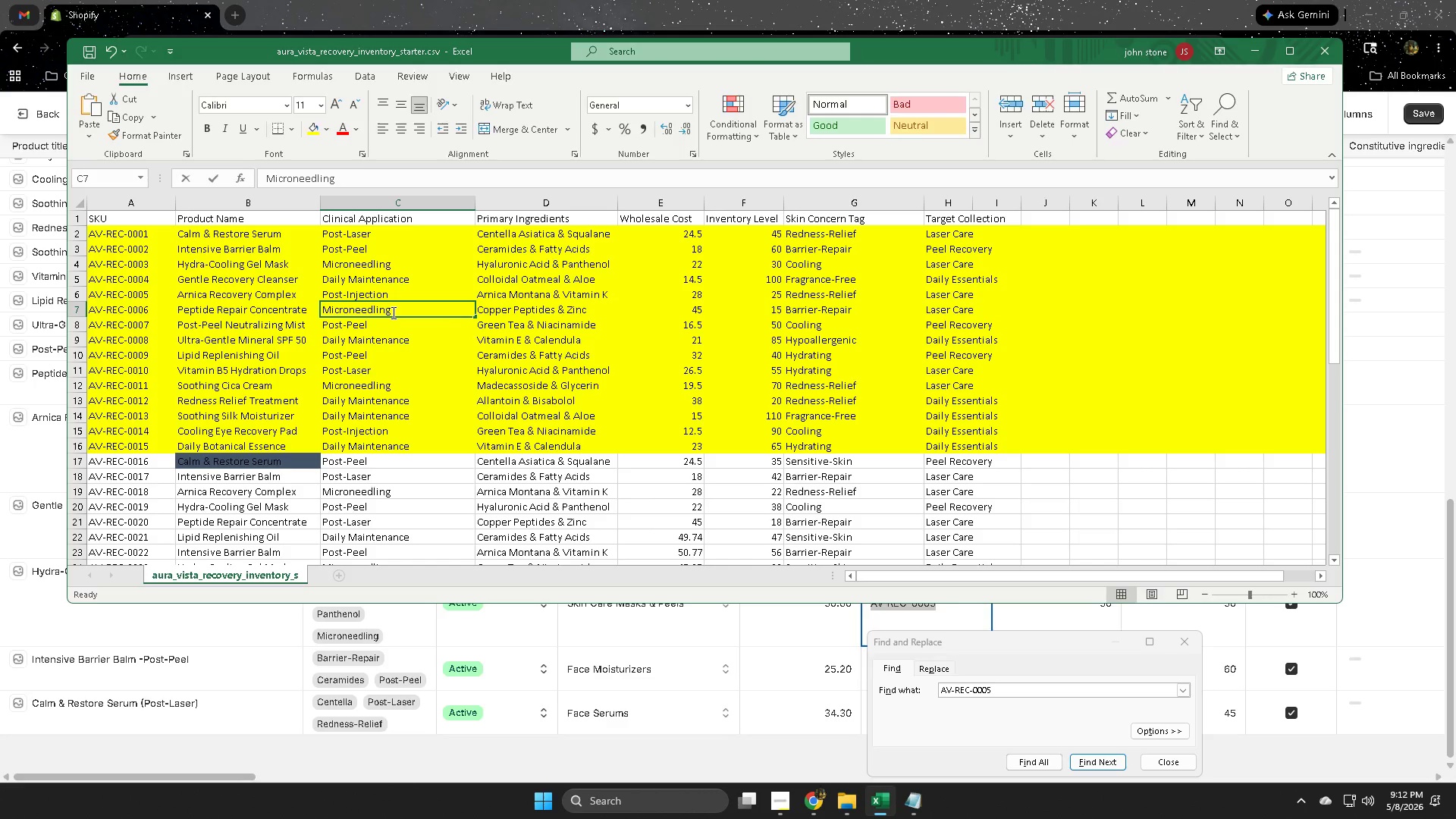 
triple_click([392, 312])
 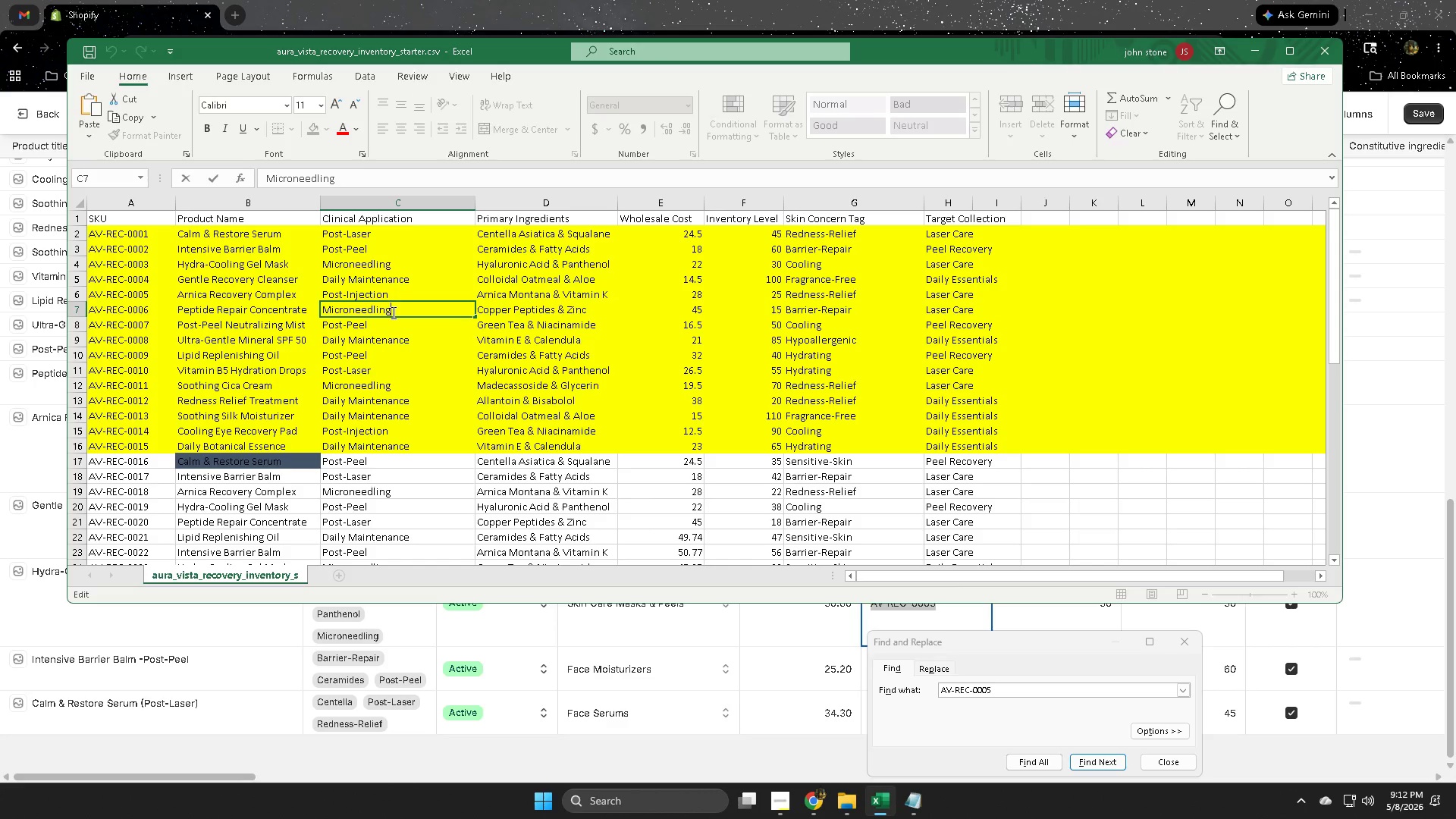 
triple_click([392, 312])
 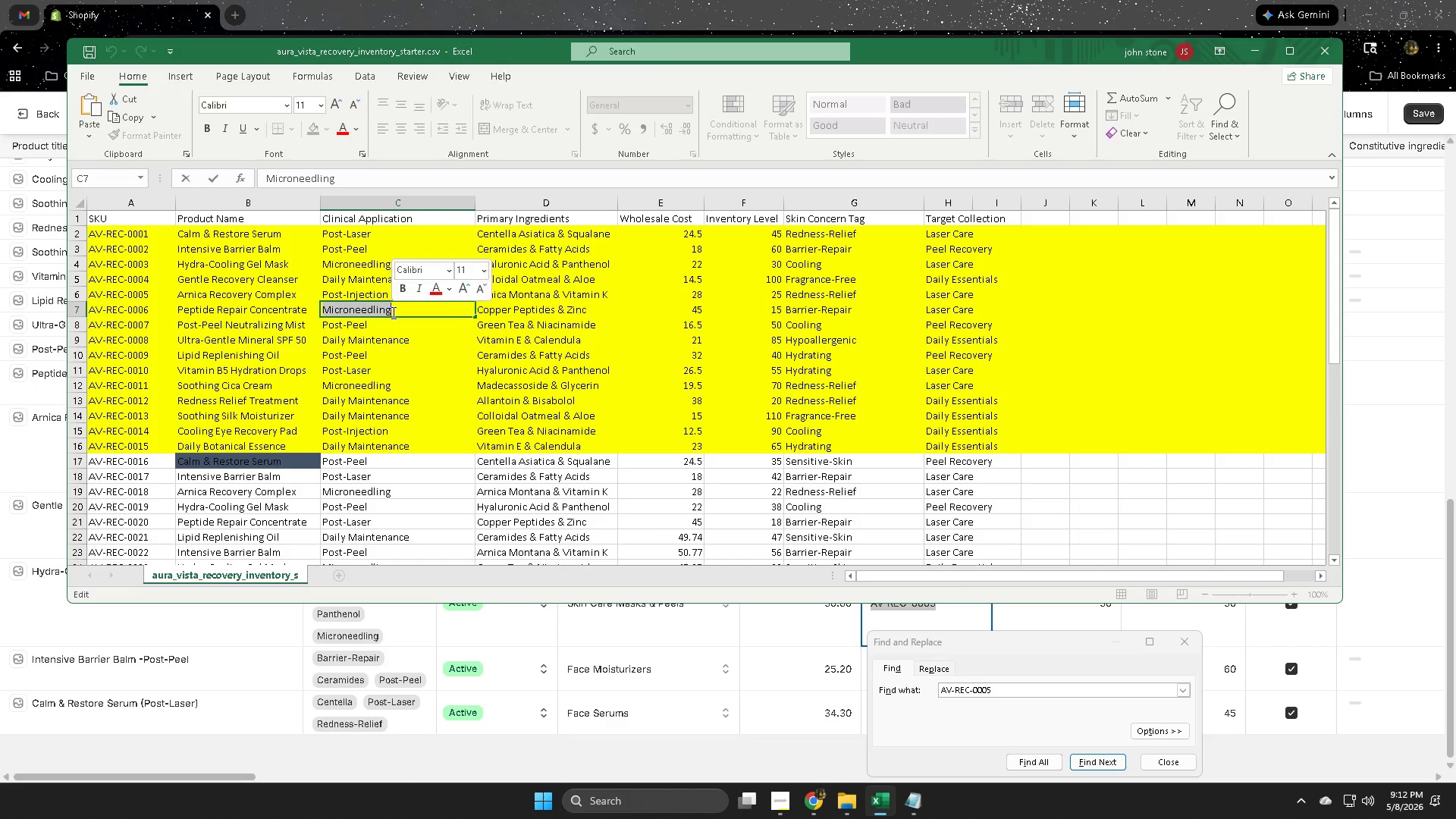 
key(Control+ControlLeft)
 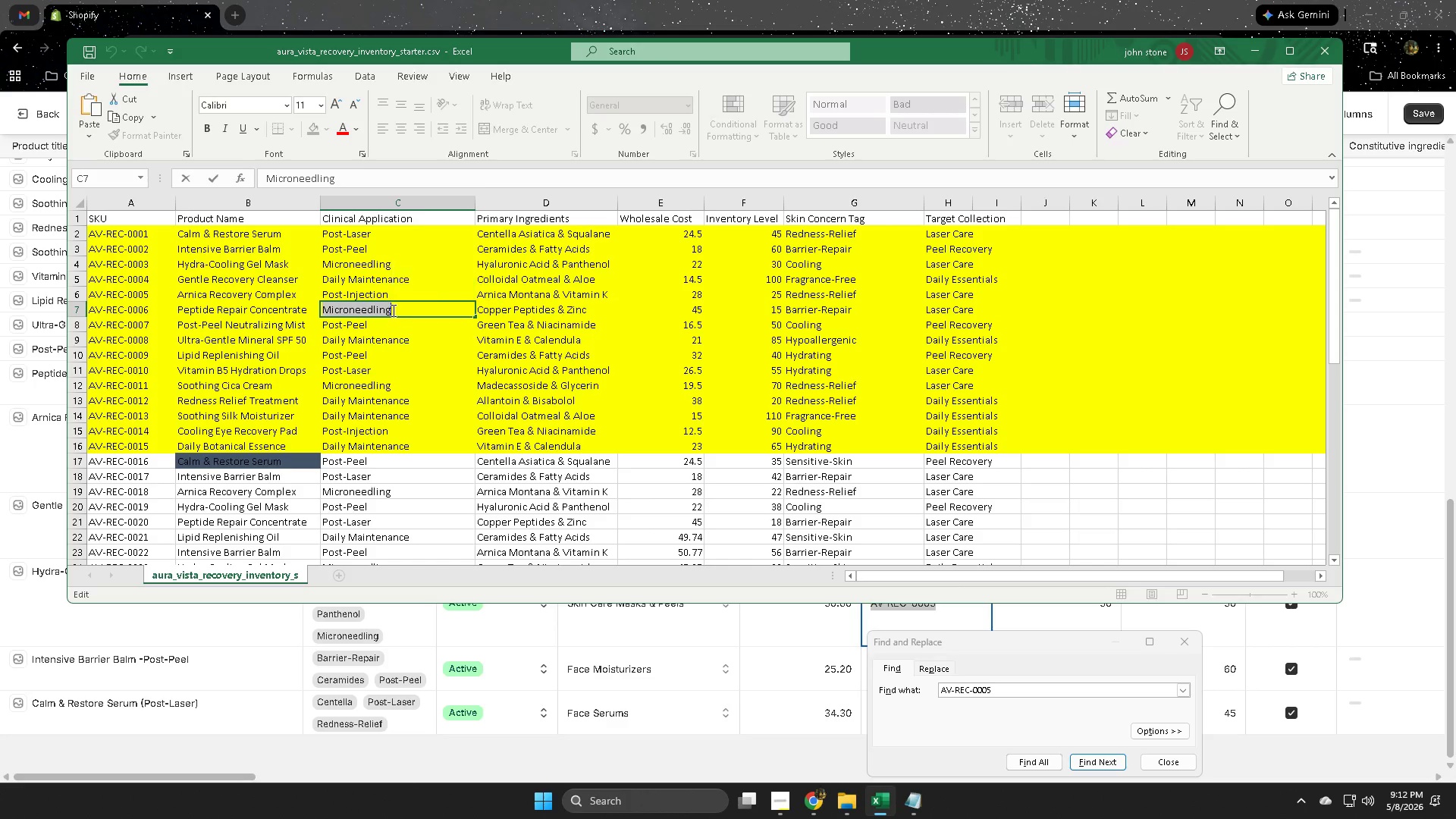 
key(Control+C)
 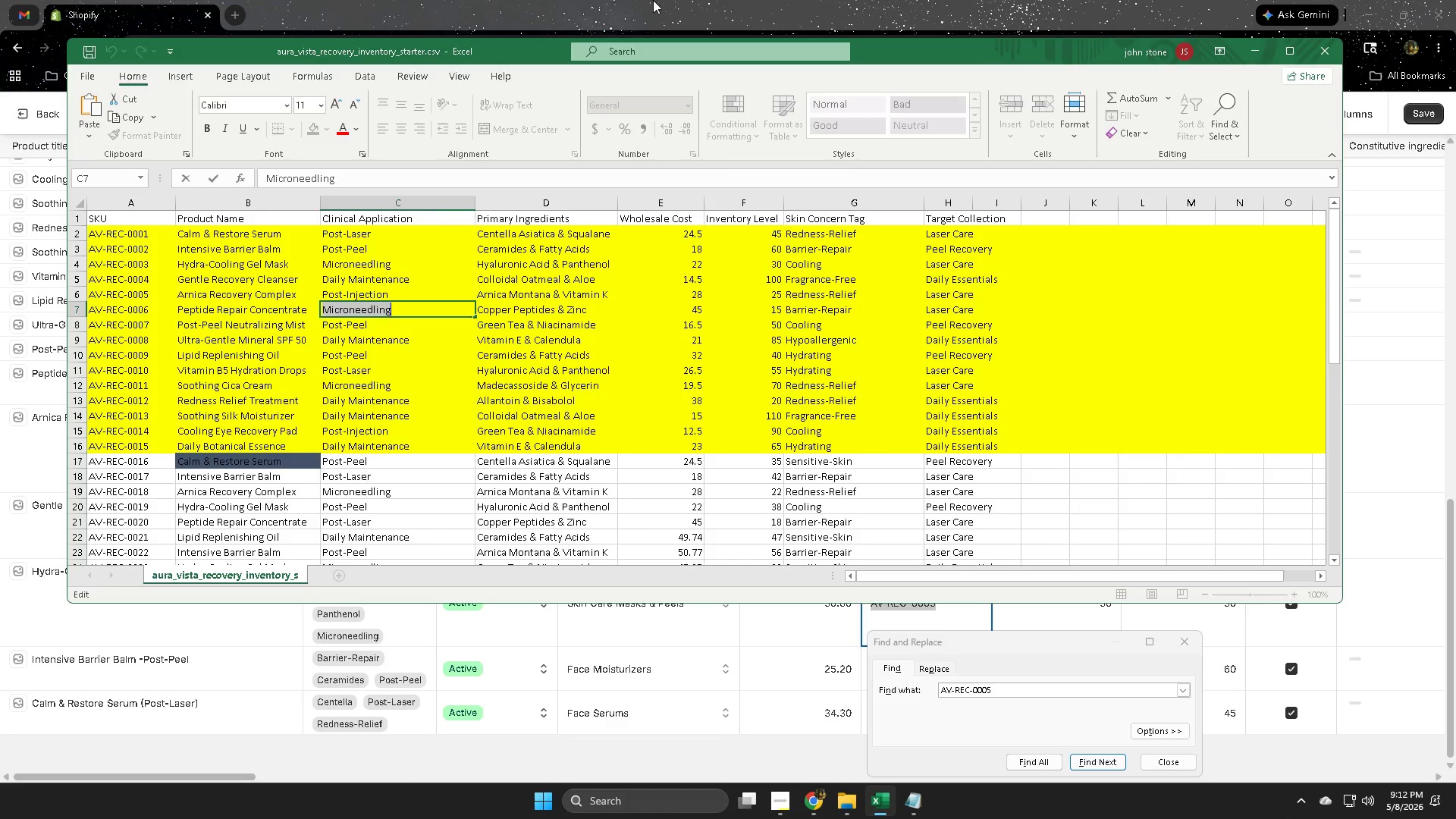 
left_click([659, 0])
 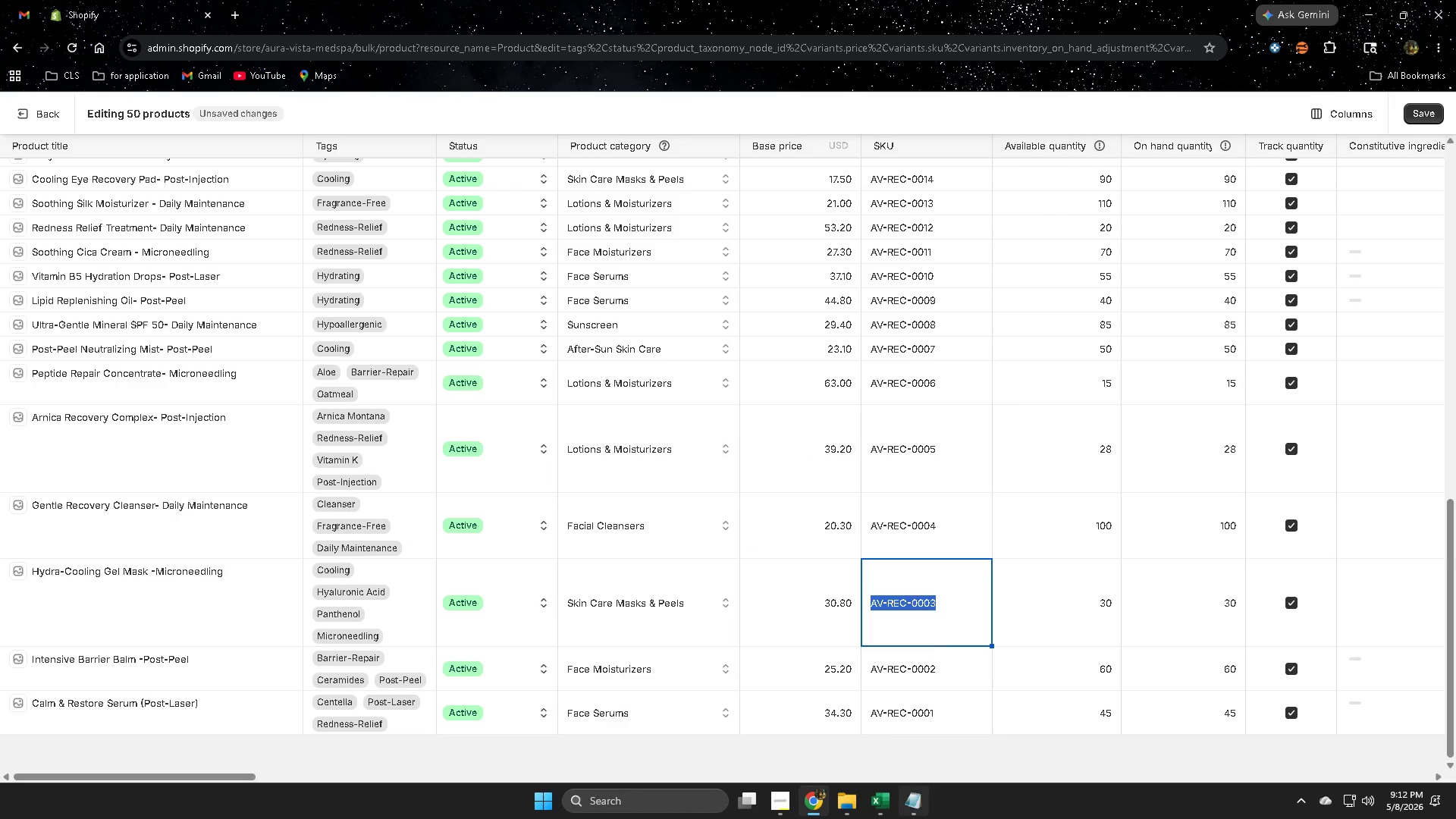 
left_click([908, 812])
 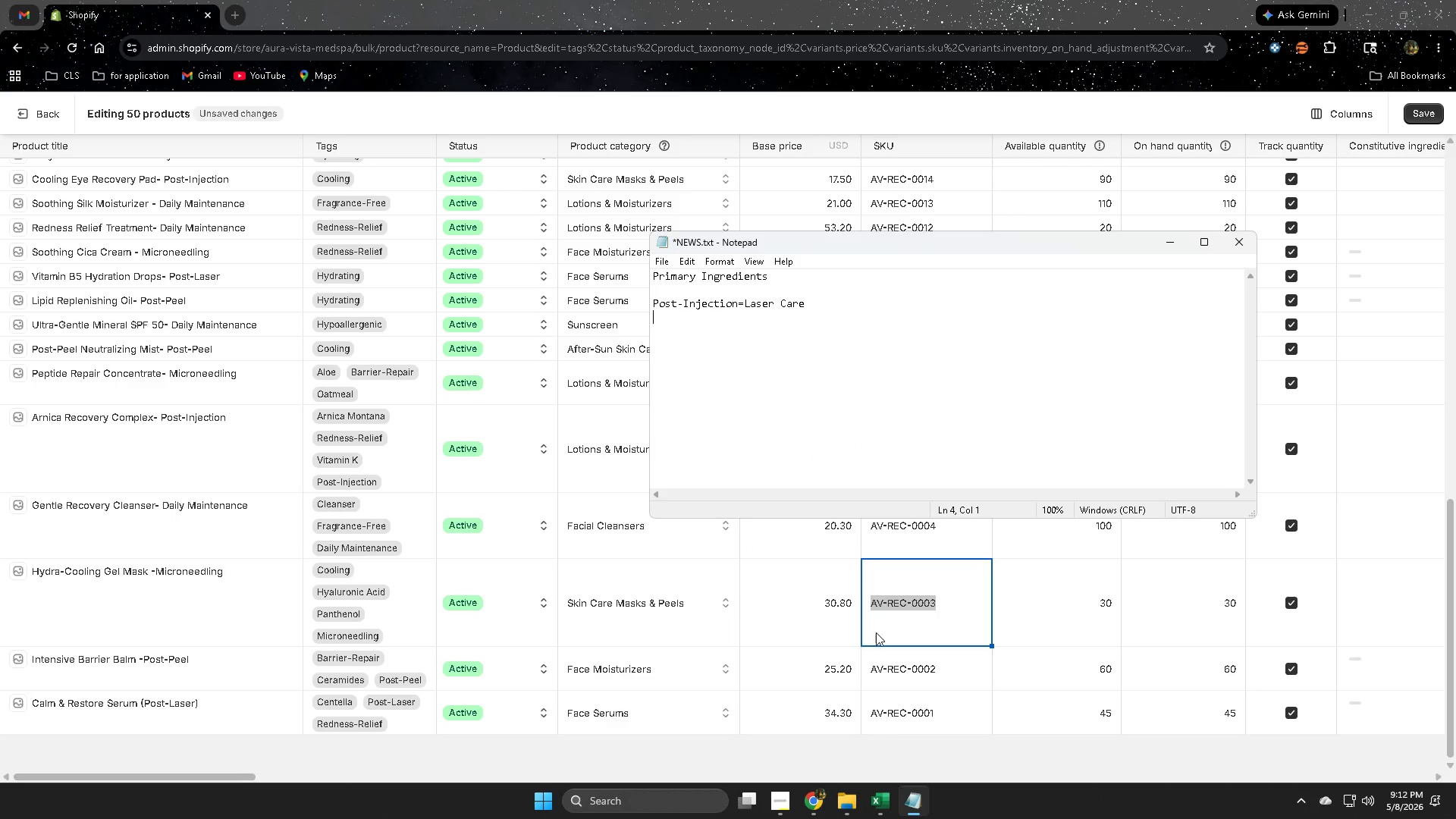 
key(Control+V)
 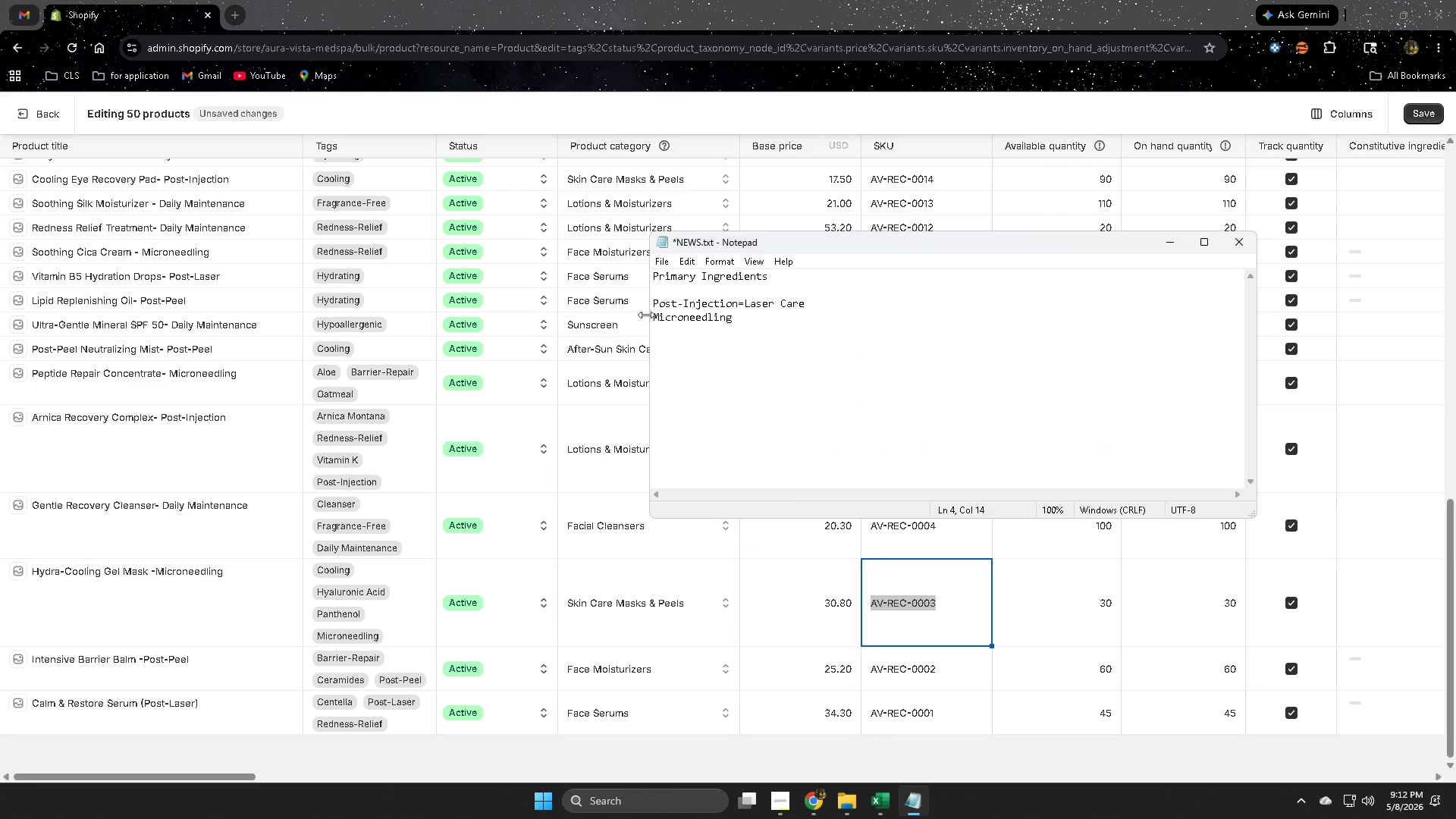 
left_click([654, 319])
 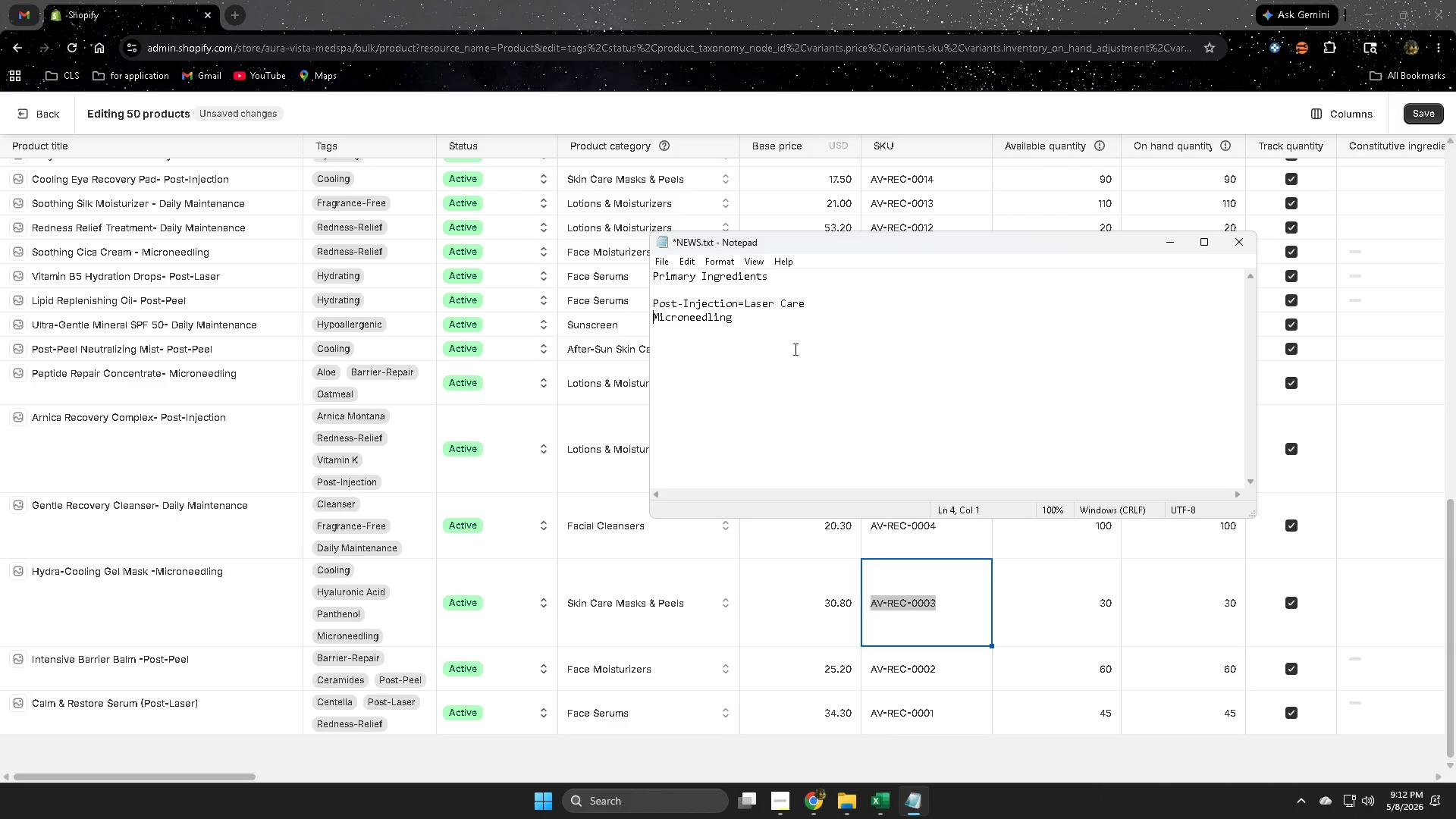 
key(Space)
 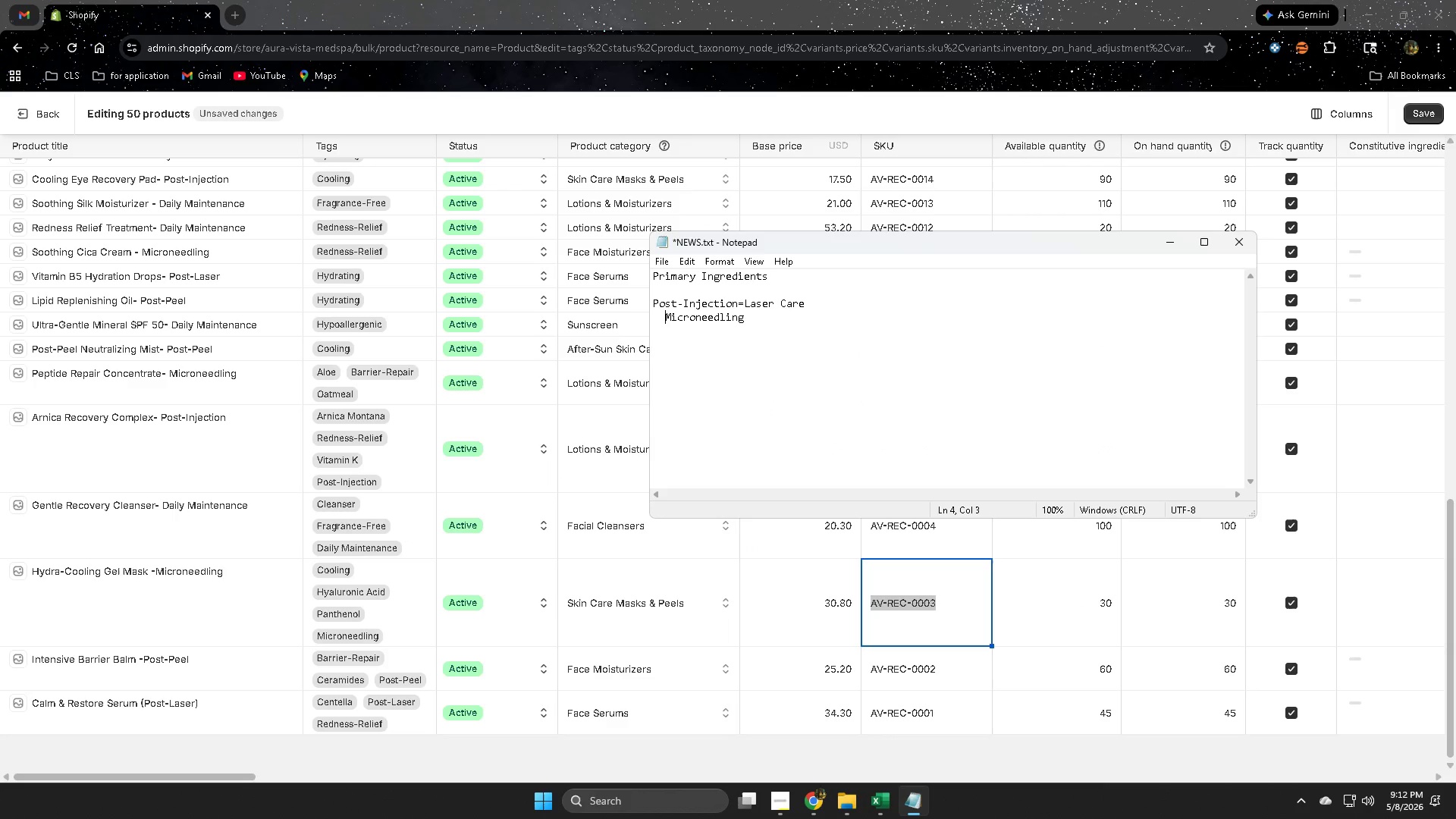 
key(Space)
 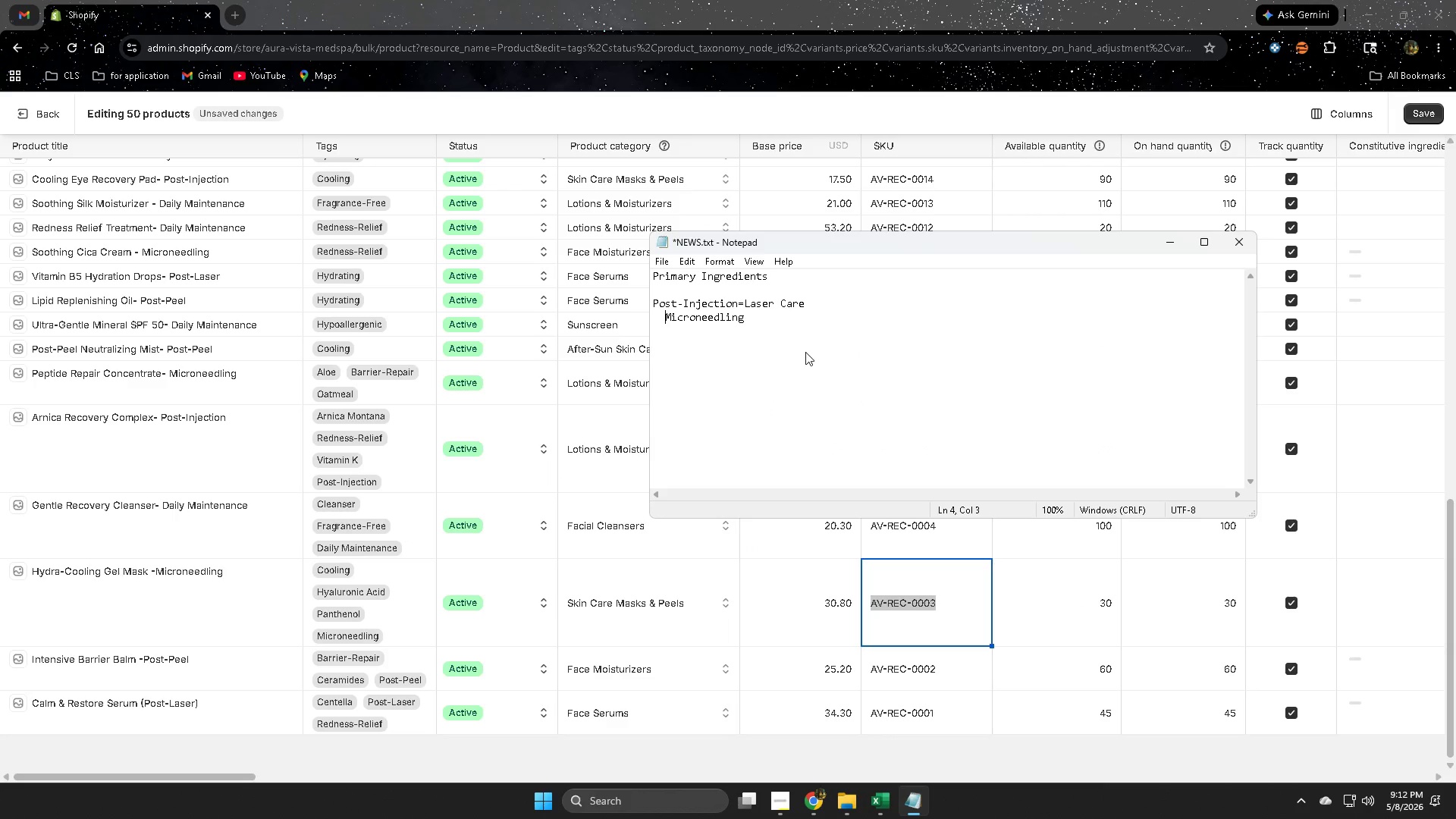 
key(Space)
 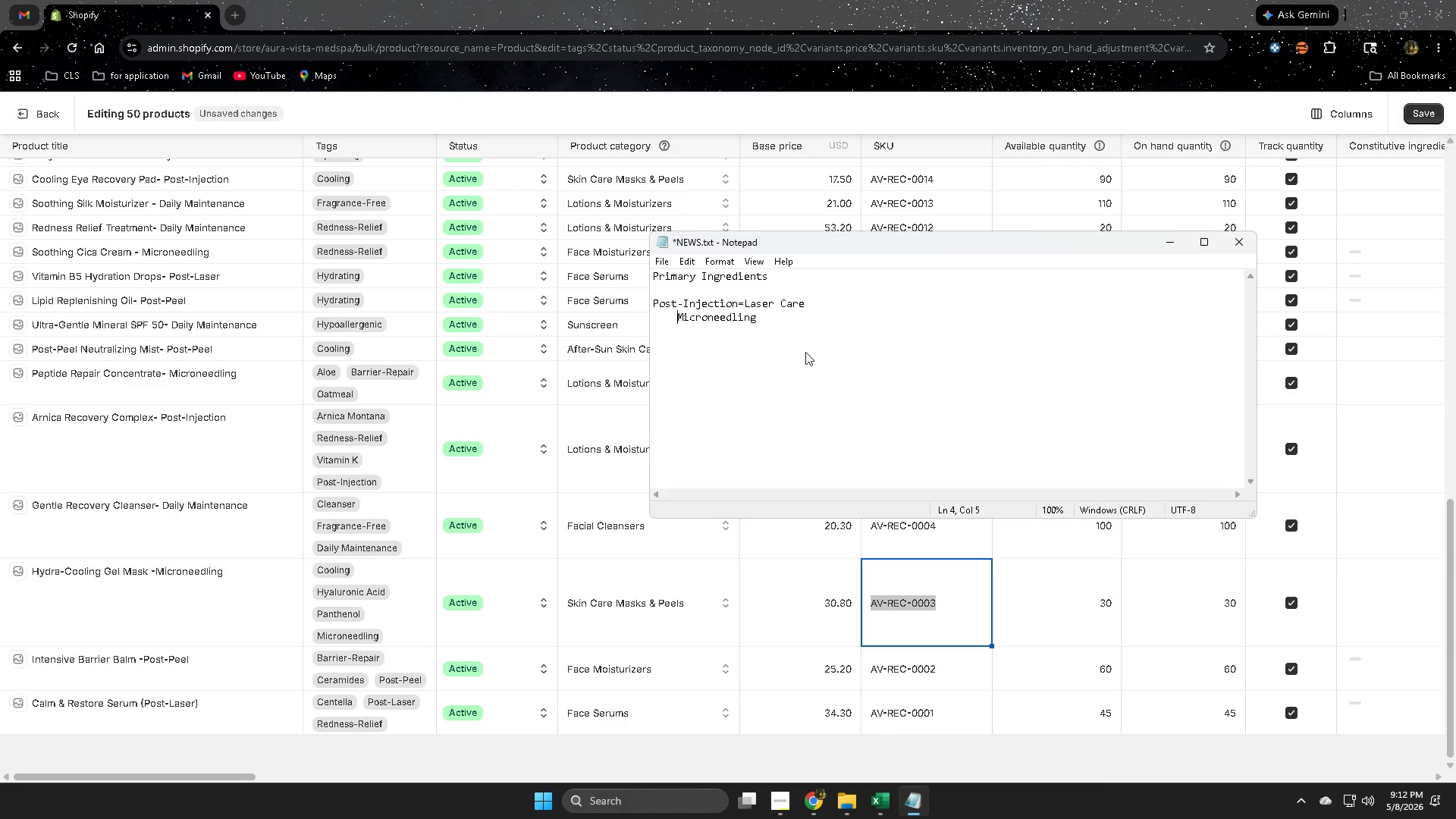 
hold_key(key=Space, duration=0.72)
 